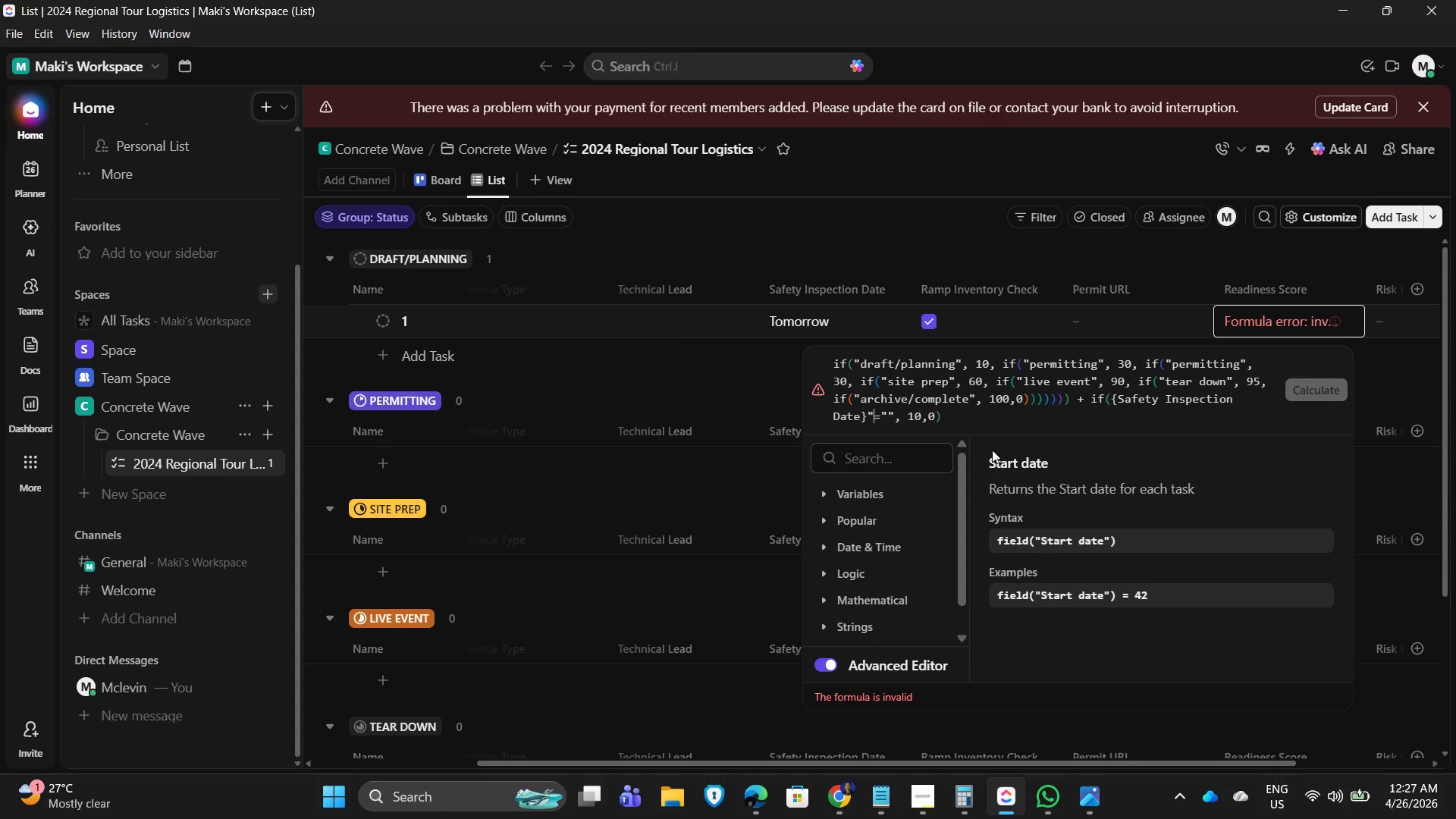 
key(Shift+Quote)
 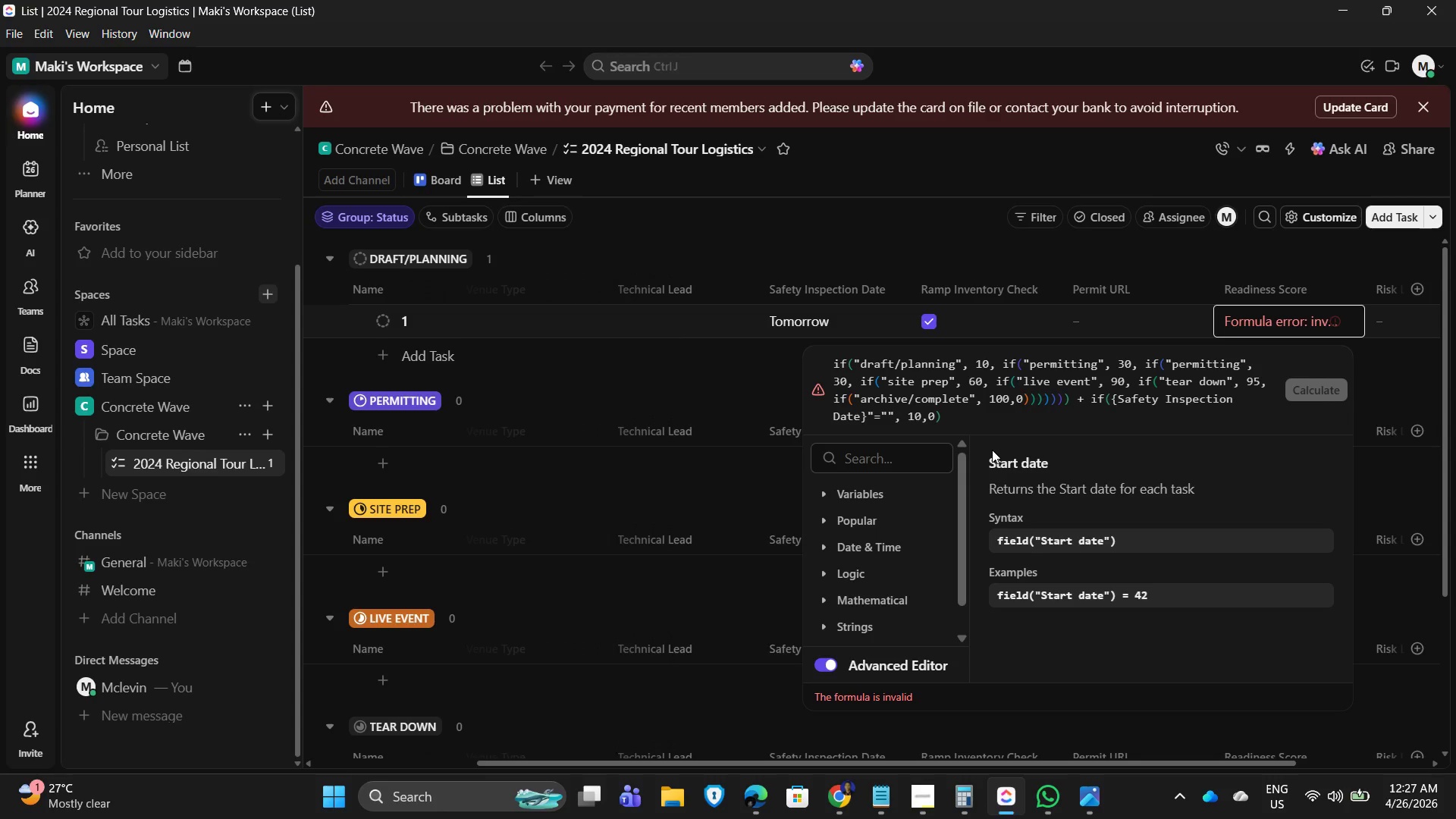 
key(Backspace)
 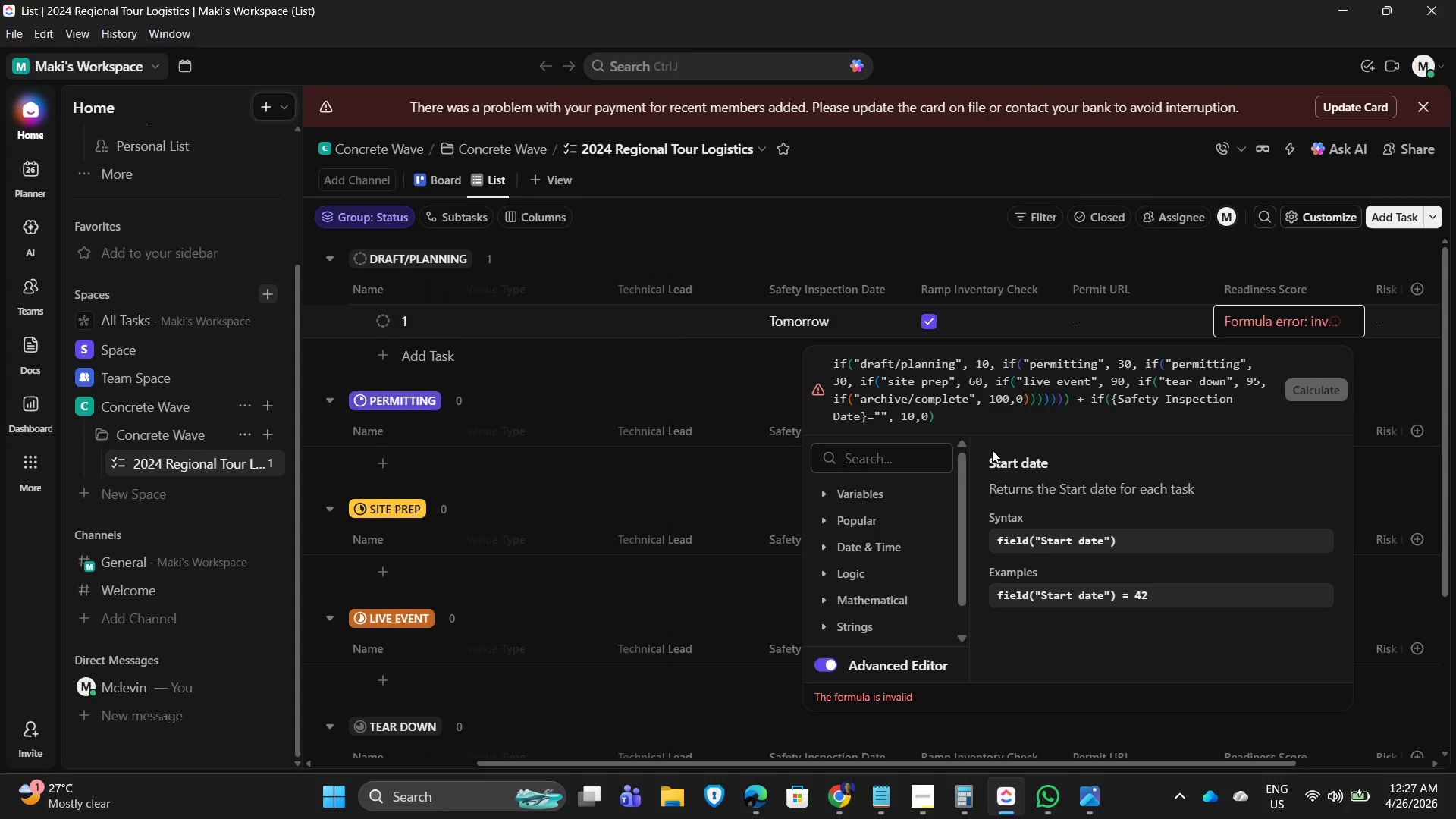 
key(Shift+1)
 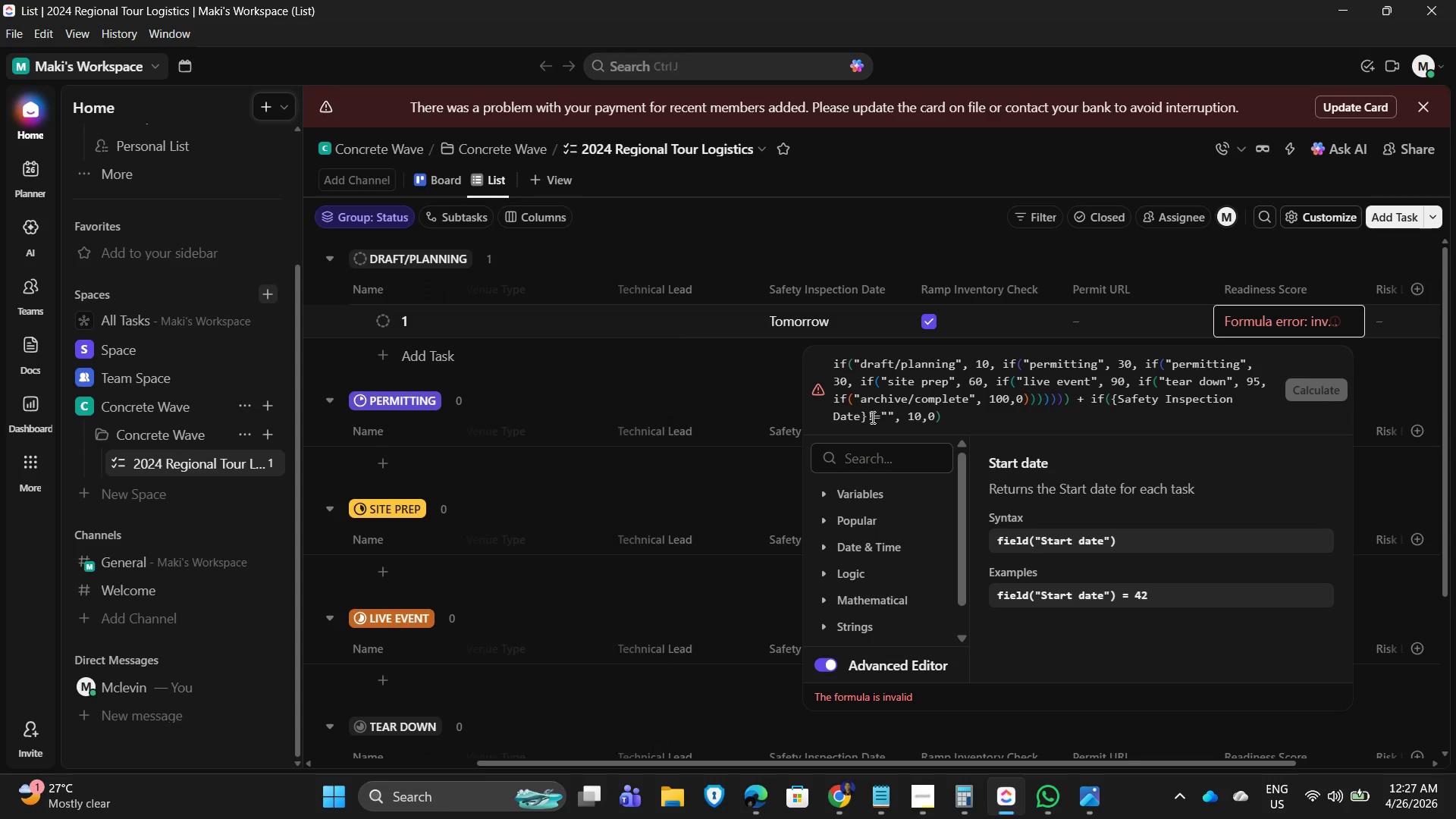 
left_click([870, 416])
 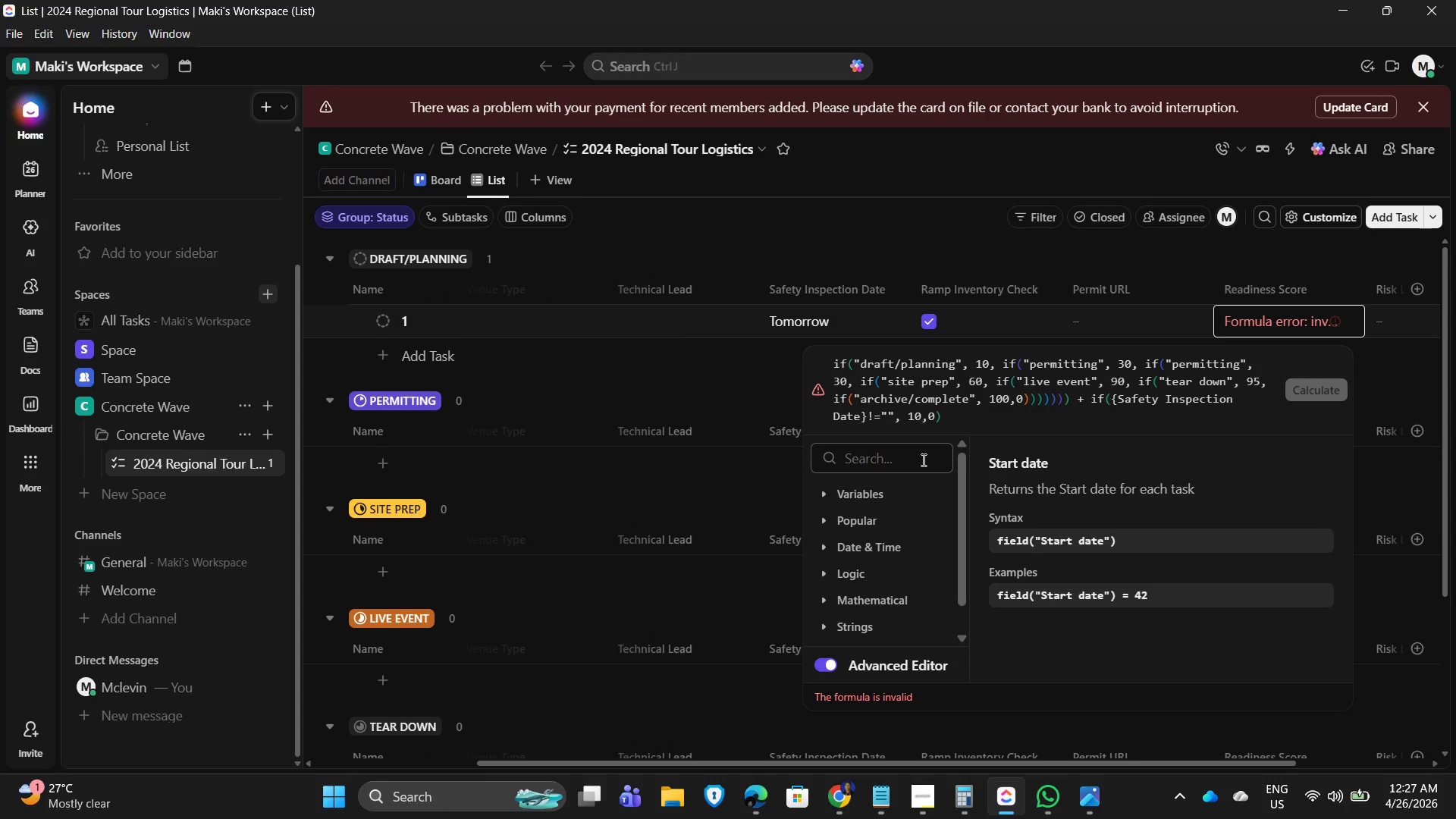 
key(Backspace)
 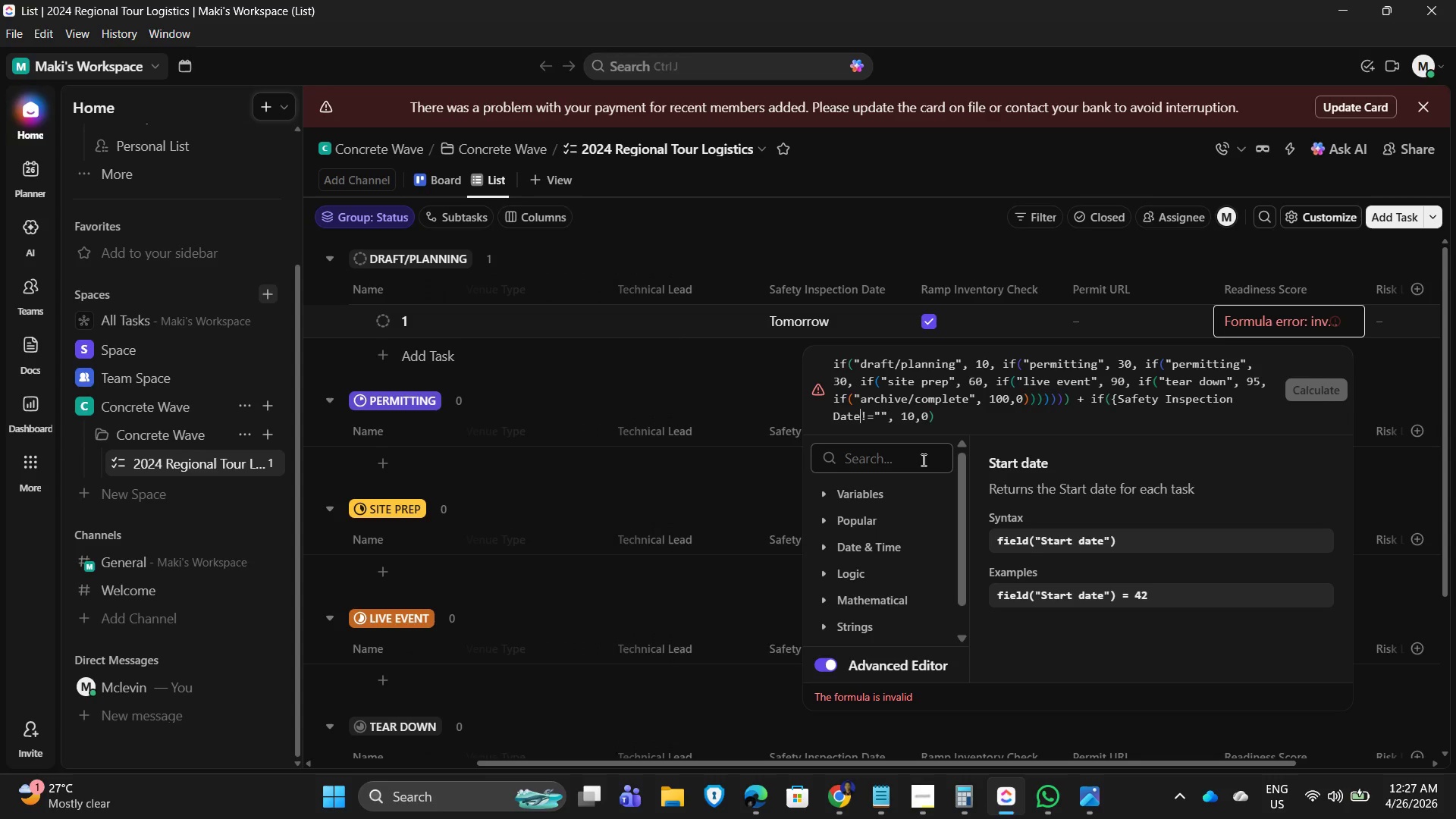 
key(Shift+Quote)
 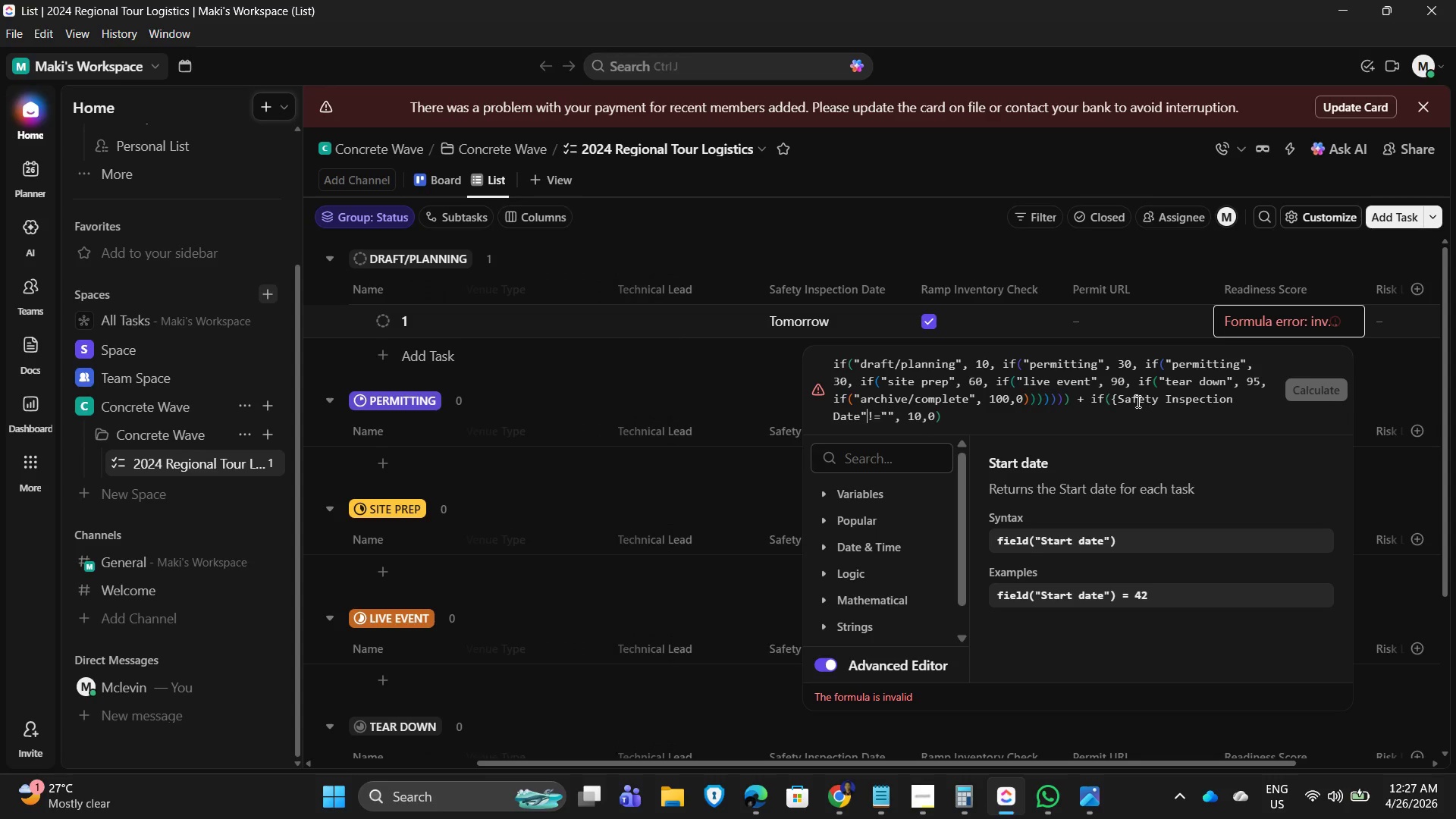 
left_click([1119, 397])
 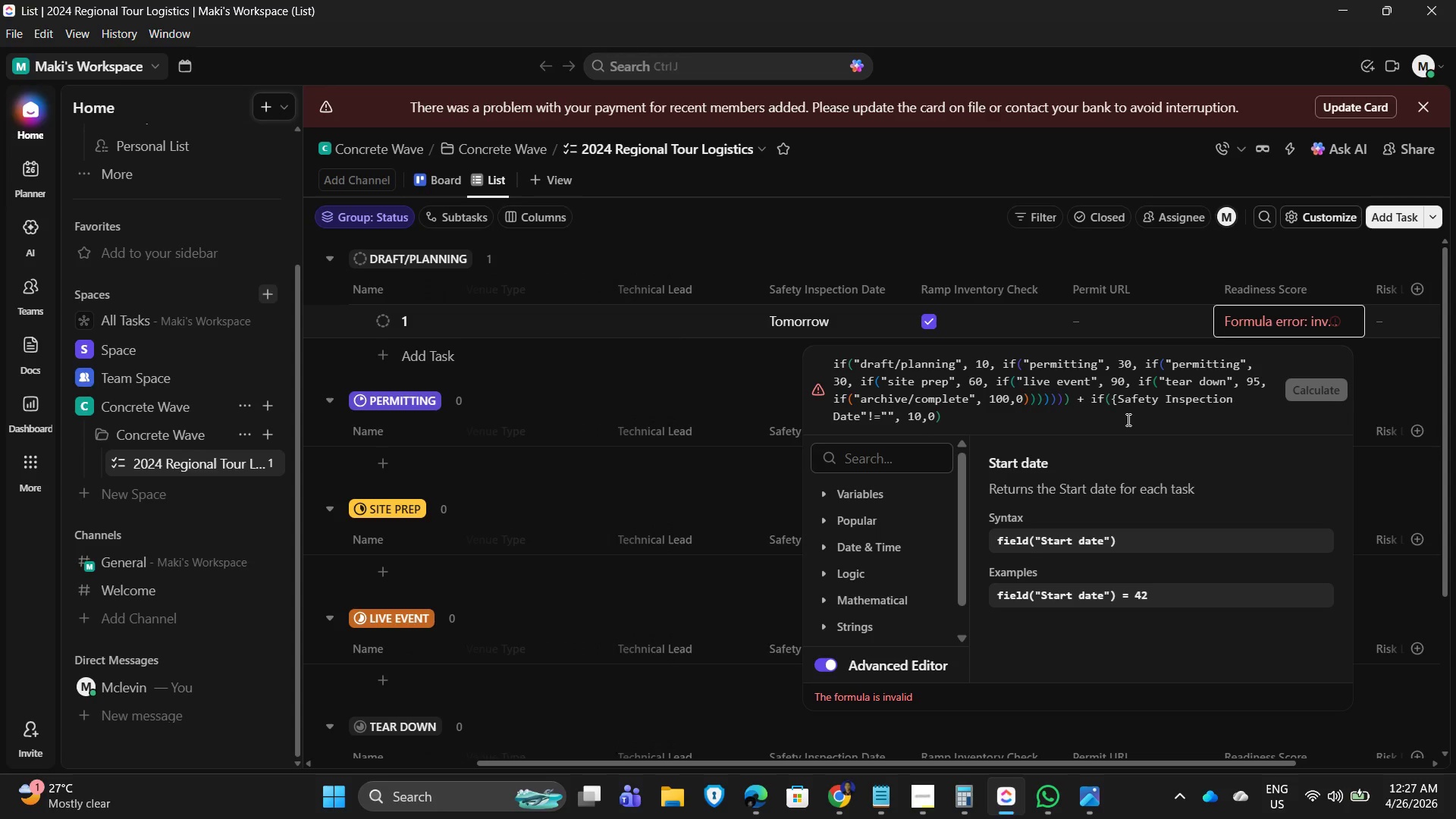 
key(Backspace)
 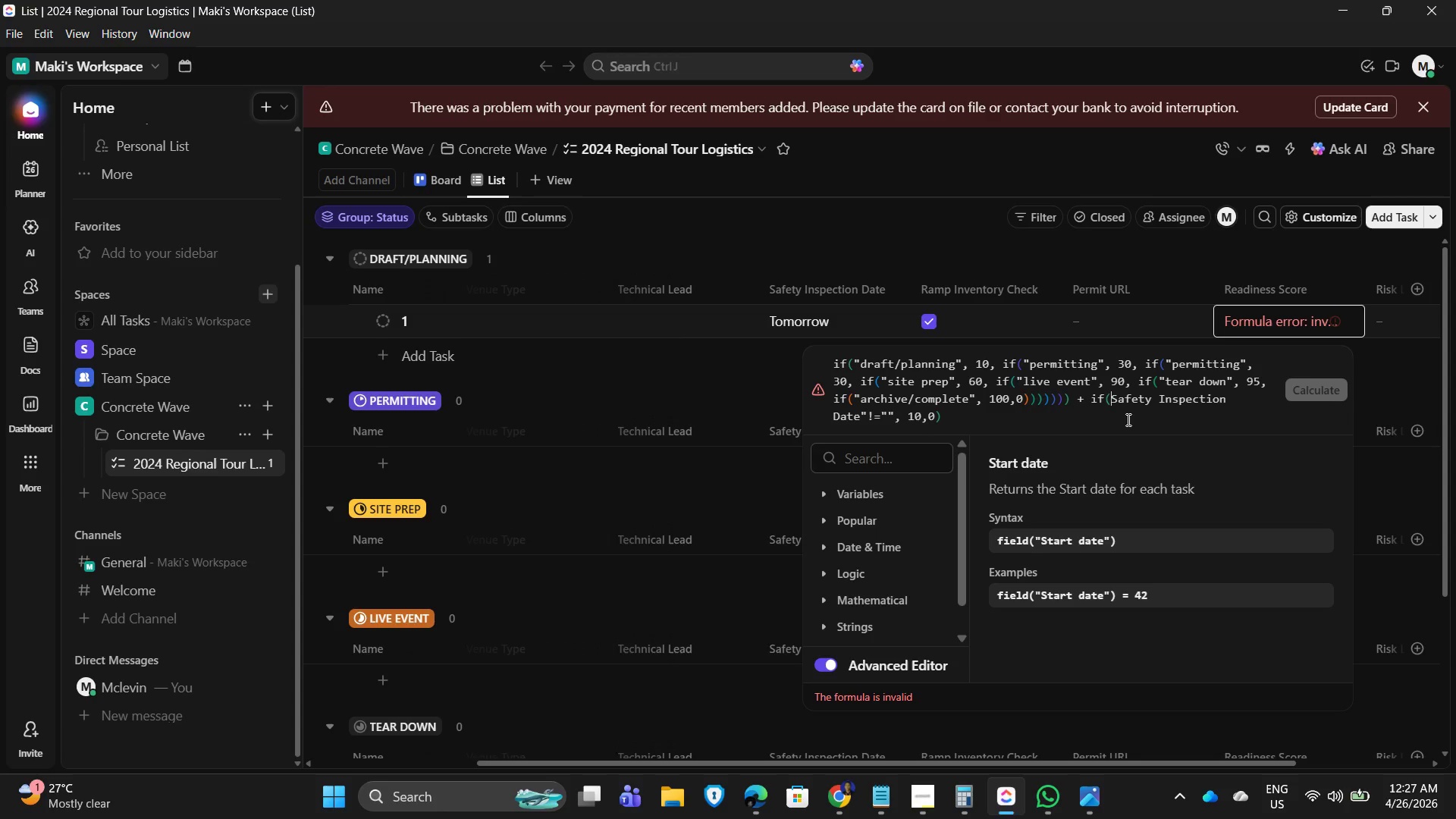 
key(Shift+Quote)
 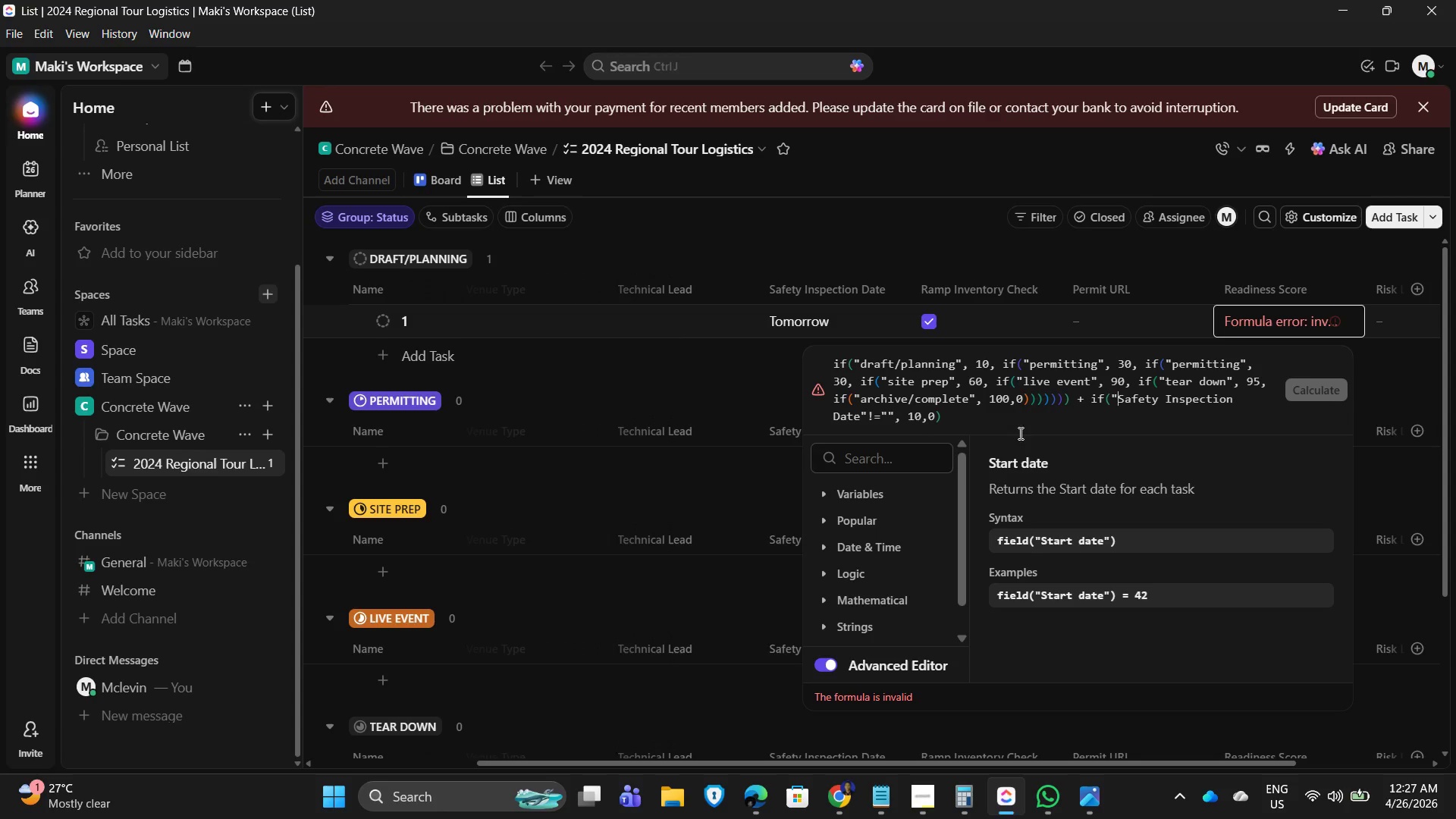 
left_click([966, 422])
 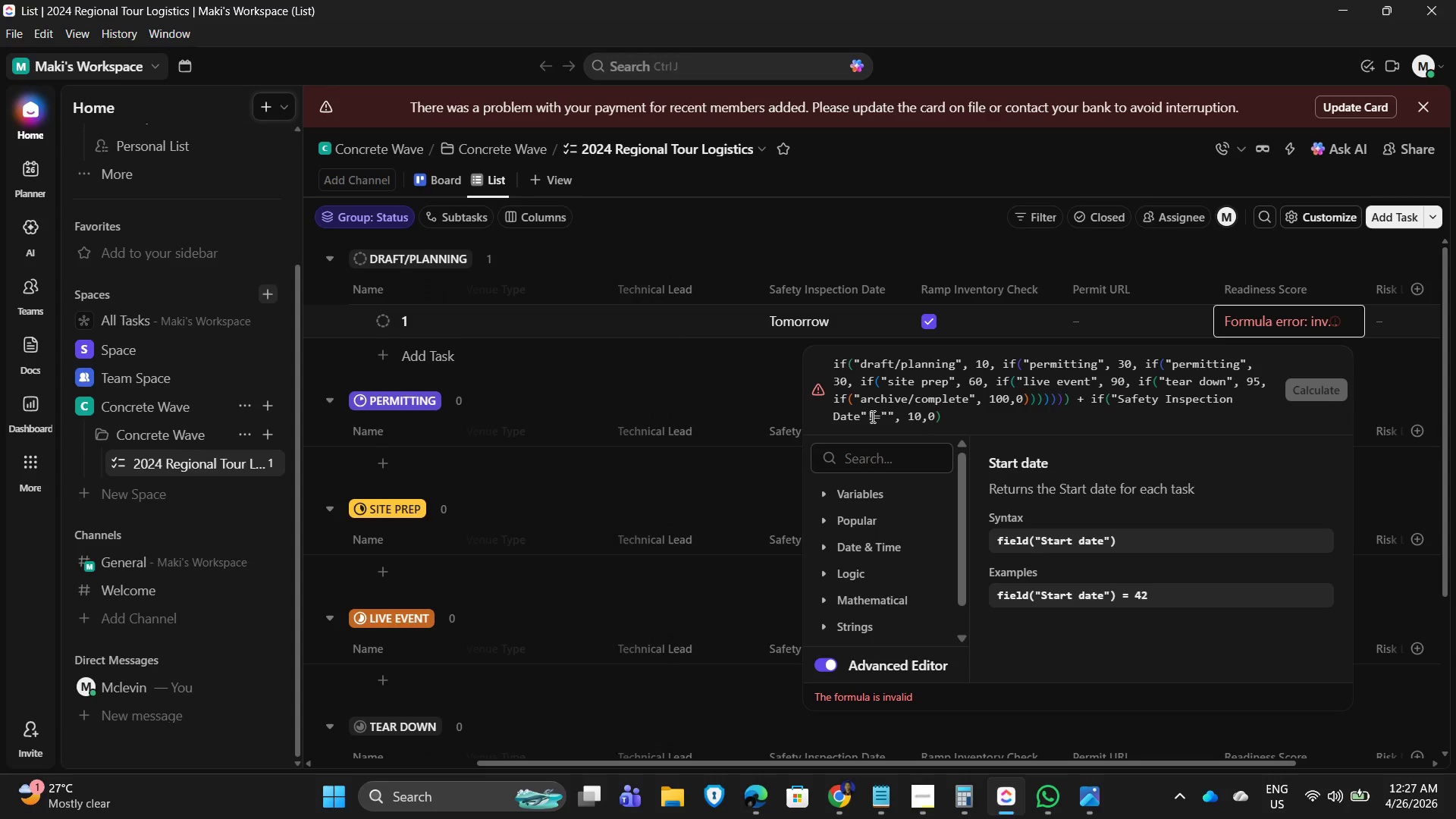 
left_click([873, 416])
 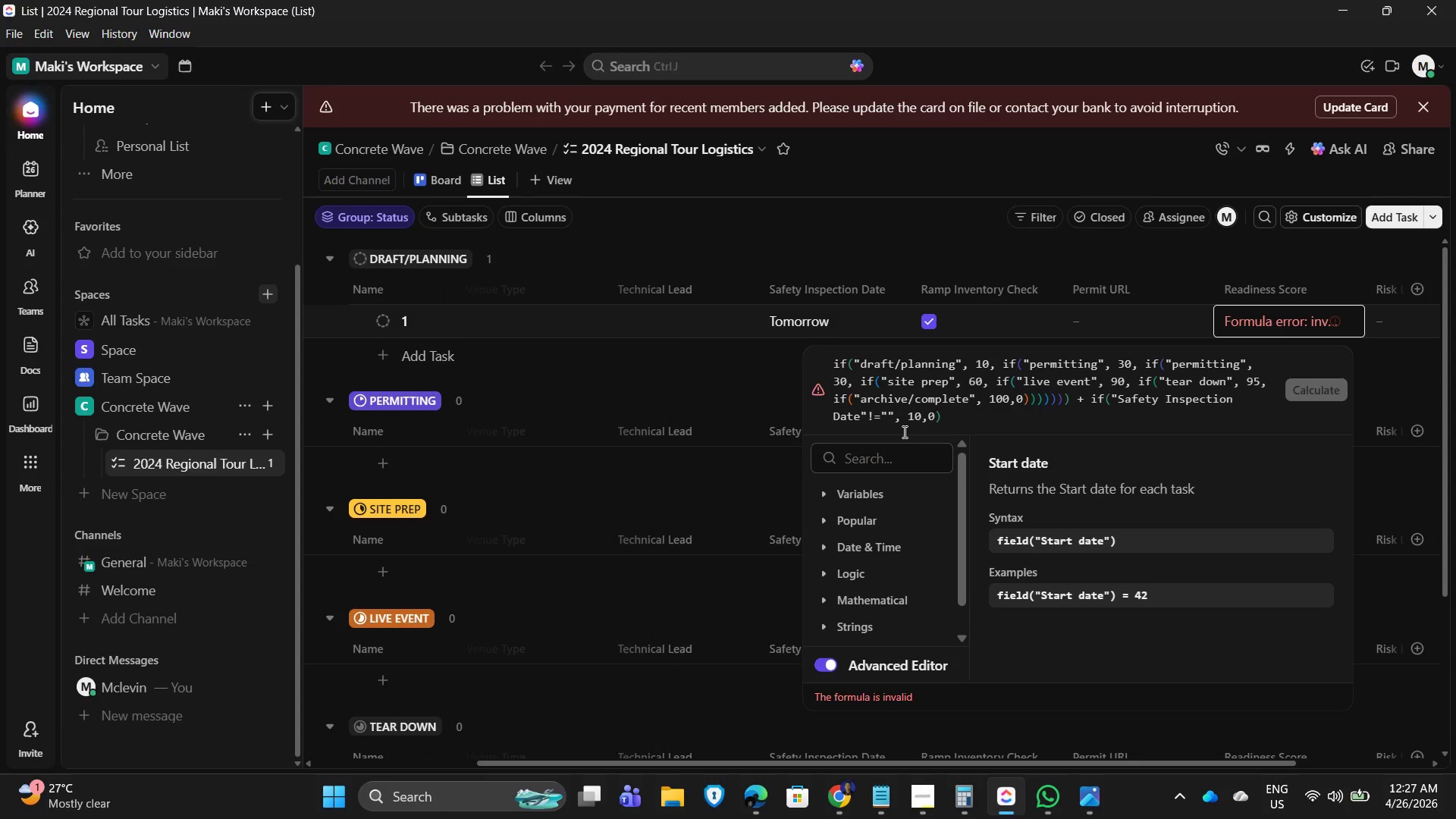 
key(Backspace)
 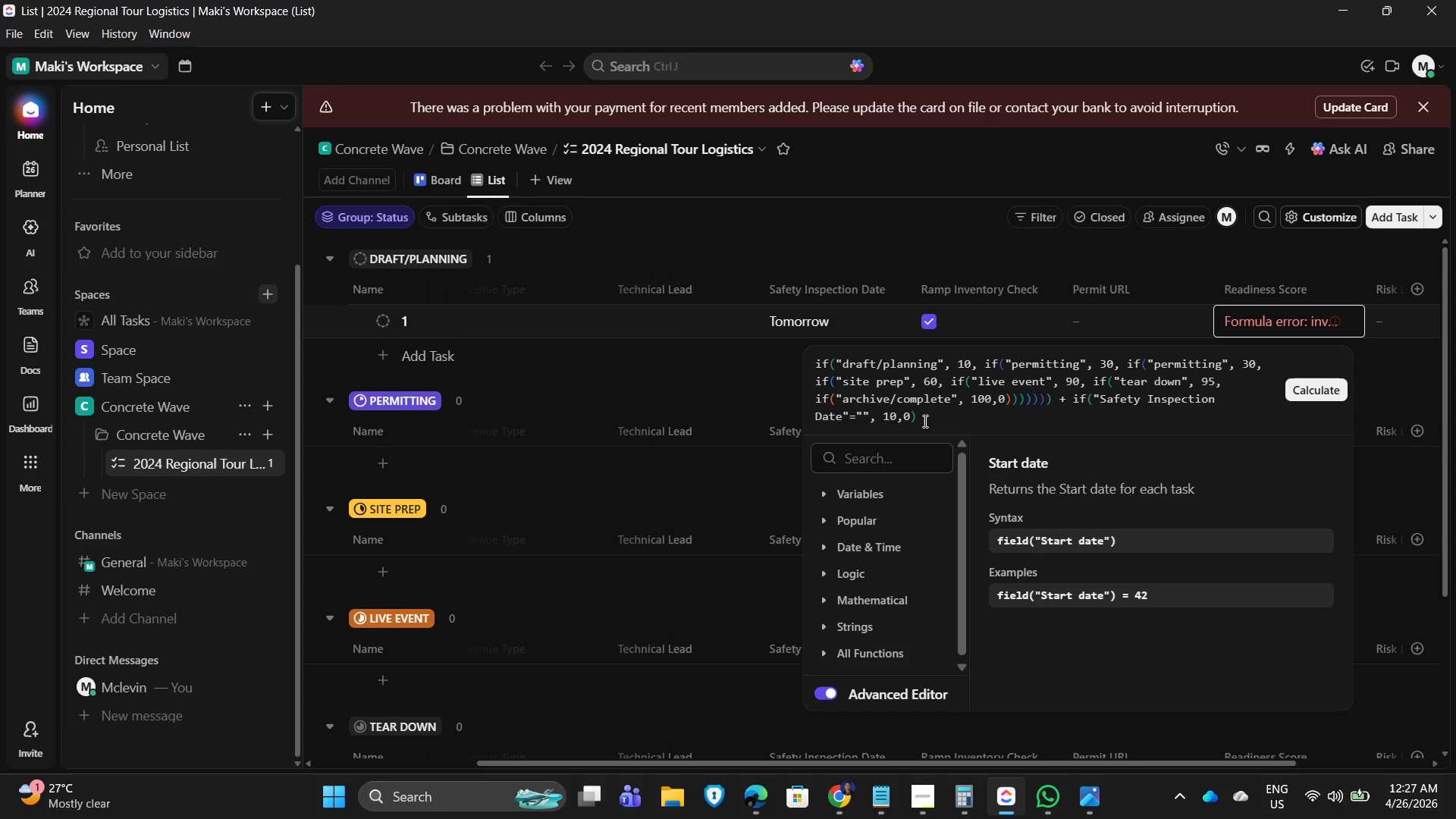 
left_click([952, 416])
 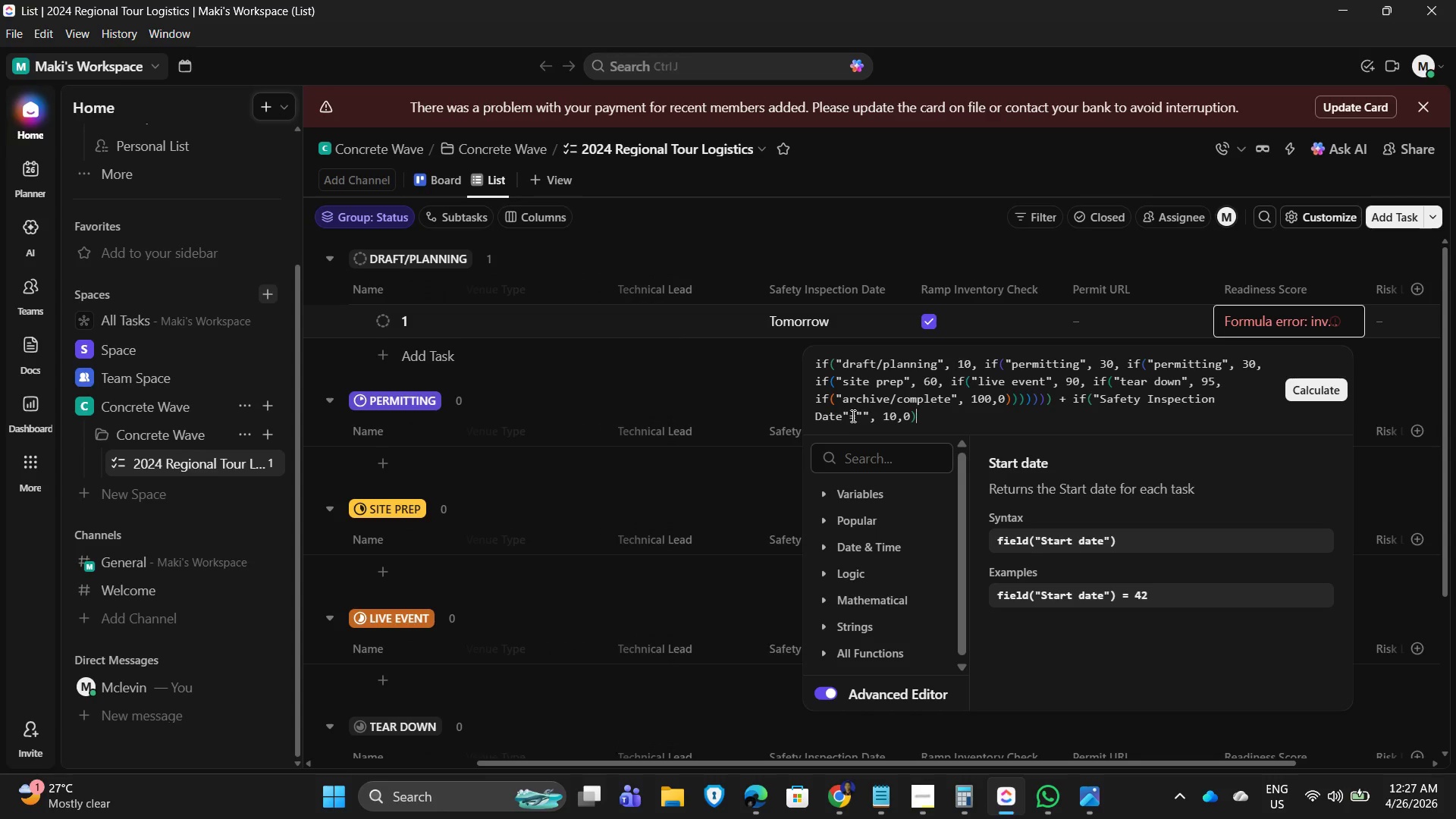 
left_click([851, 414])
 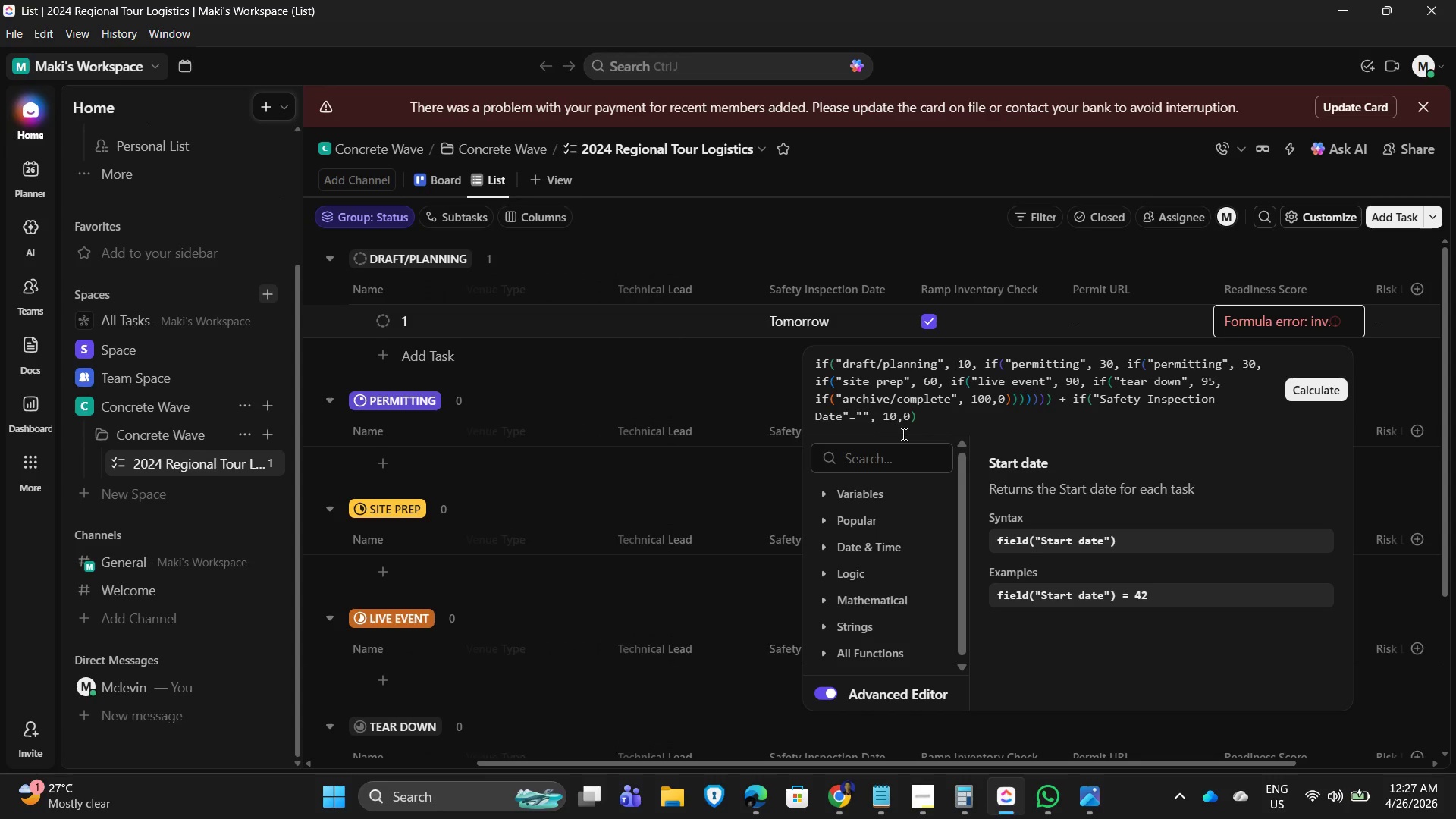 
key(Comma)
 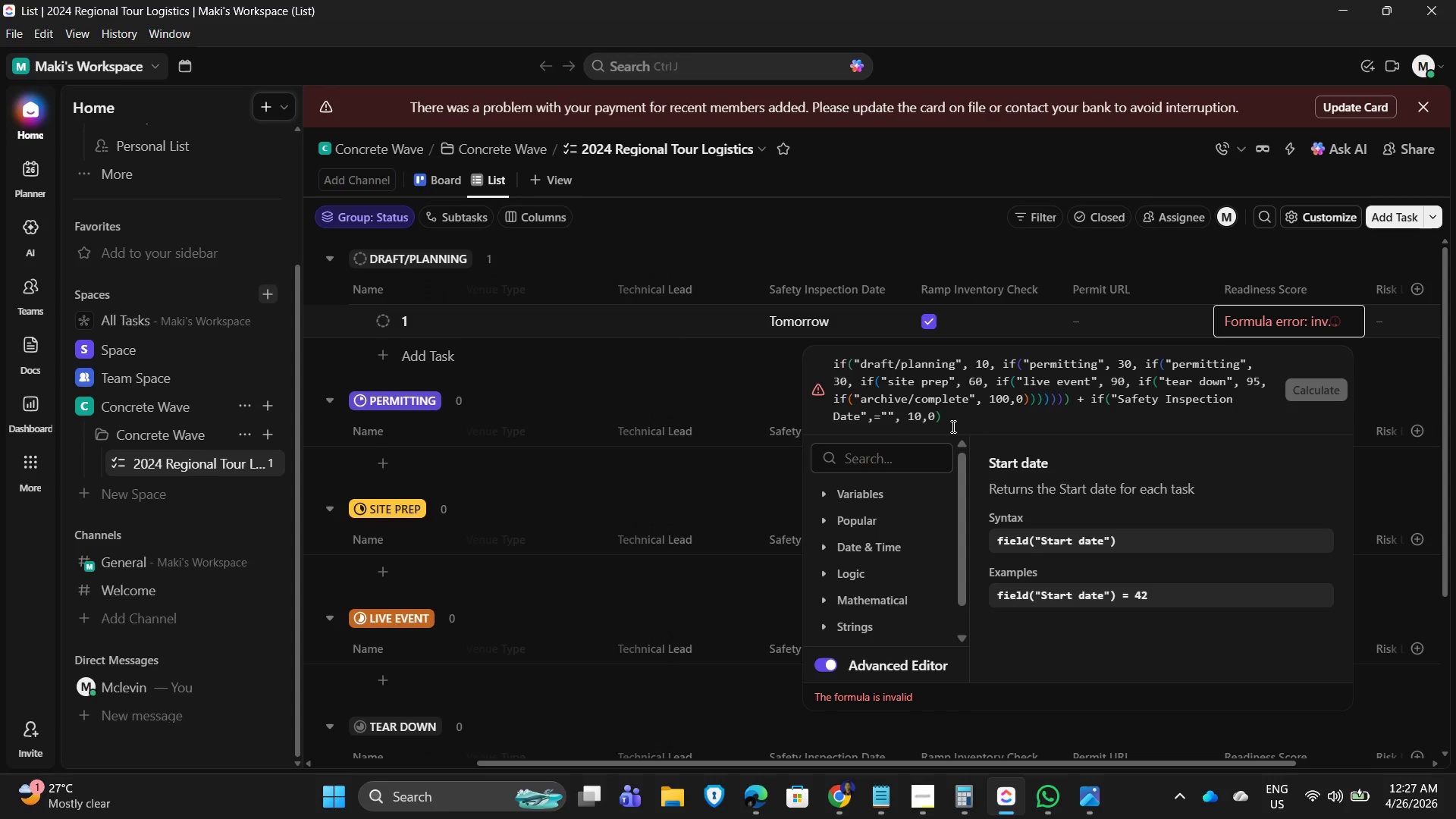 
wait(5.36)
 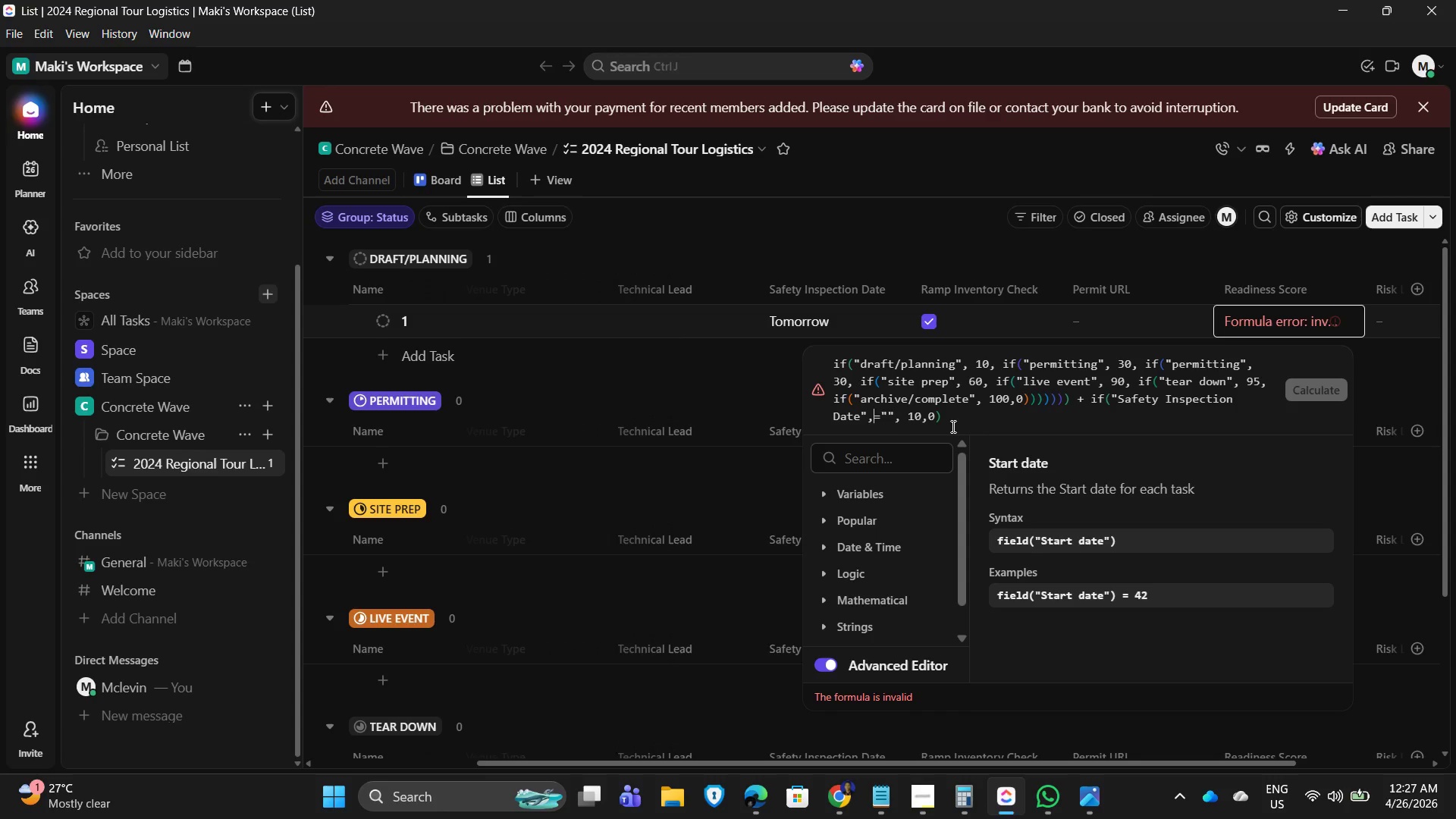 
key(Backspace)
 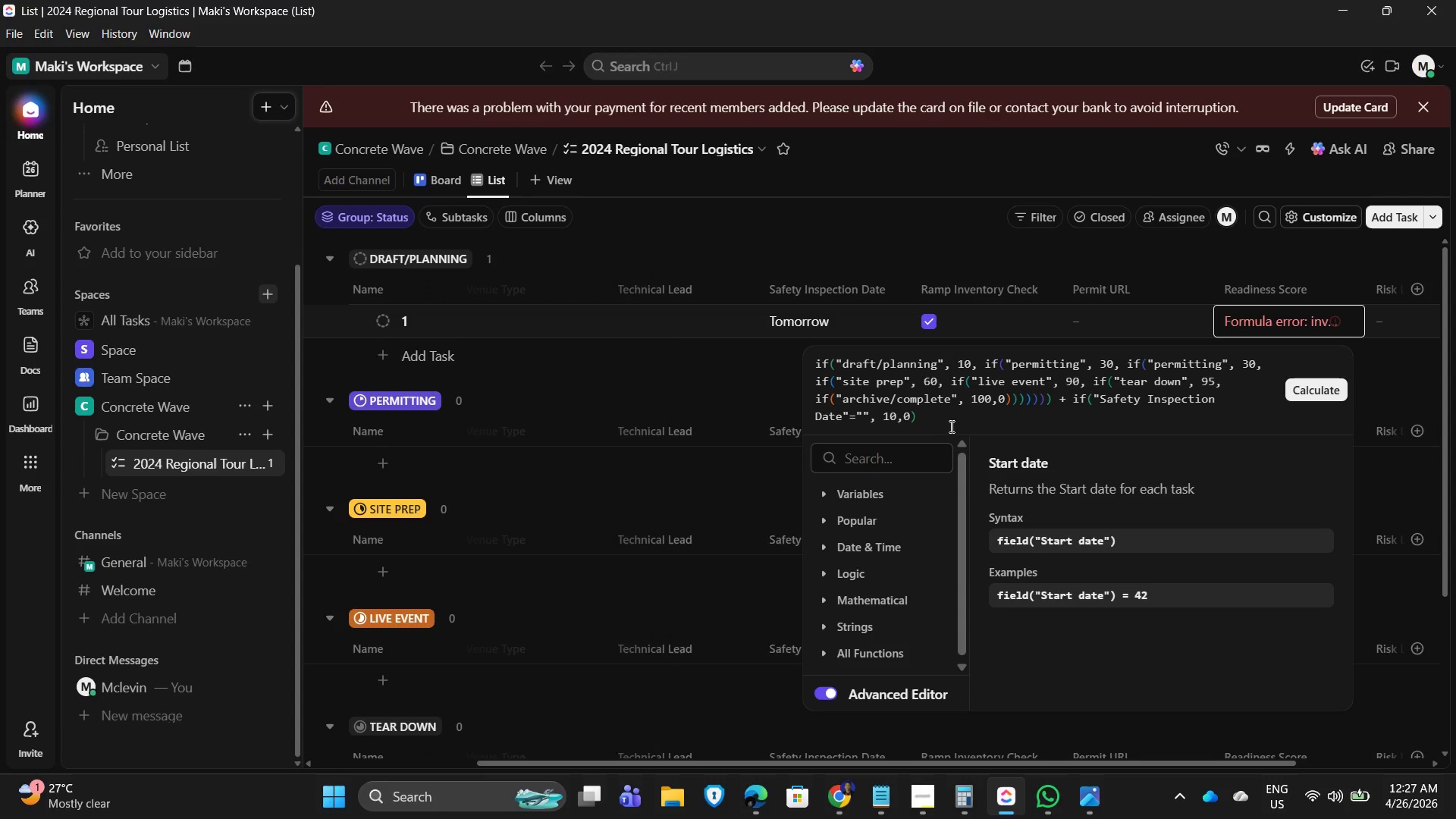 
left_click([1011, 422])
 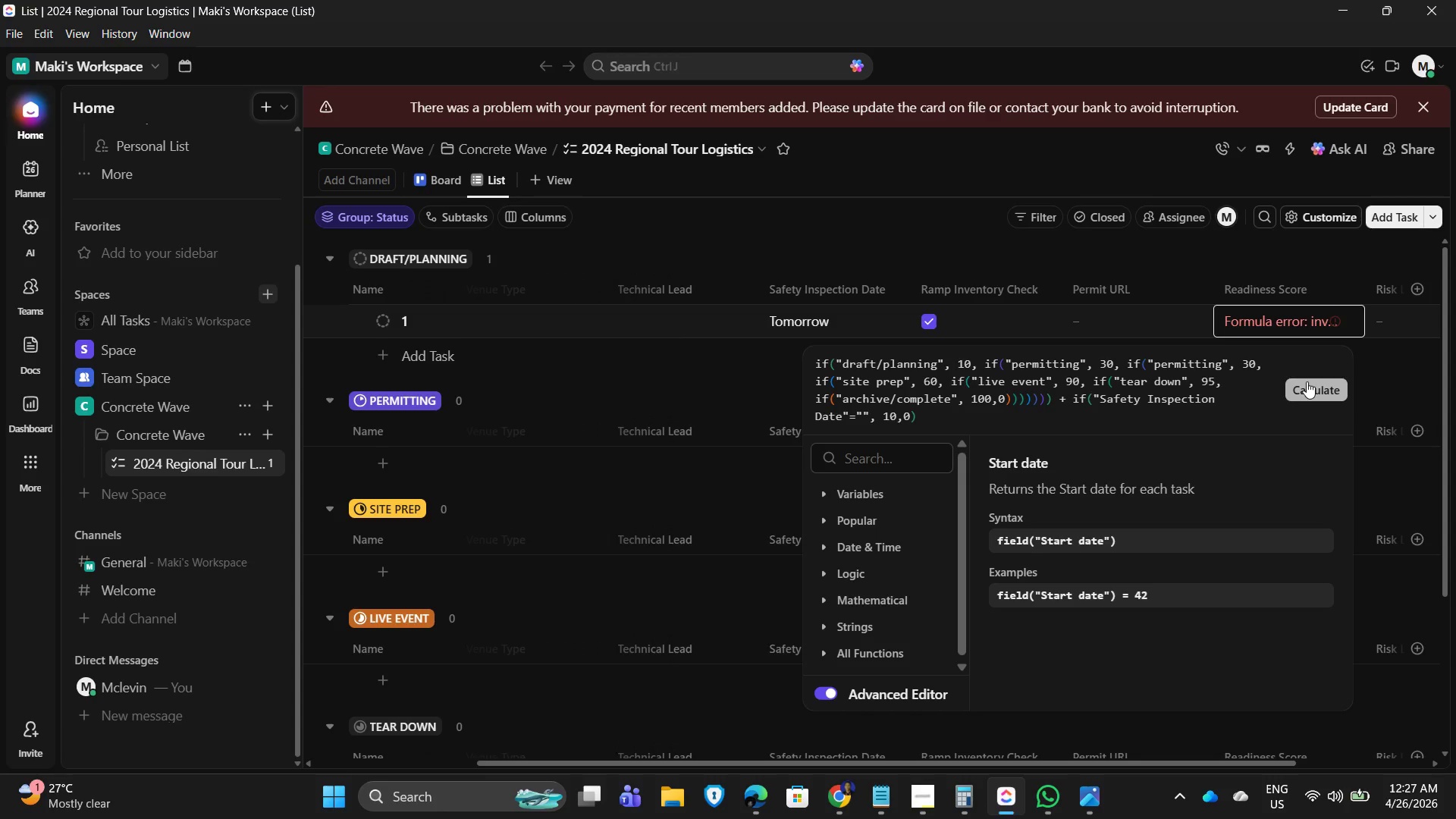 
wait(5.52)
 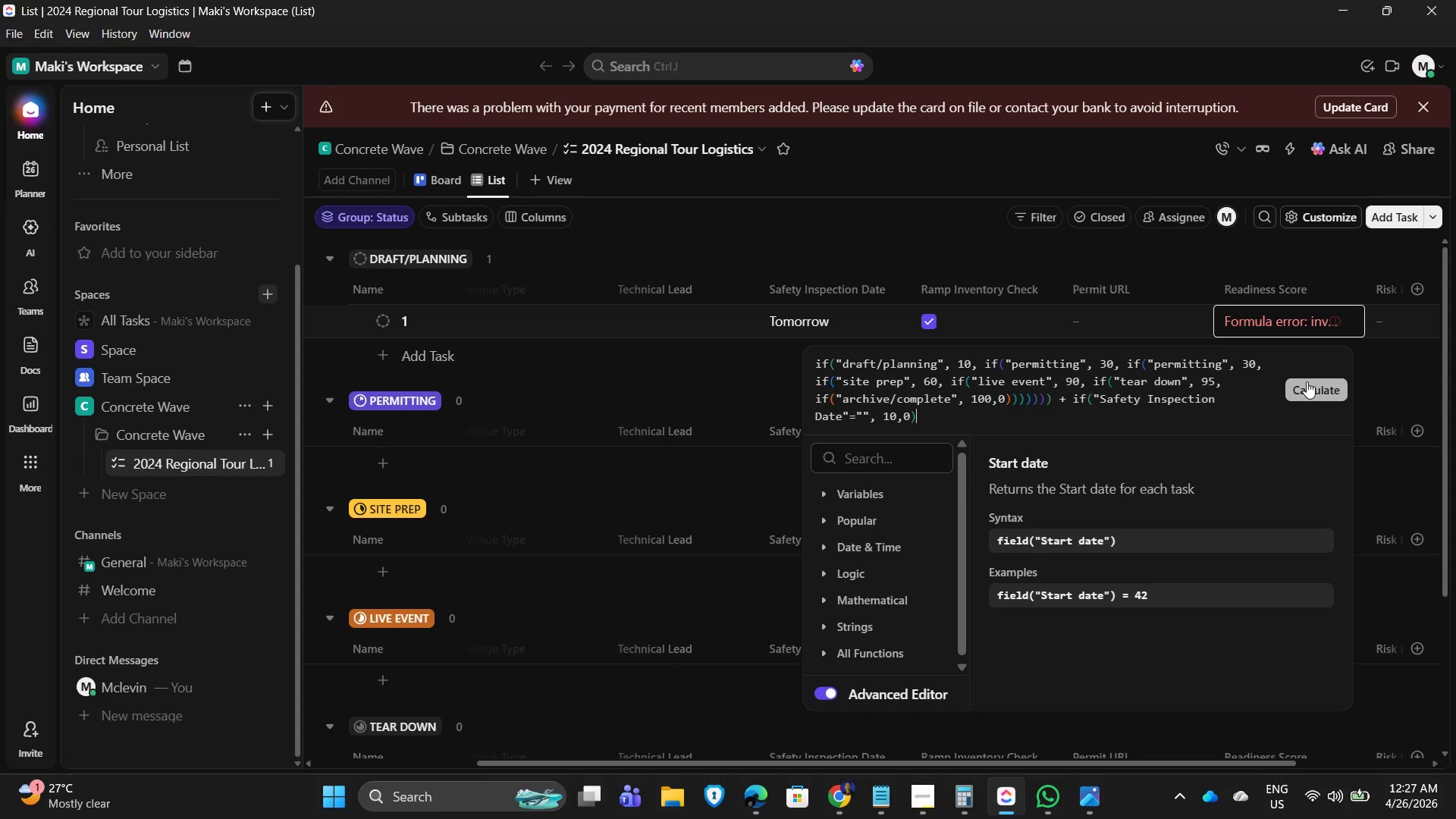 
left_click([1307, 381])
 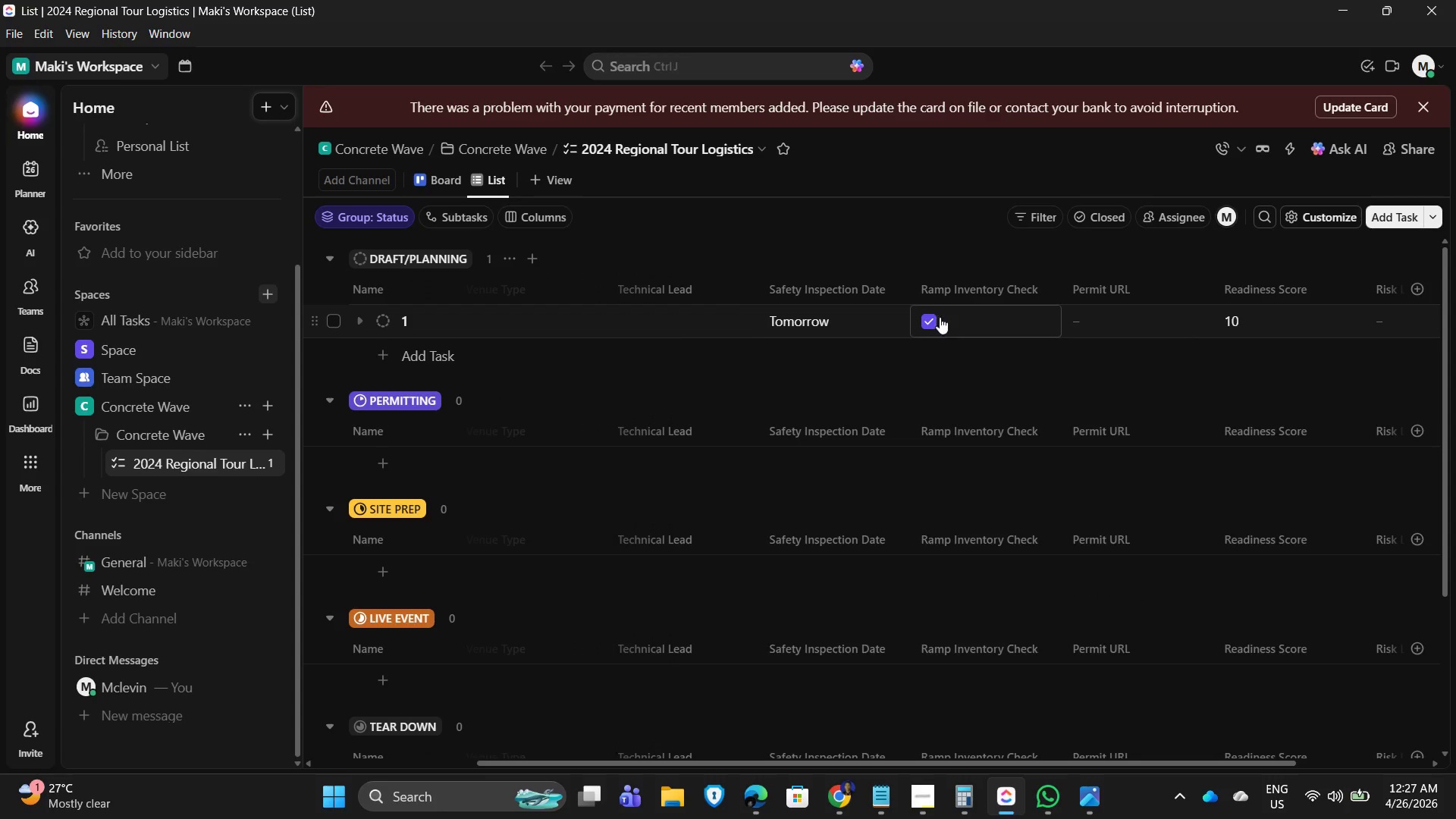 
left_click([1243, 317])
 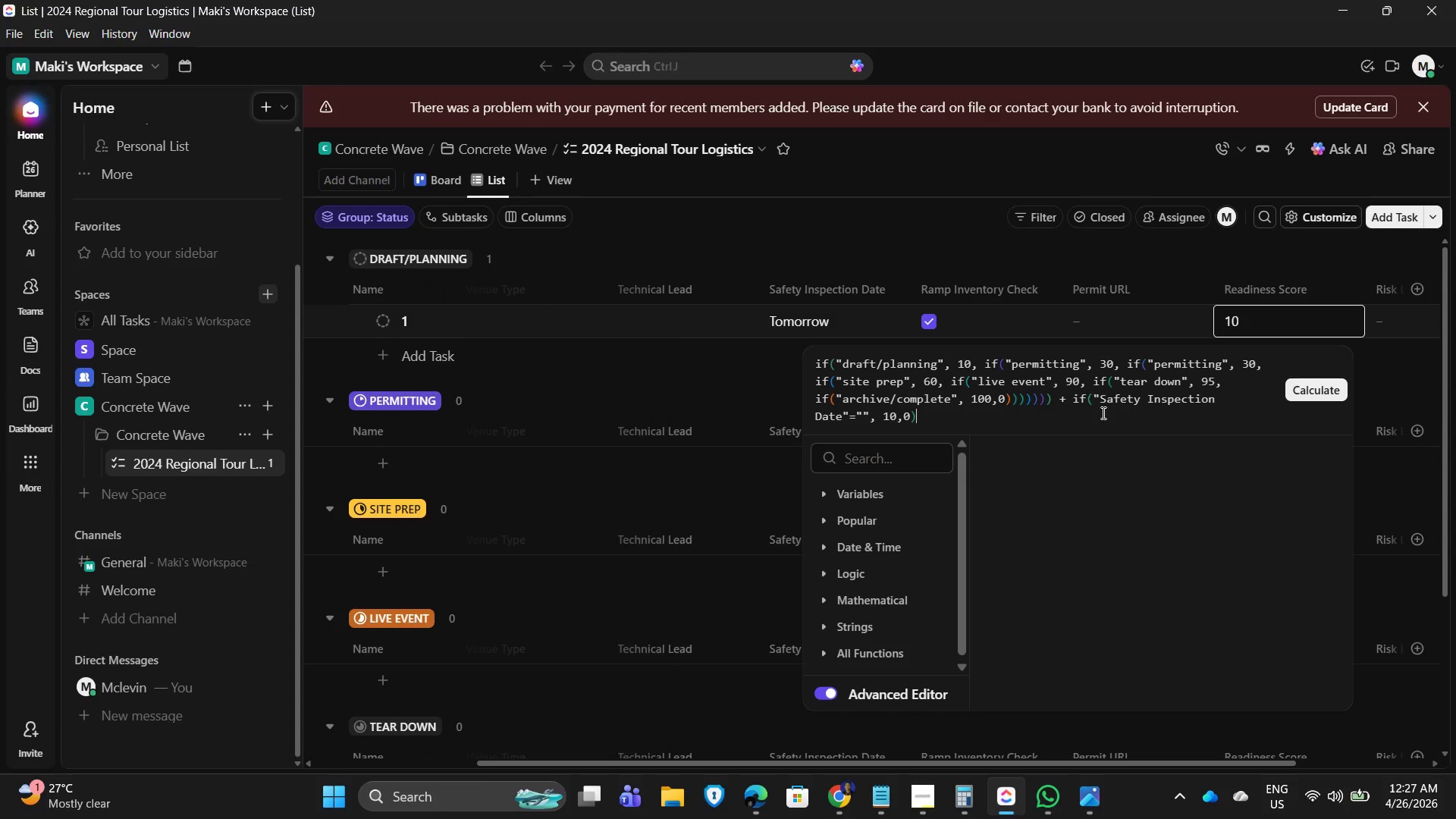 
wait(9.55)
 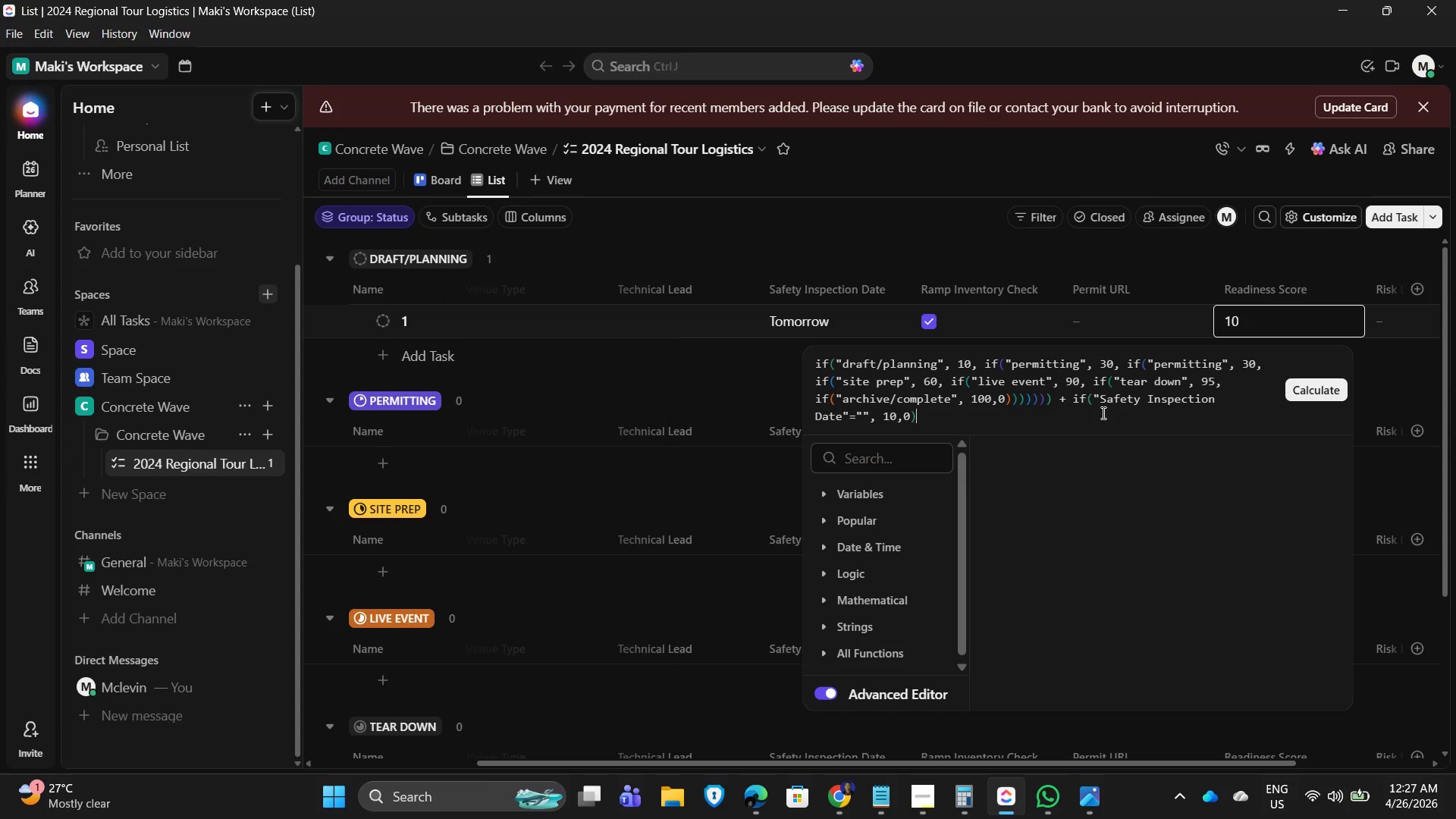 
left_click([853, 419])
 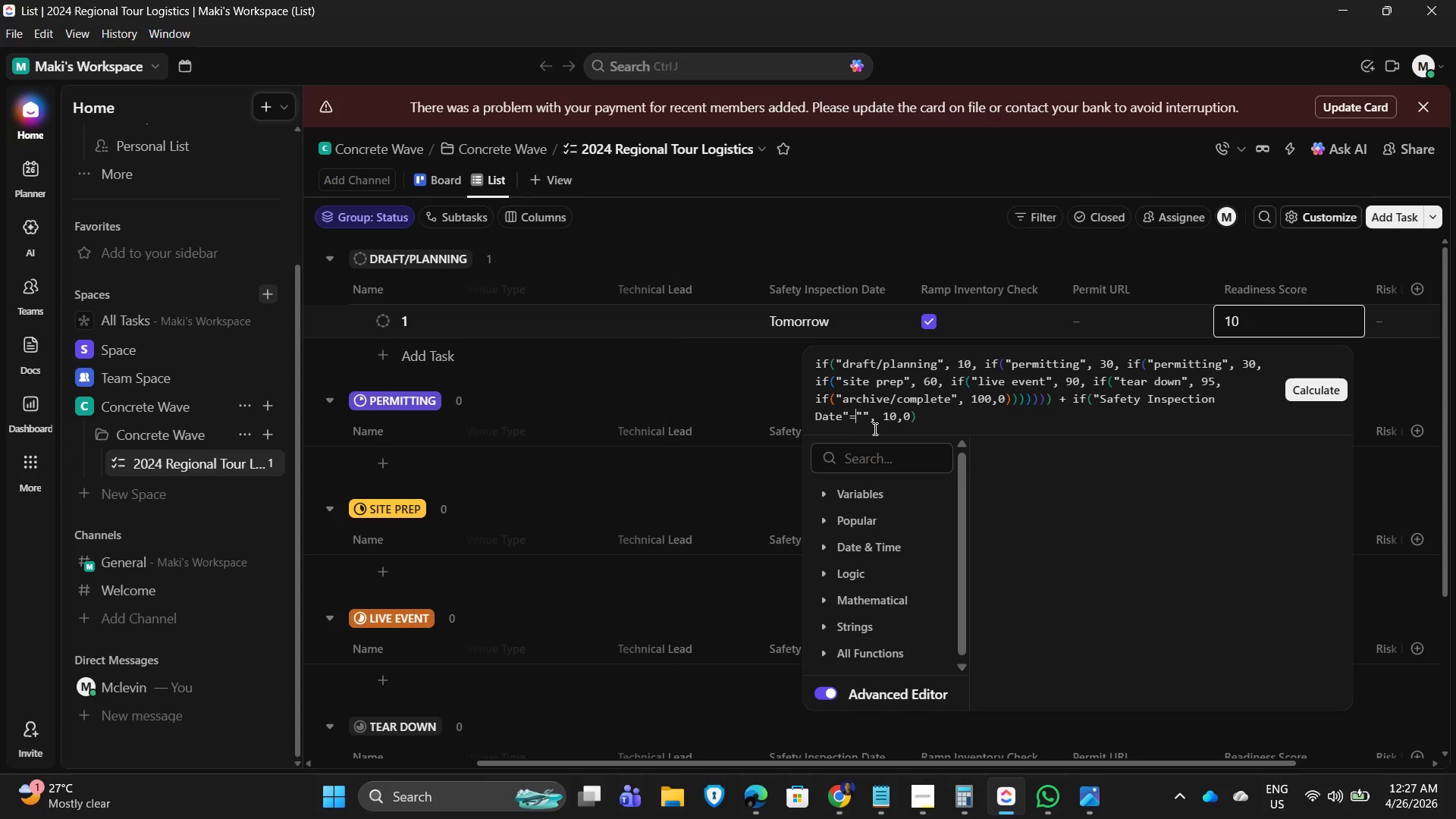 
wait(6.98)
 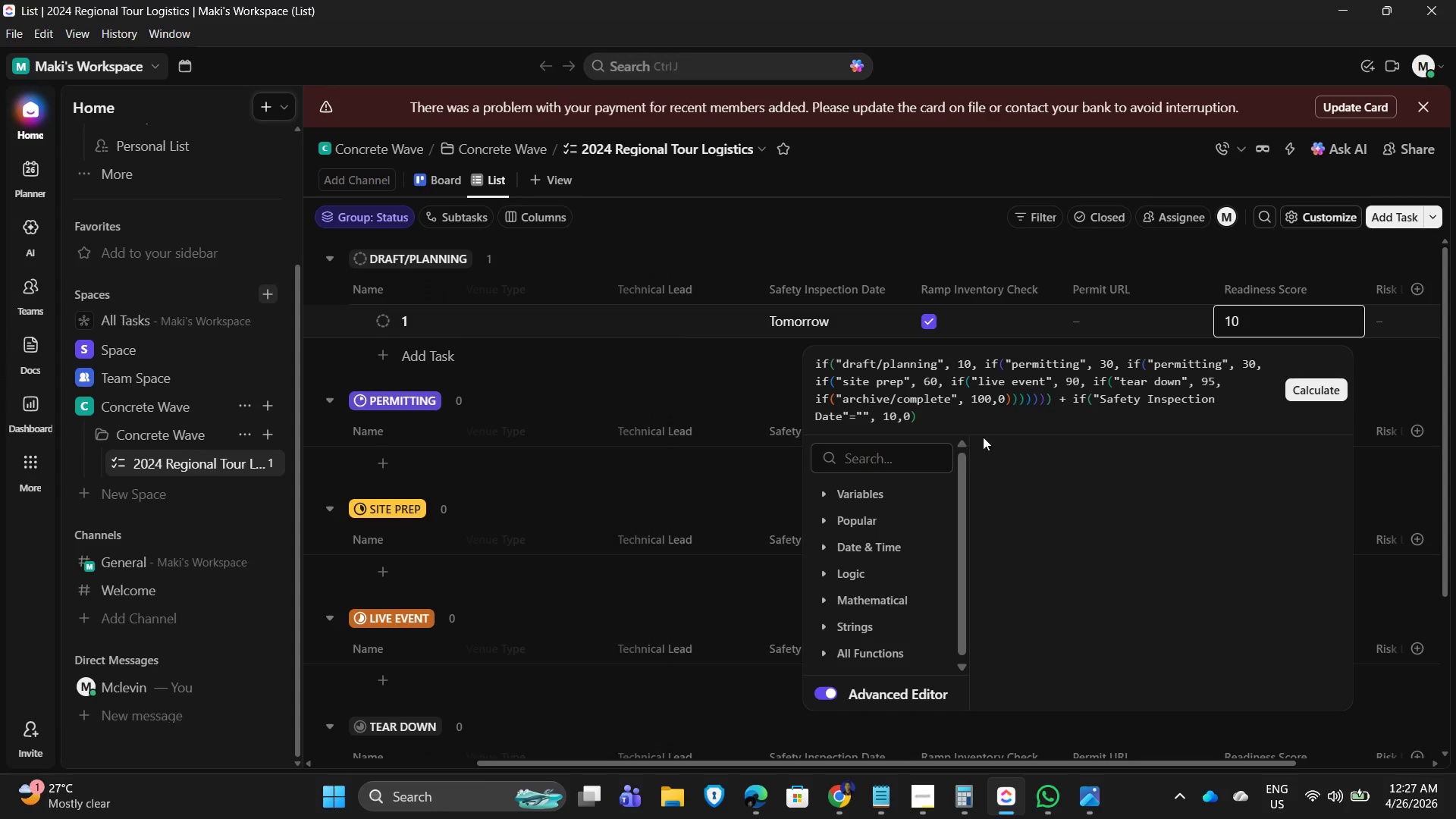 
left_click([849, 416])
 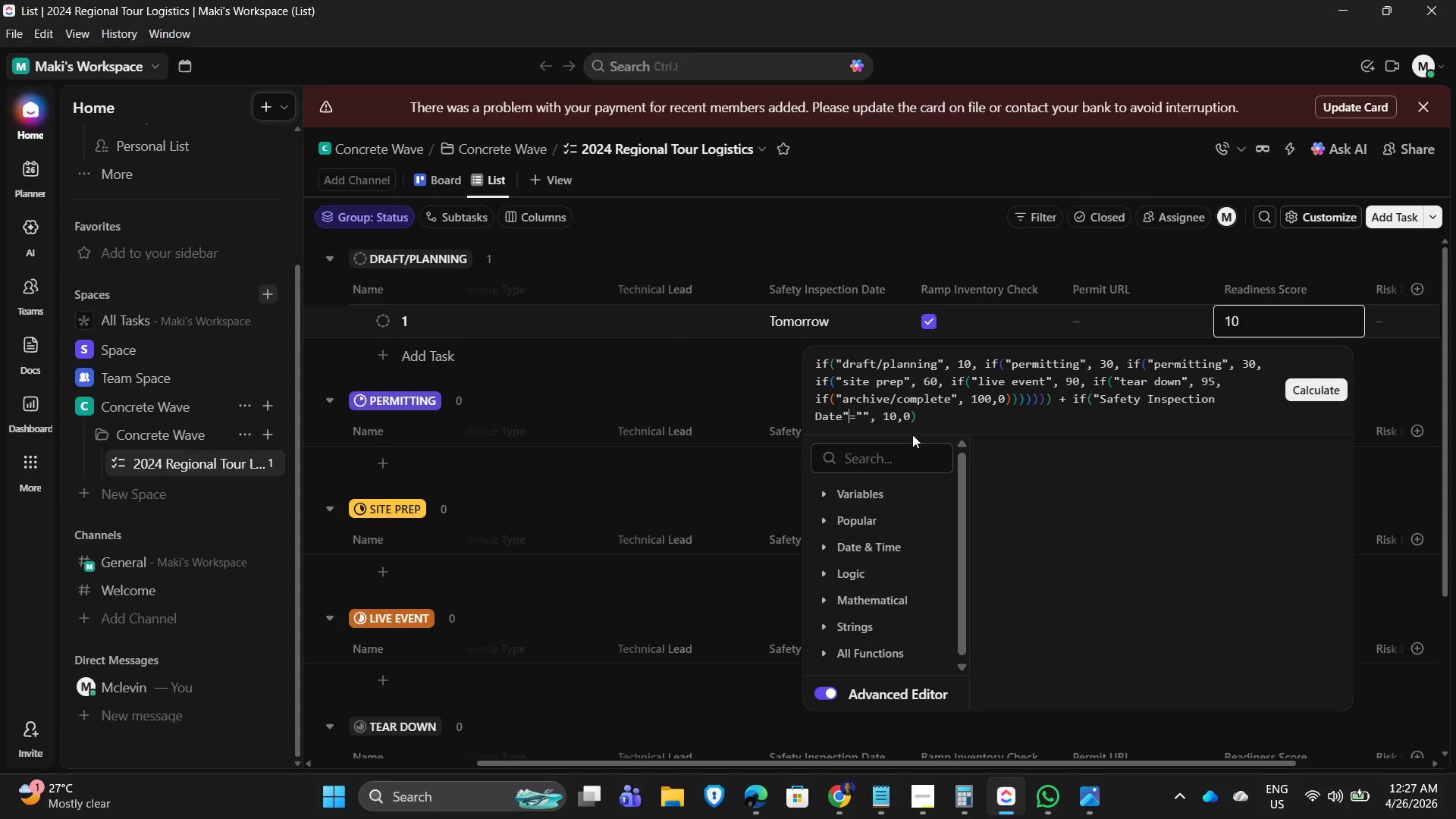 
key(Comma)
 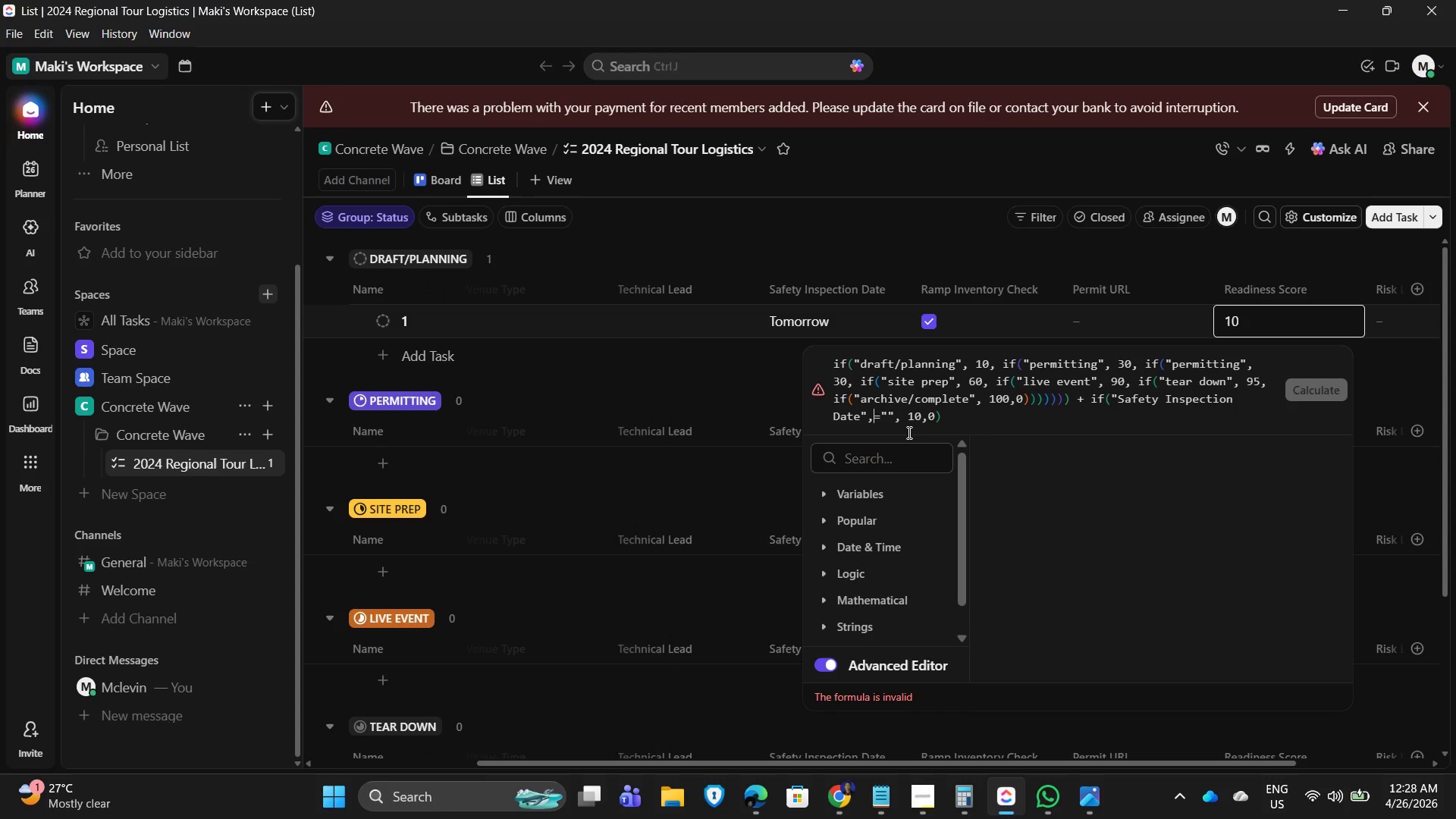 
key(Shift+ShiftRight)
 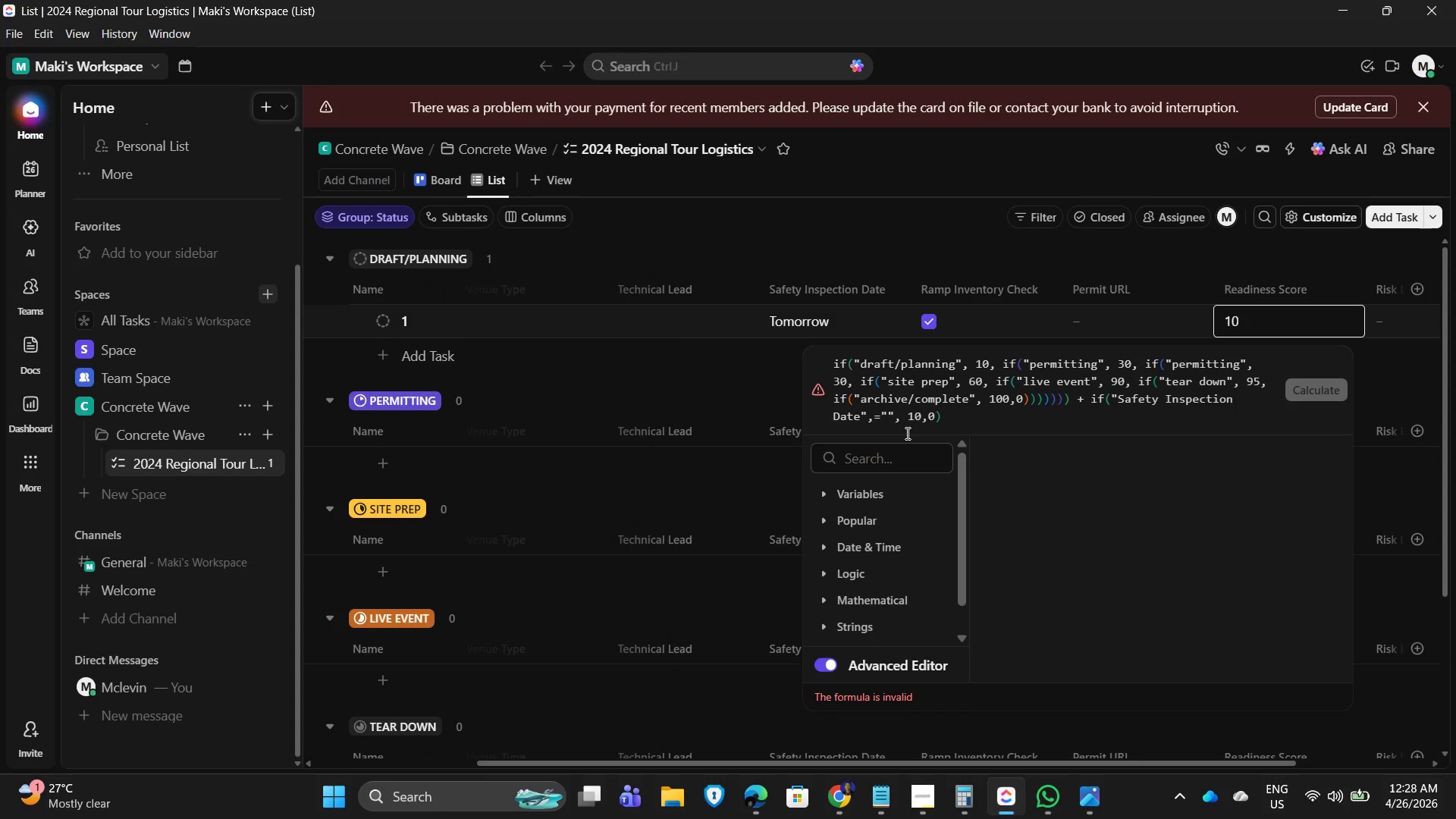 
key(Shift+Quote)
 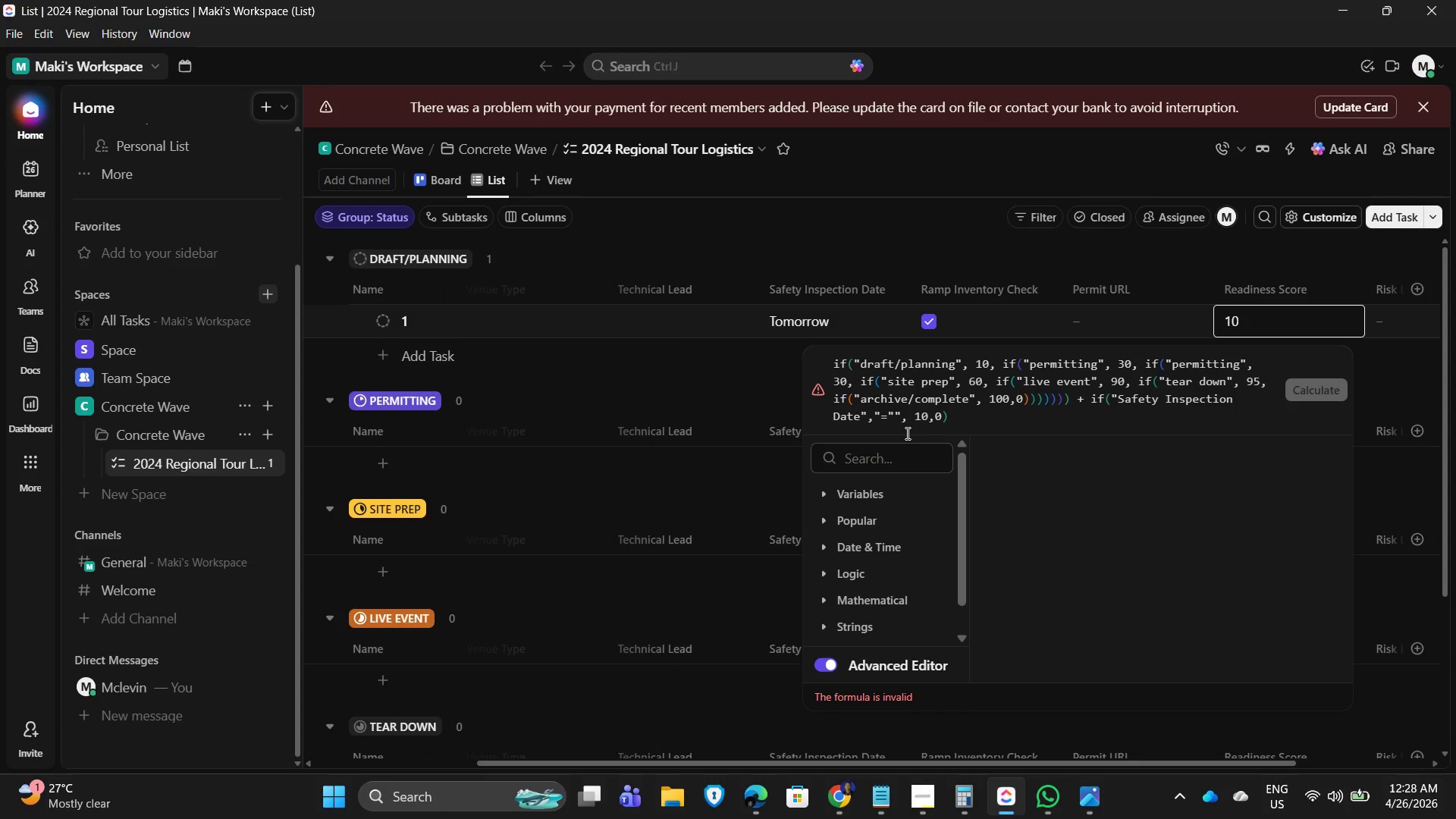 
key(Backspace)
 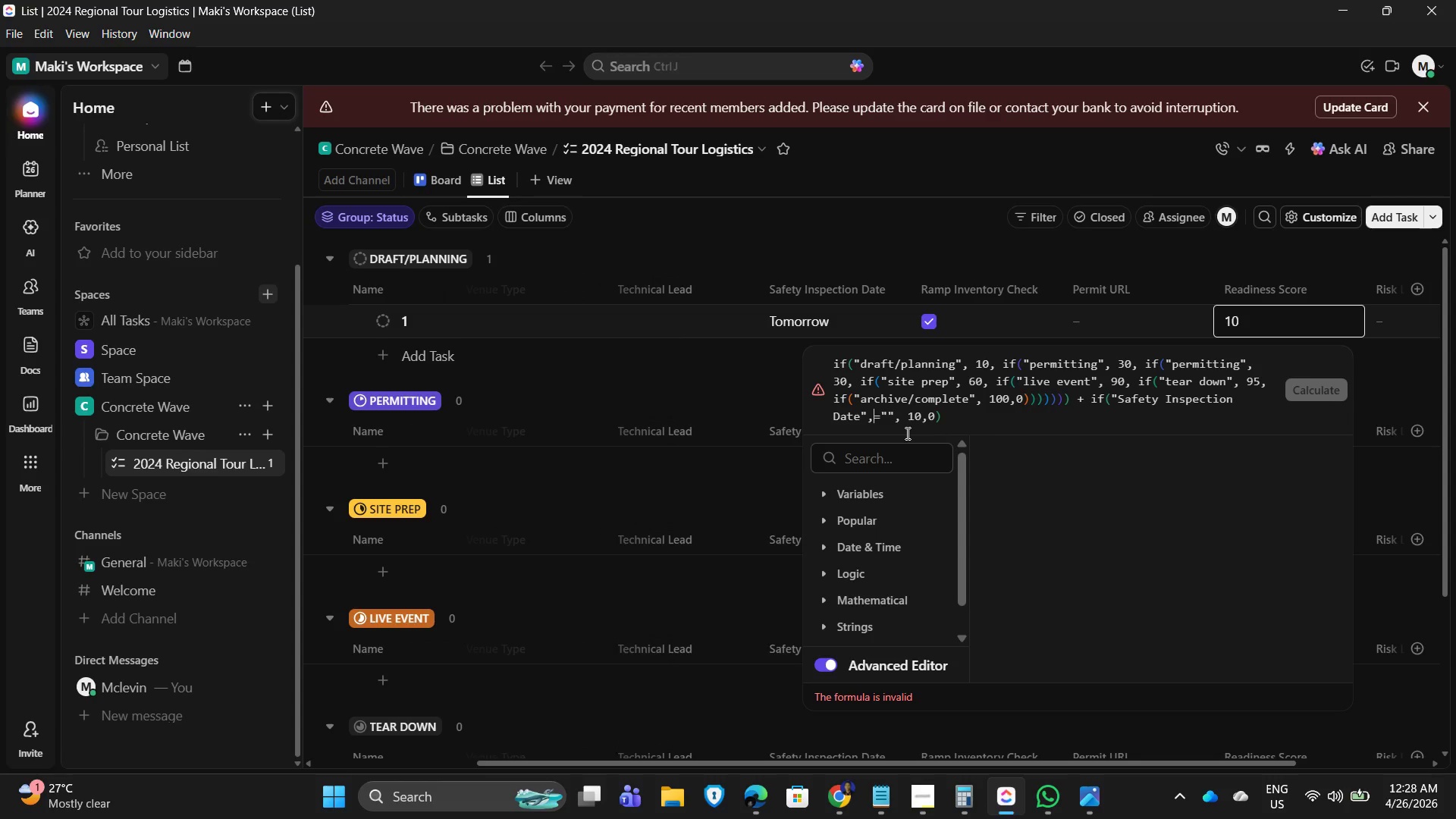 
key(Backspace)
 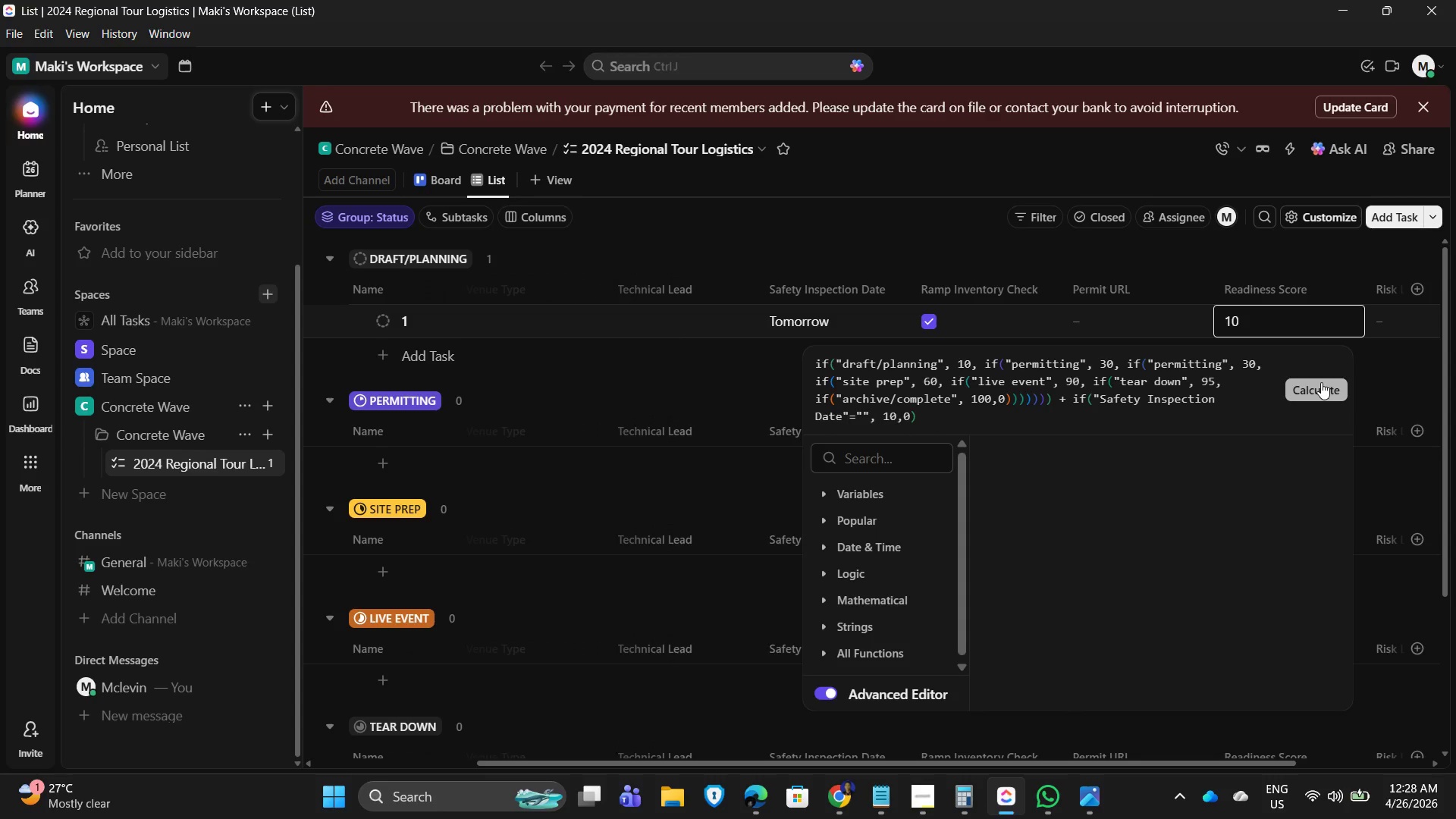 
left_click([1320, 383])
 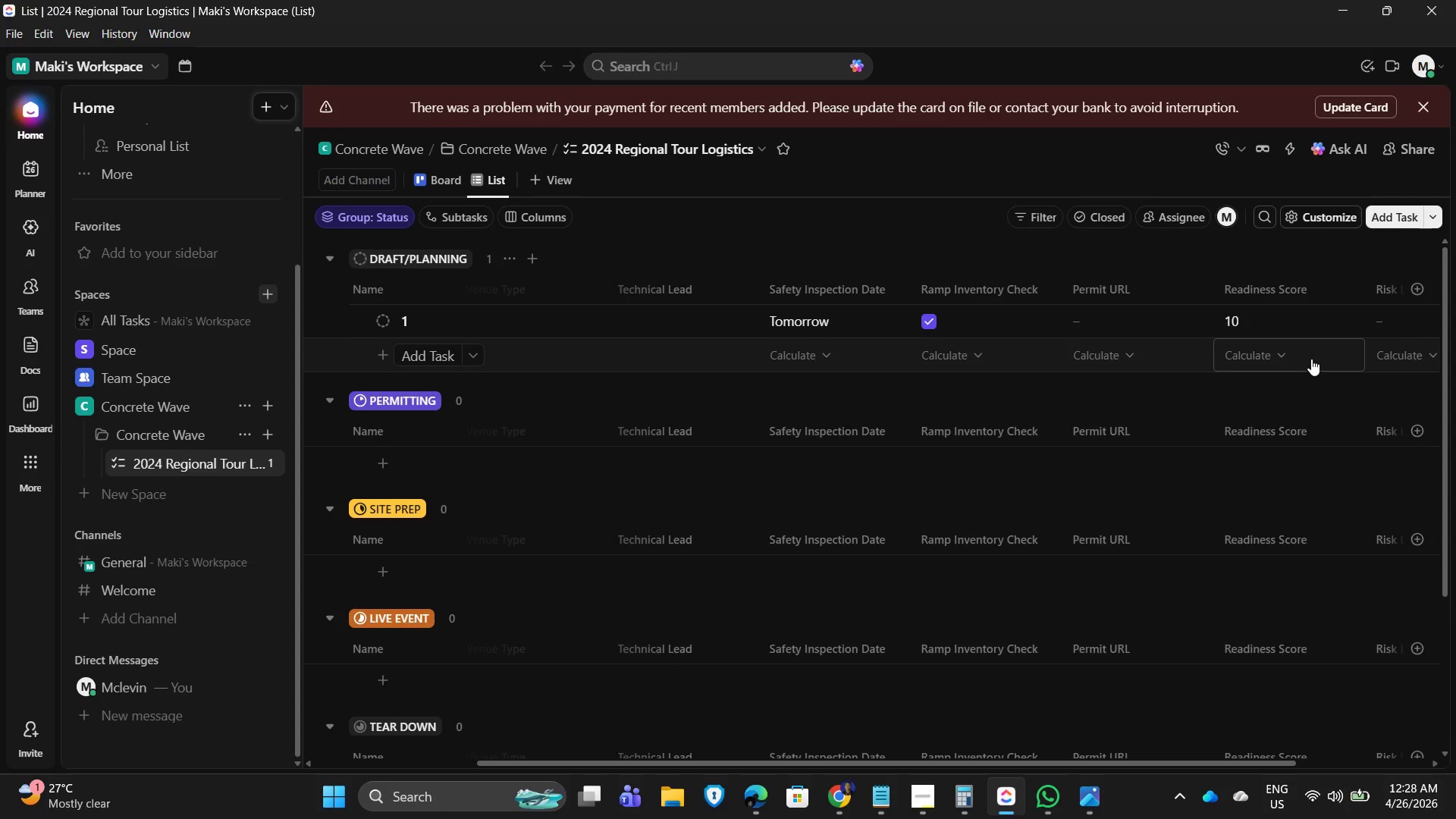 
left_click([1245, 330])
 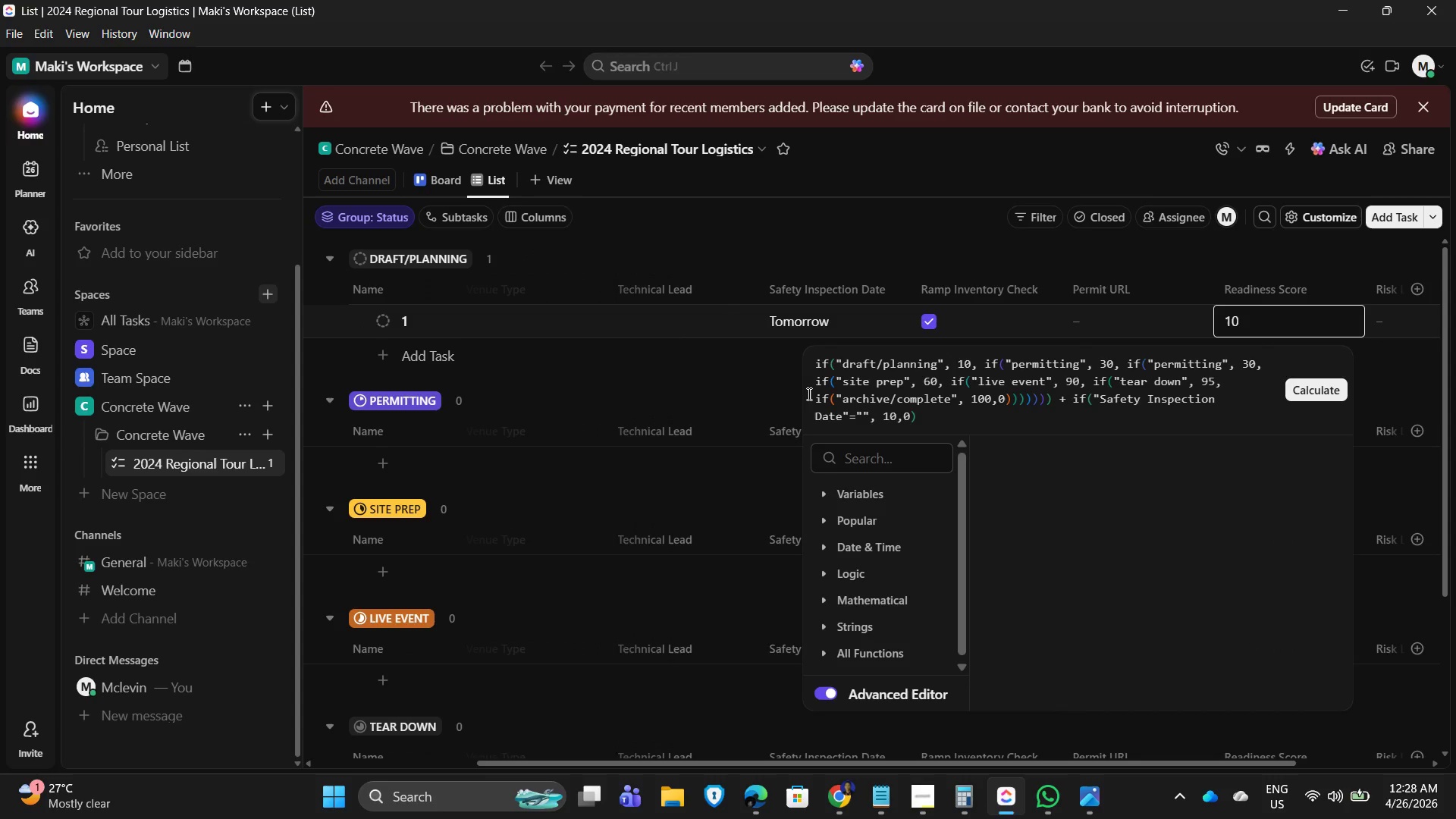 
left_click([837, 328])
 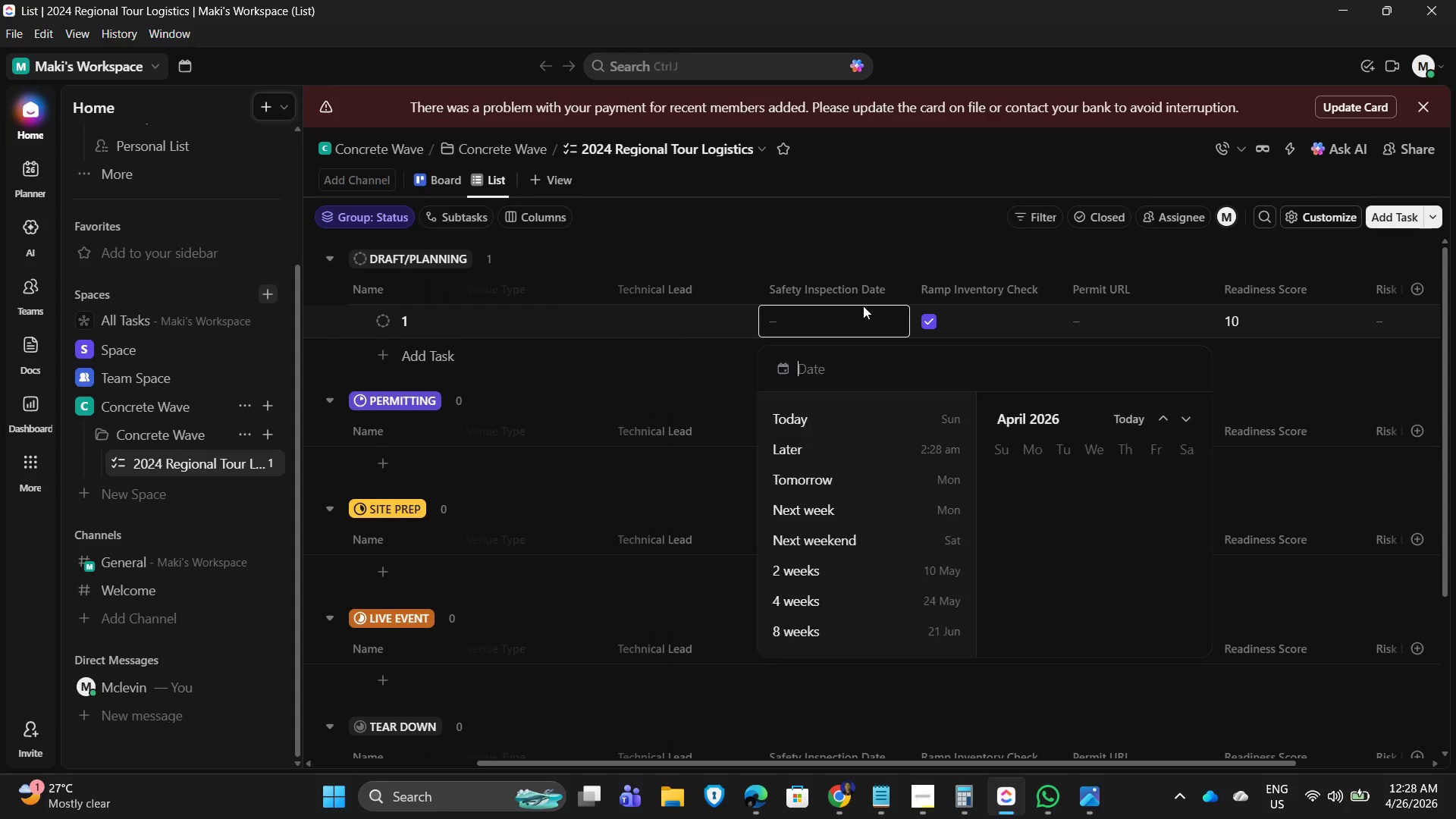 
left_click([796, 237])
 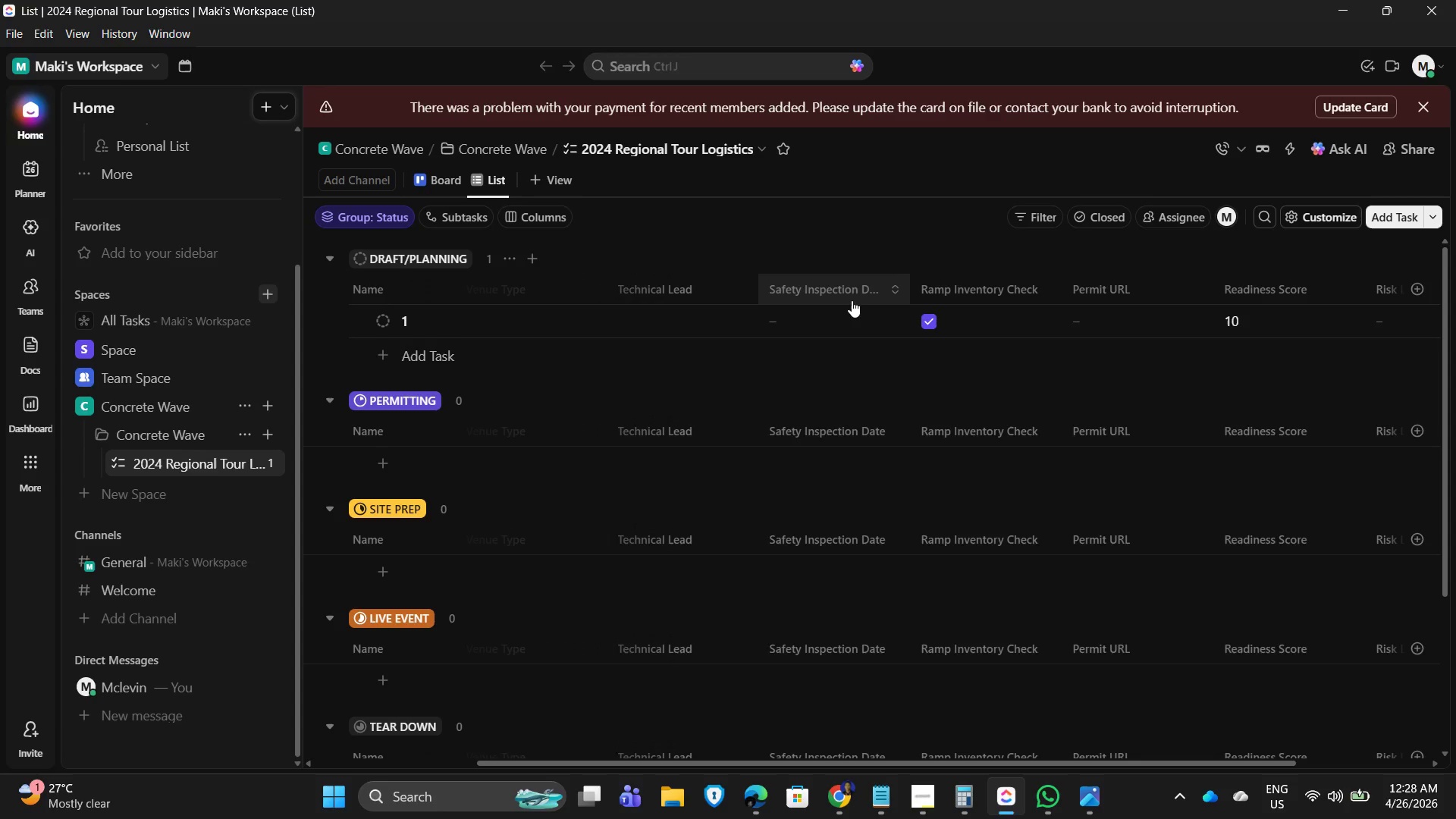 
left_click([795, 328])
 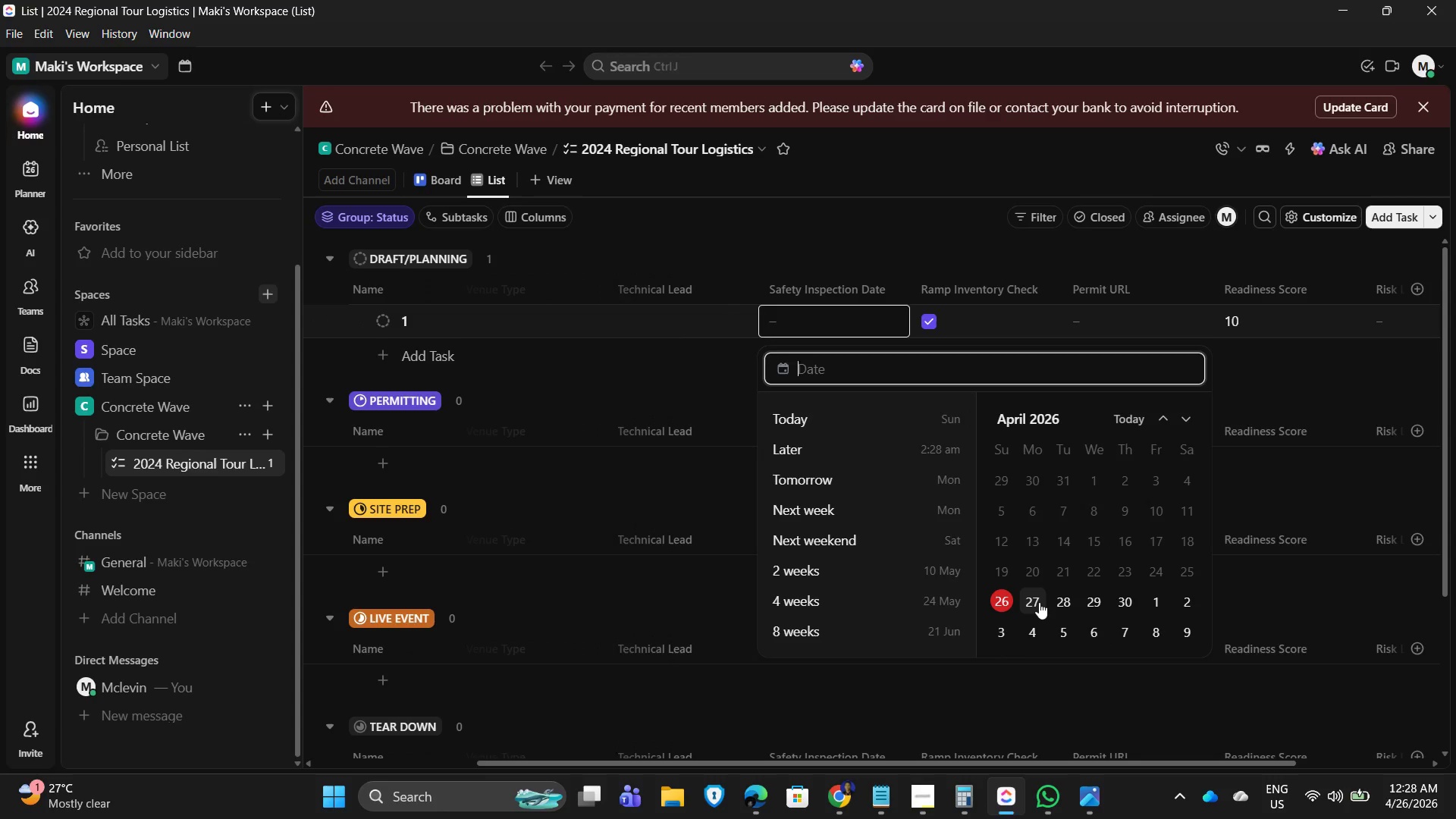 
left_click([1039, 602])
 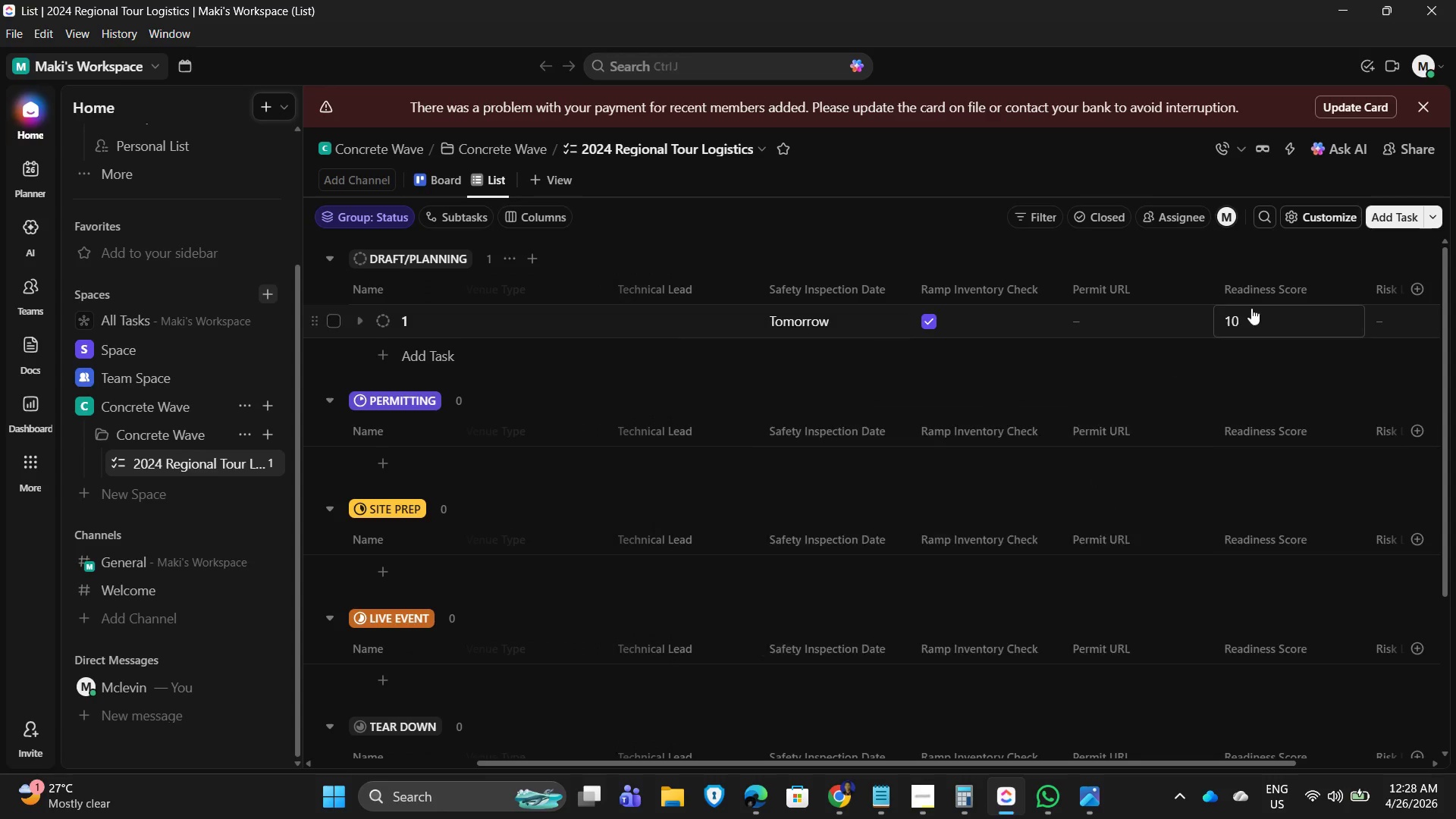 
double_click([1244, 315])
 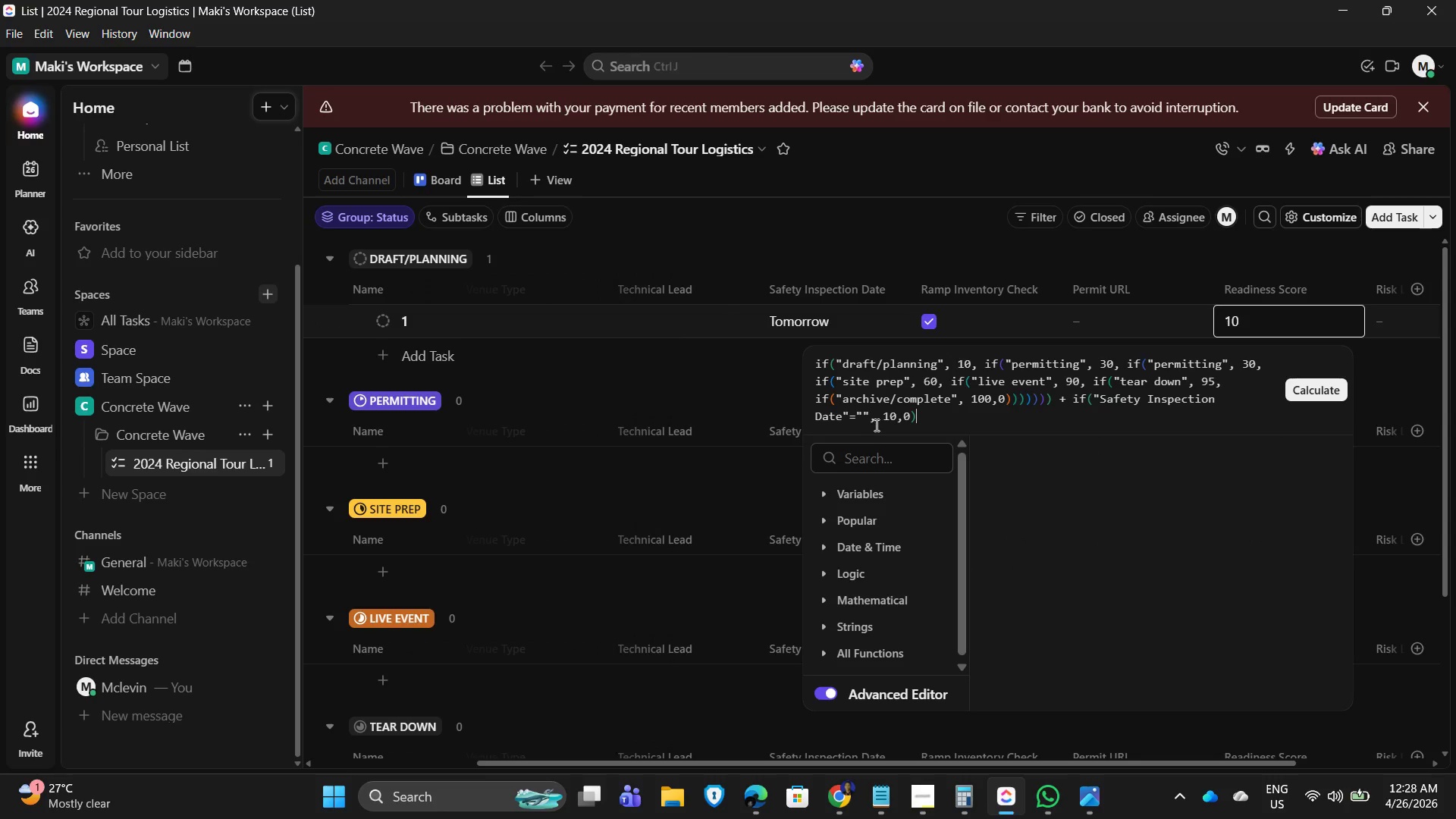 
left_click([888, 416])
 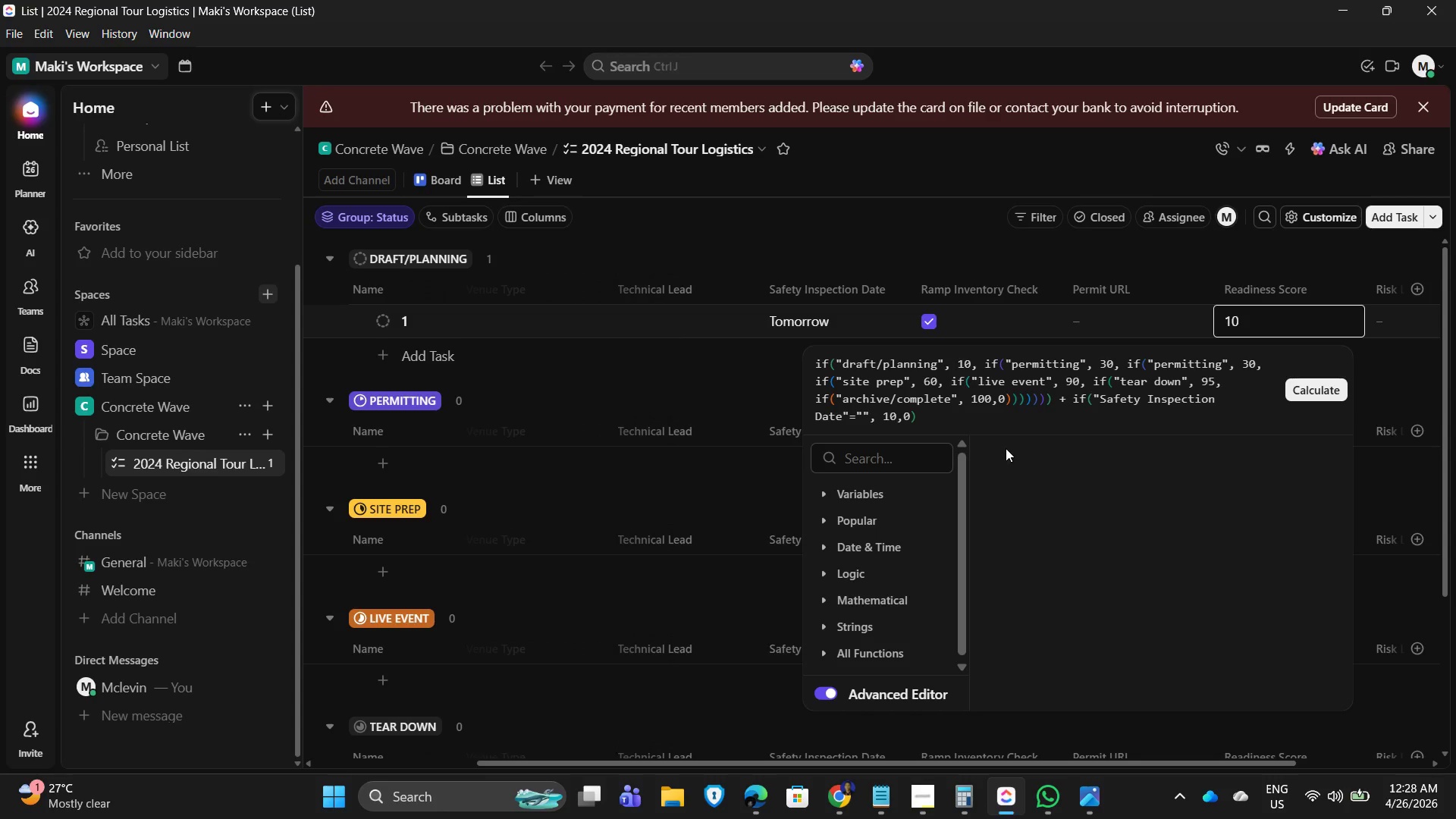 
key(ArrowLeft)
 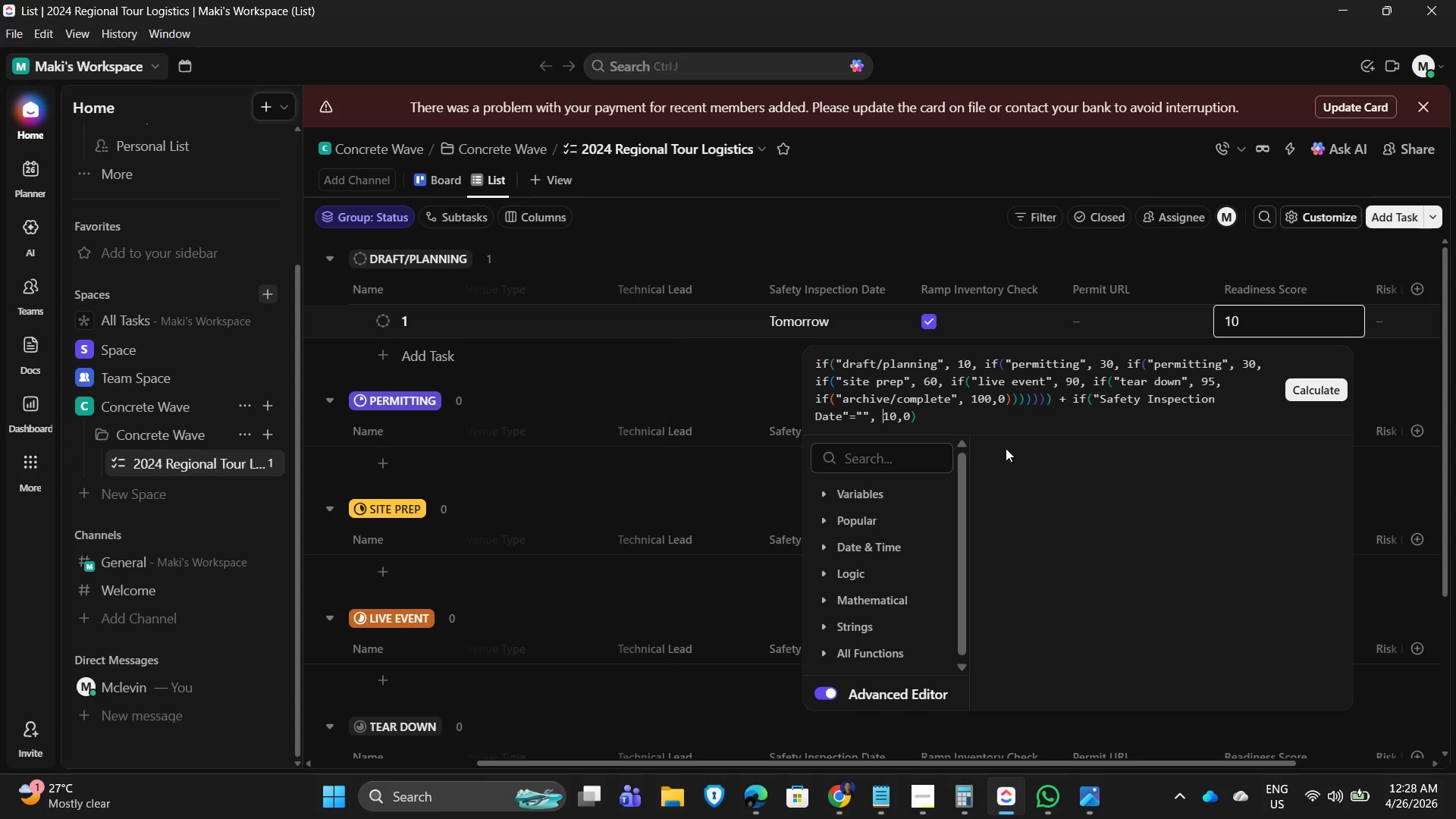 
key(Backspace)
 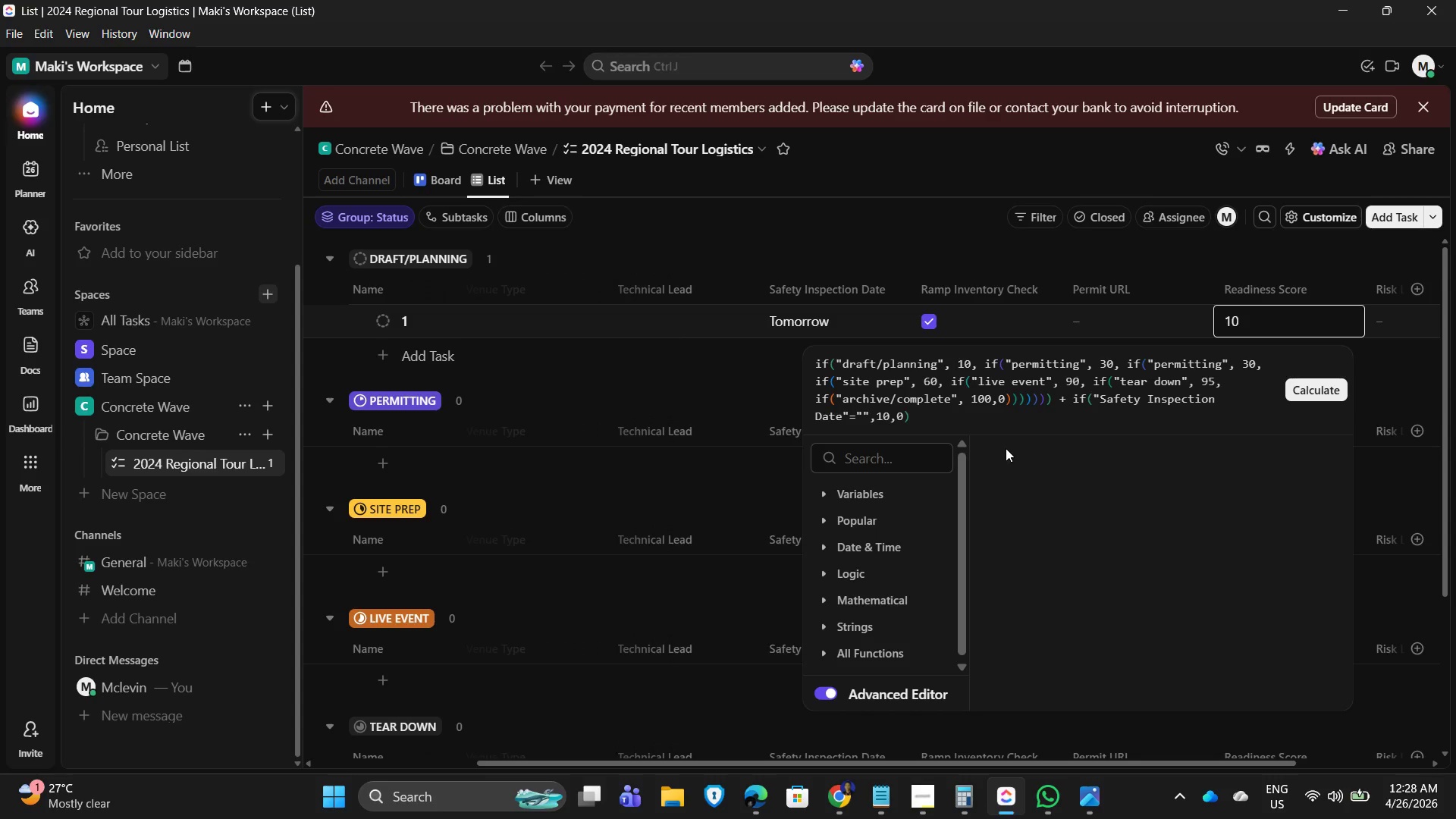 
key(ArrowLeft)
 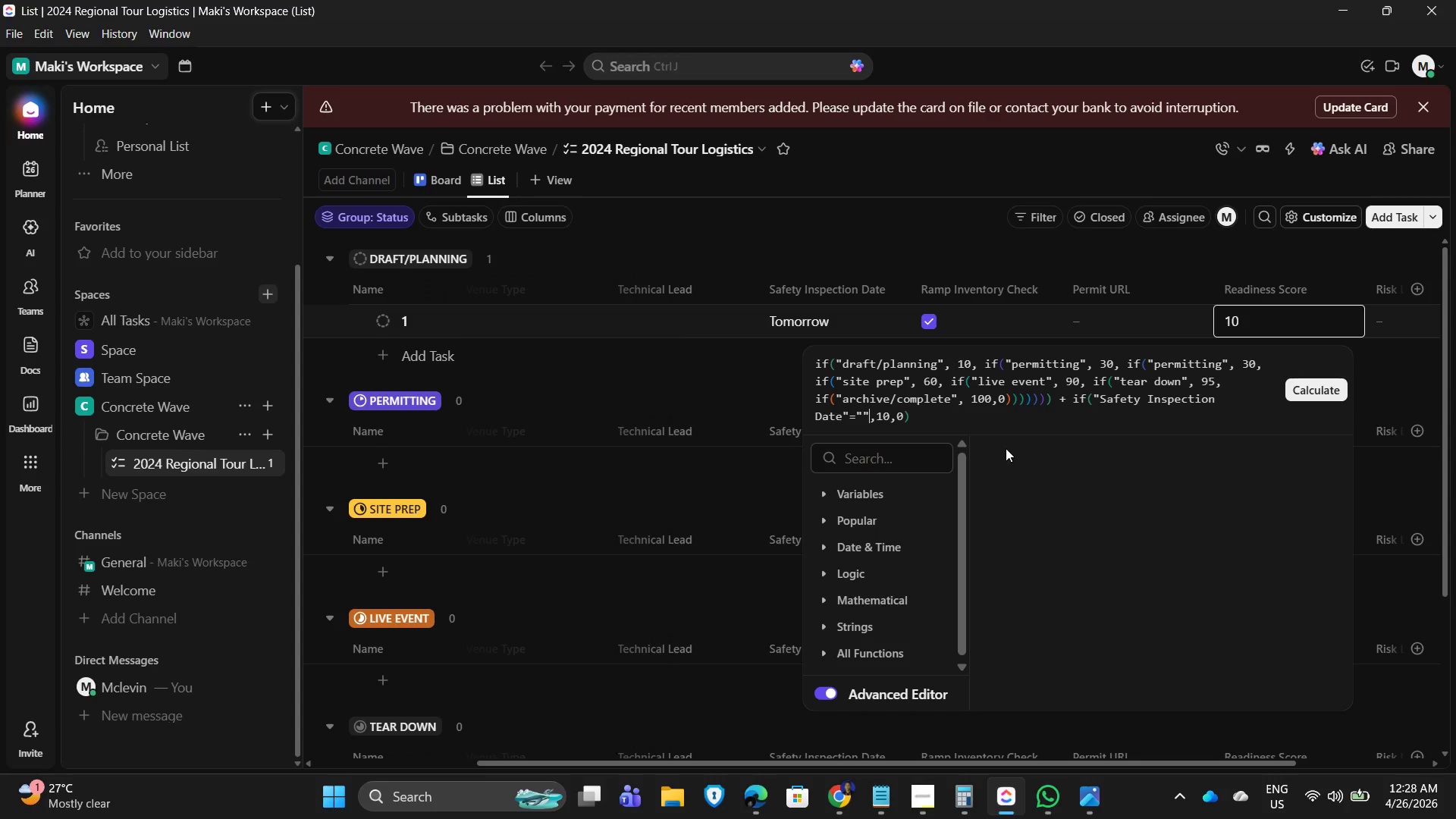 
key(ArrowLeft)
 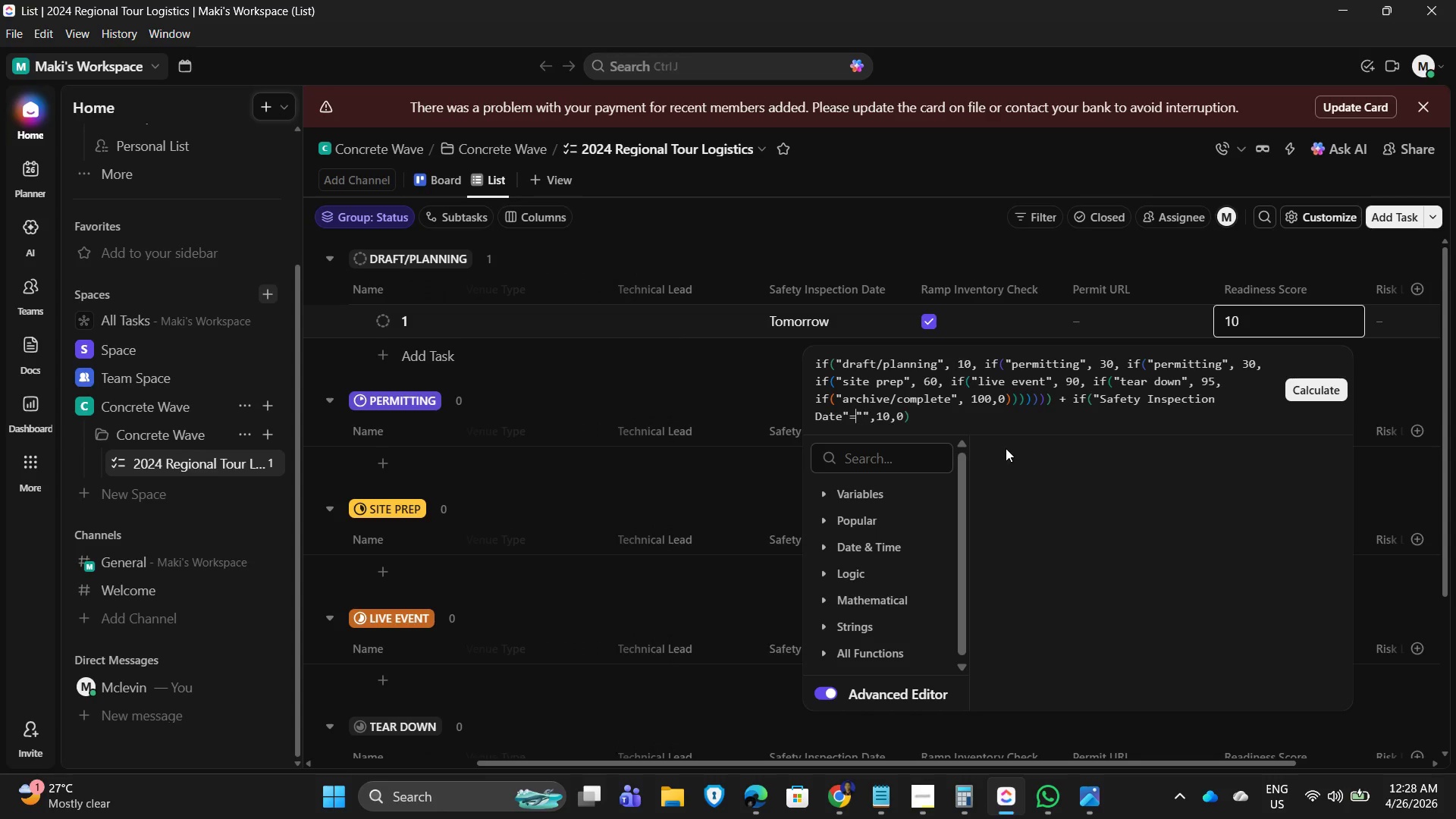 
key(ArrowLeft)
 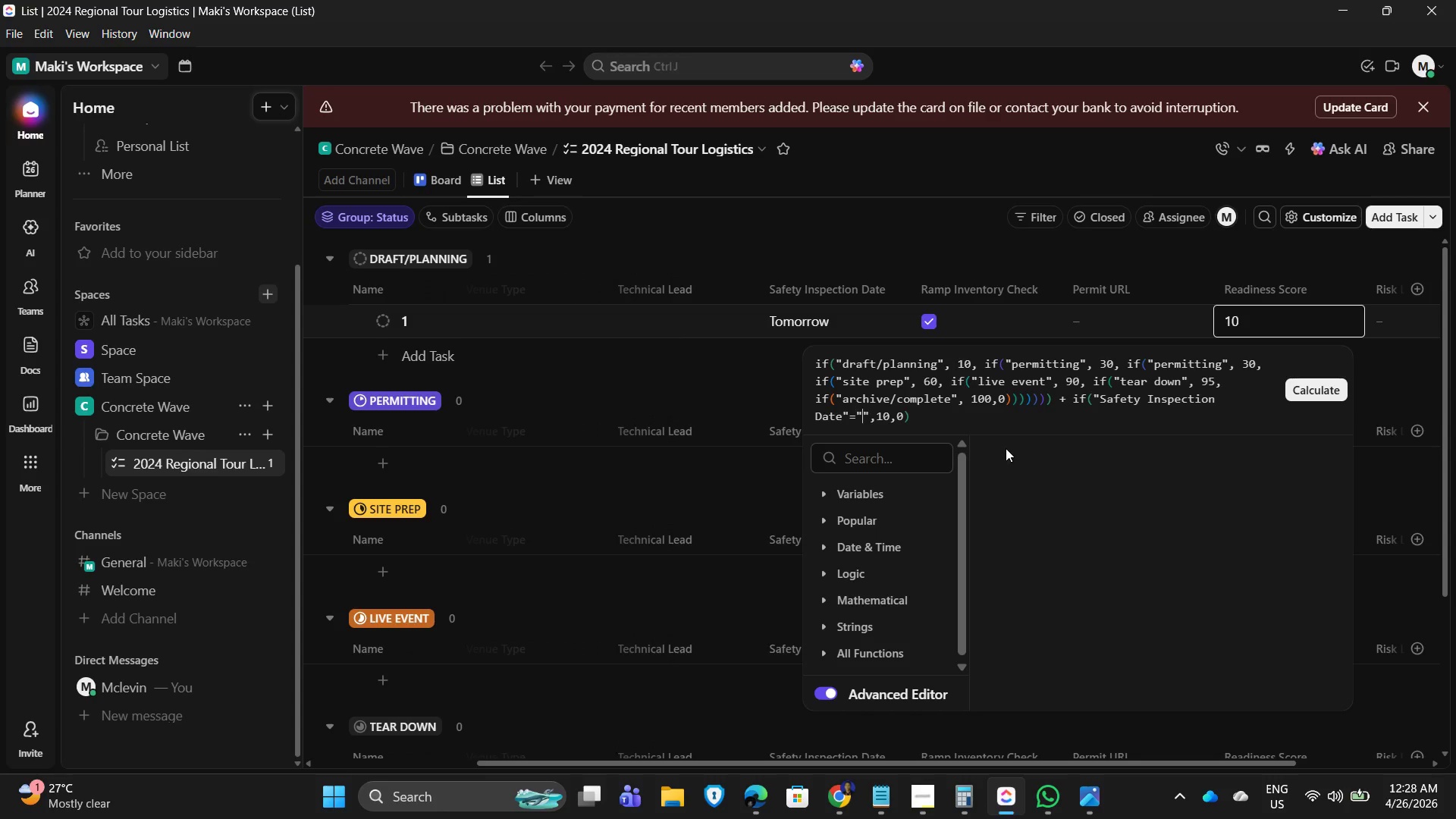 
key(ArrowRight)
 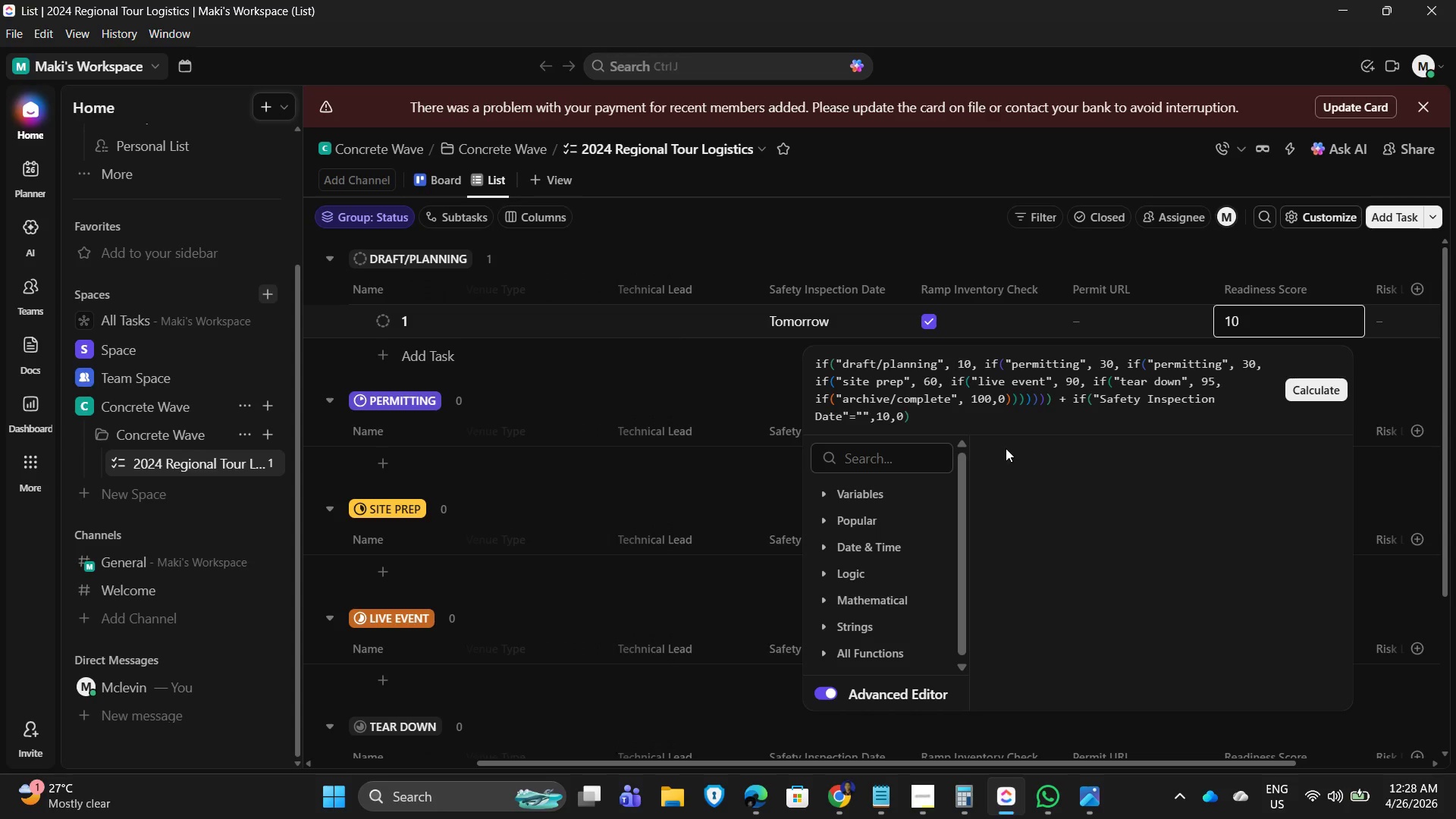 
key(Numpad1)
 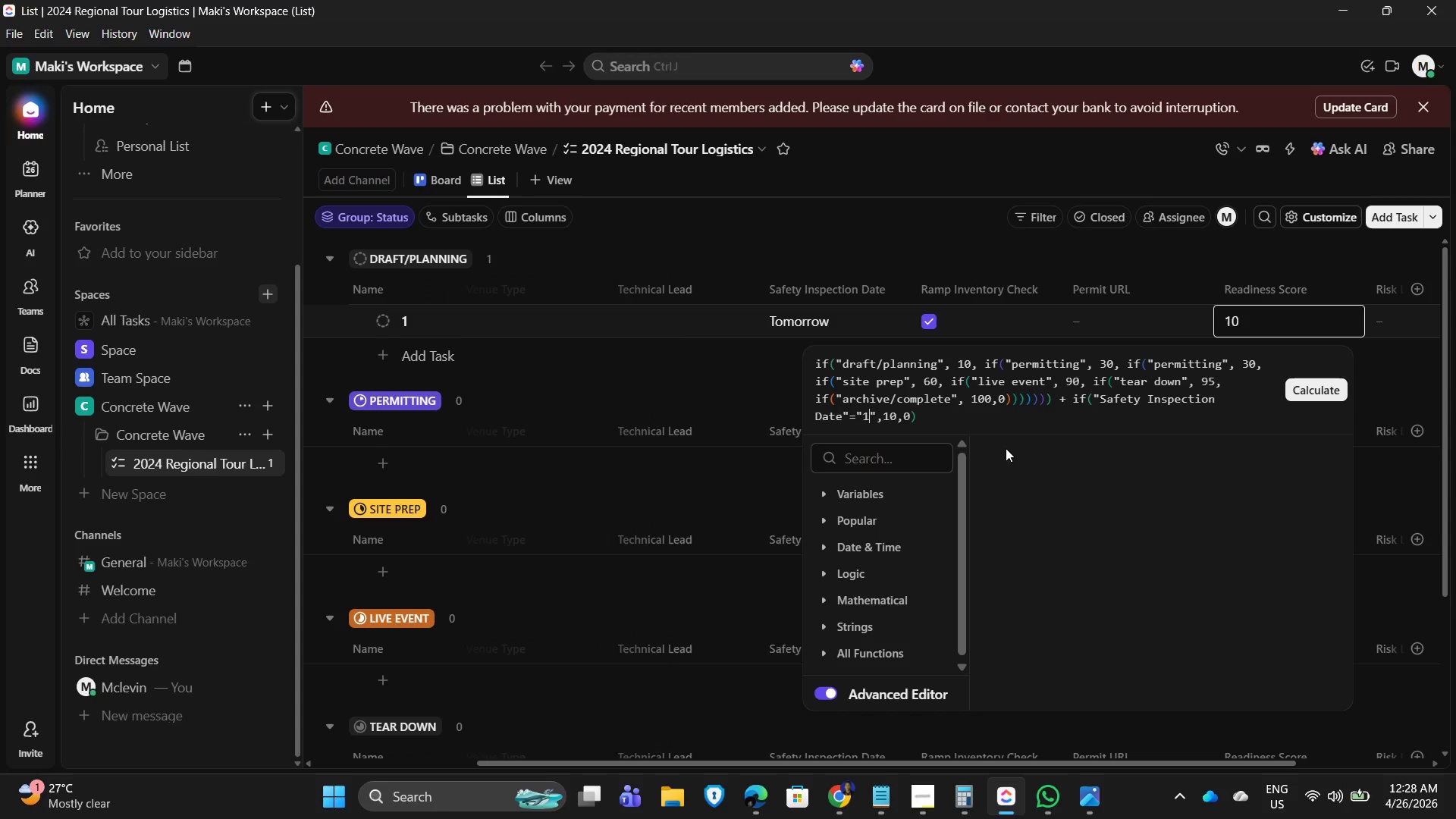 
key(Numpad0)
 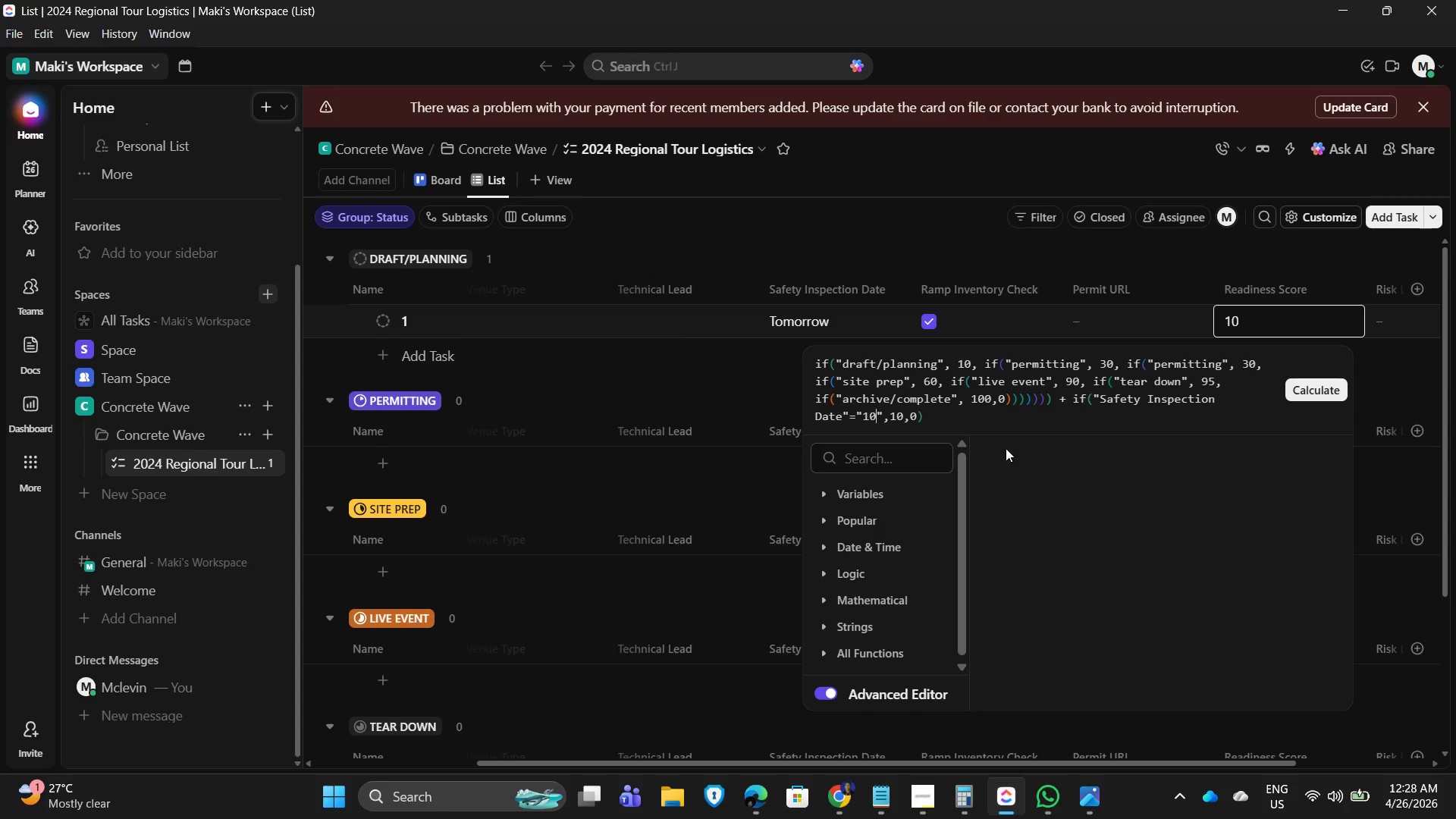 
key(Backspace)
 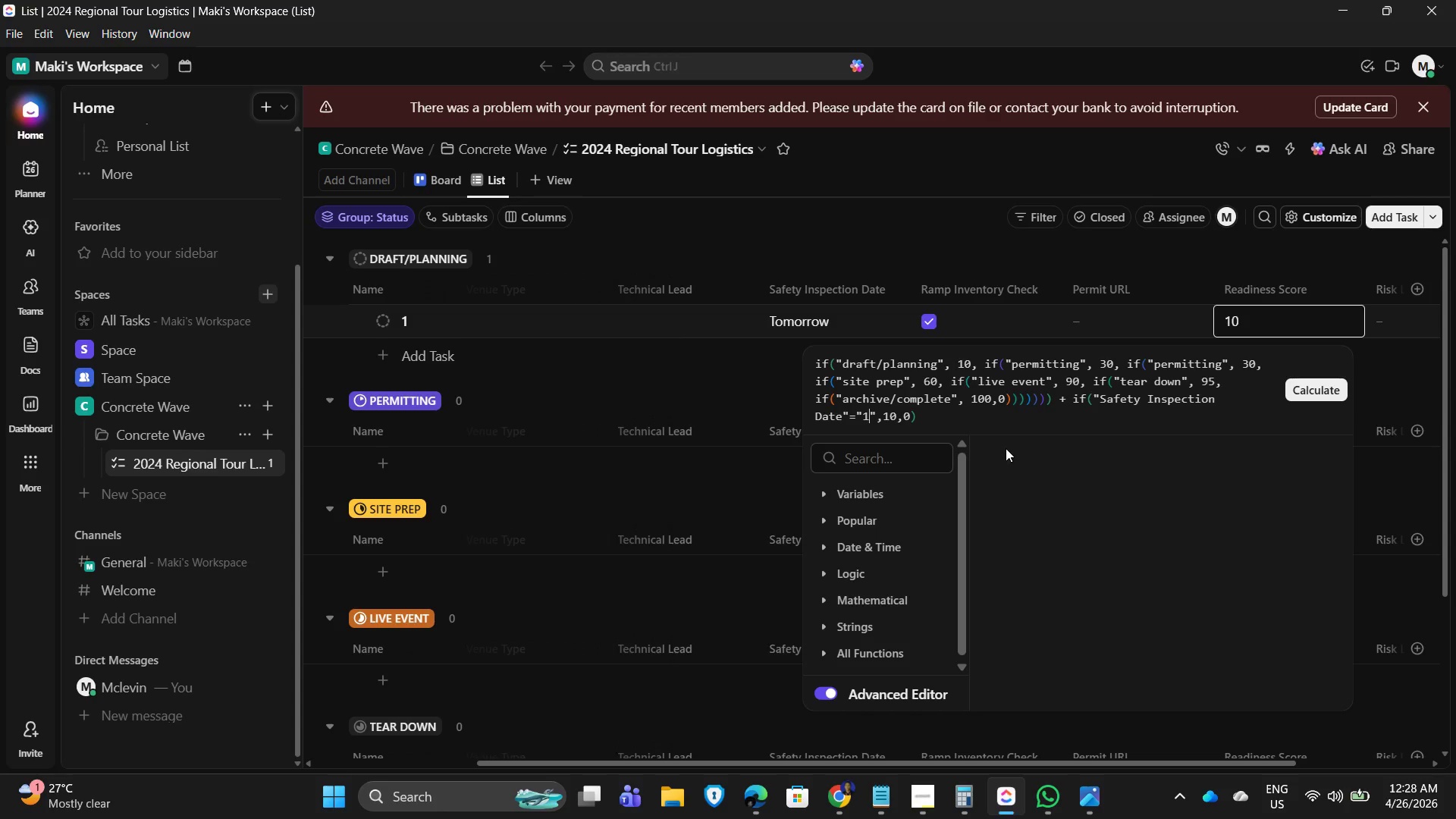 
key(Backspace)
 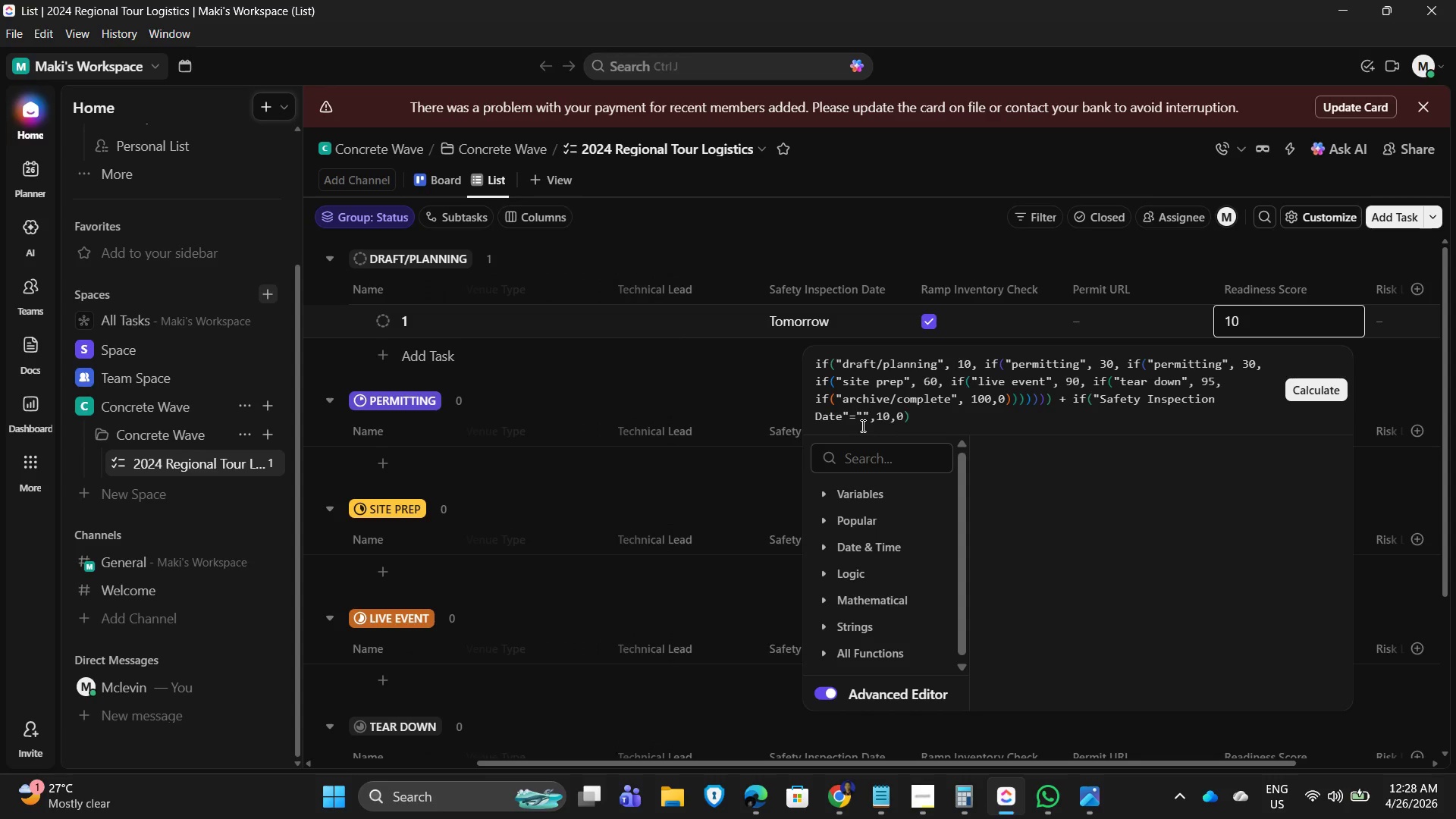 
wait(14.06)
 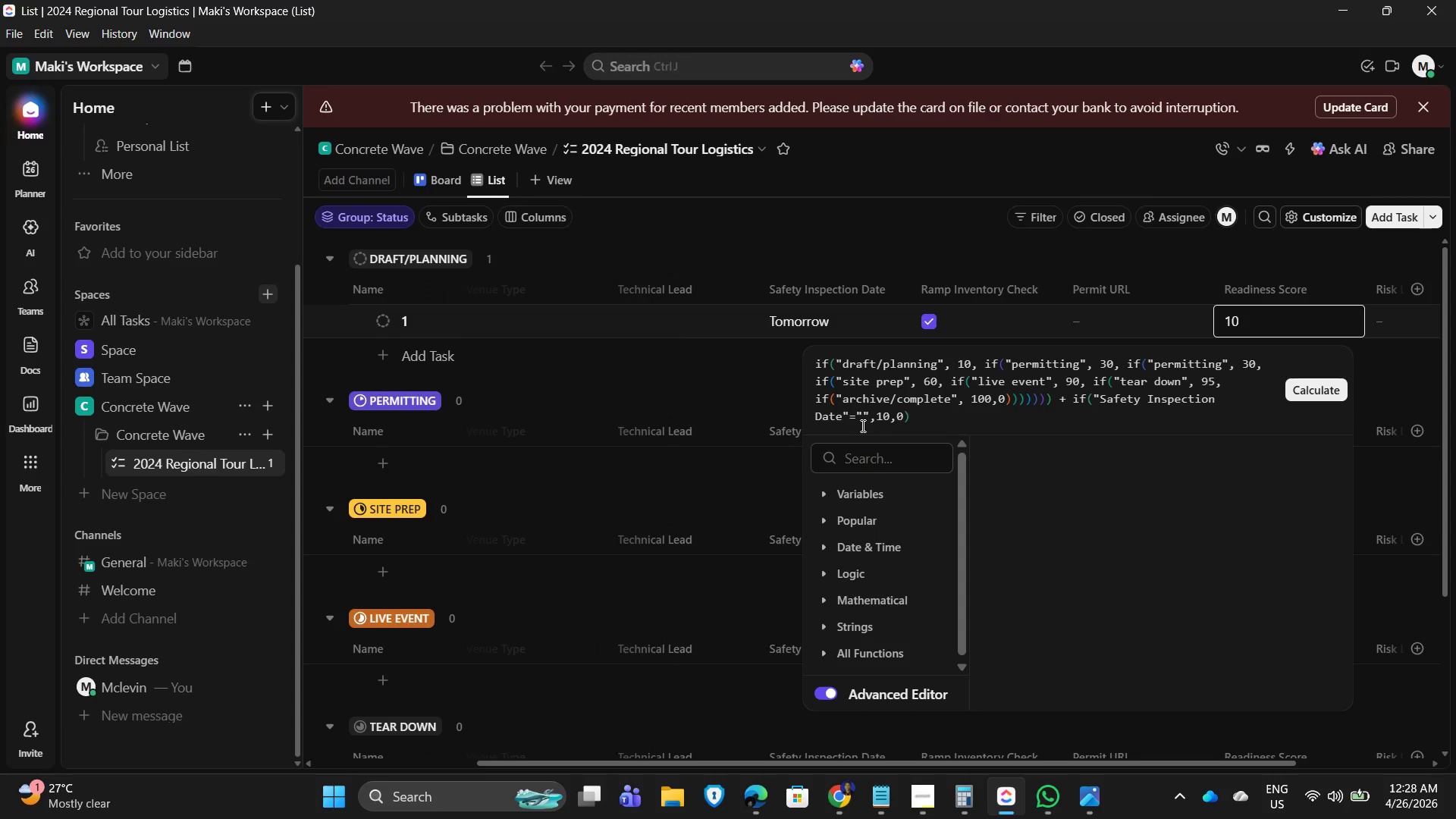 
left_click([866, 413])
 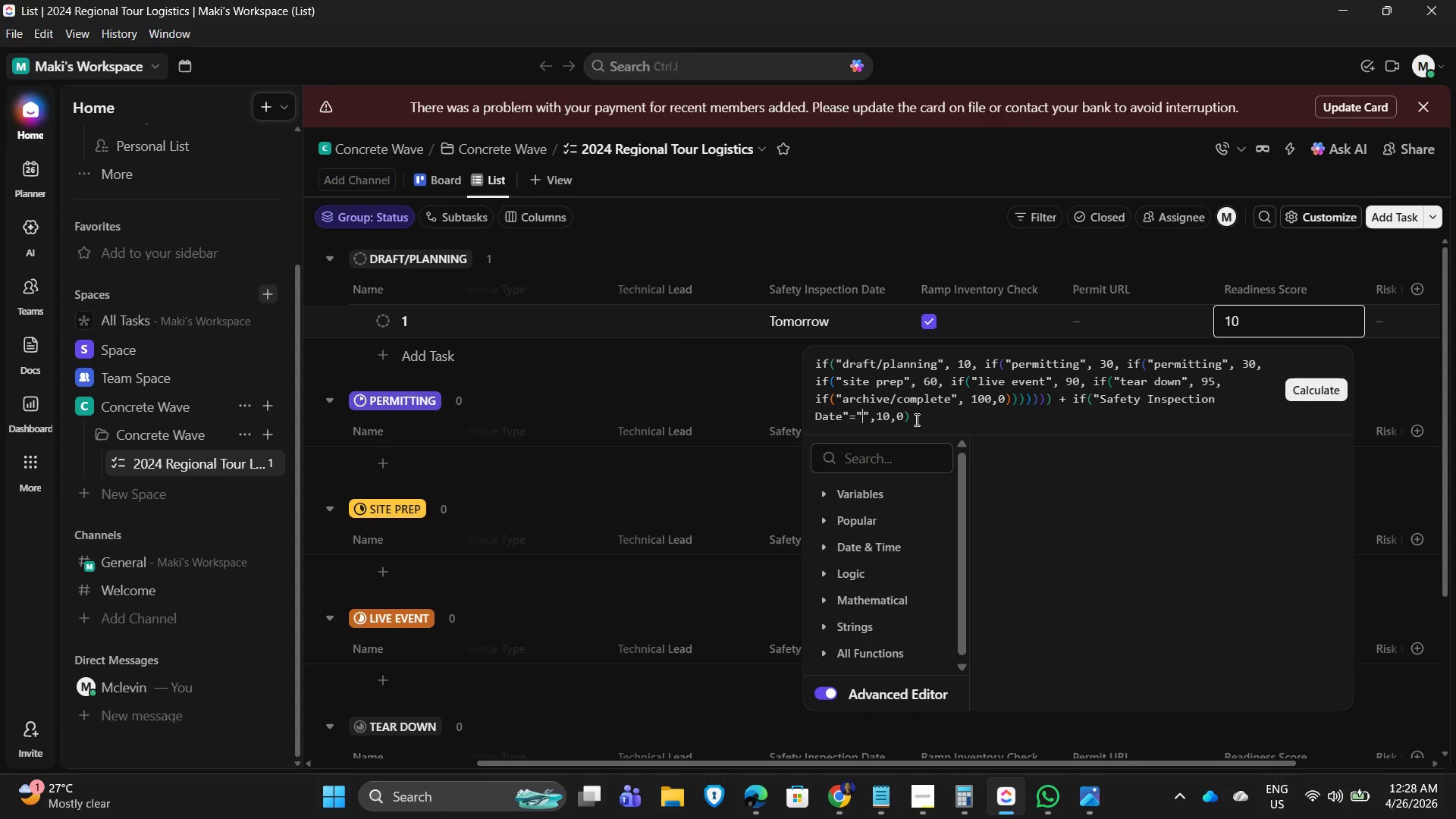 
key(ArrowRight)
 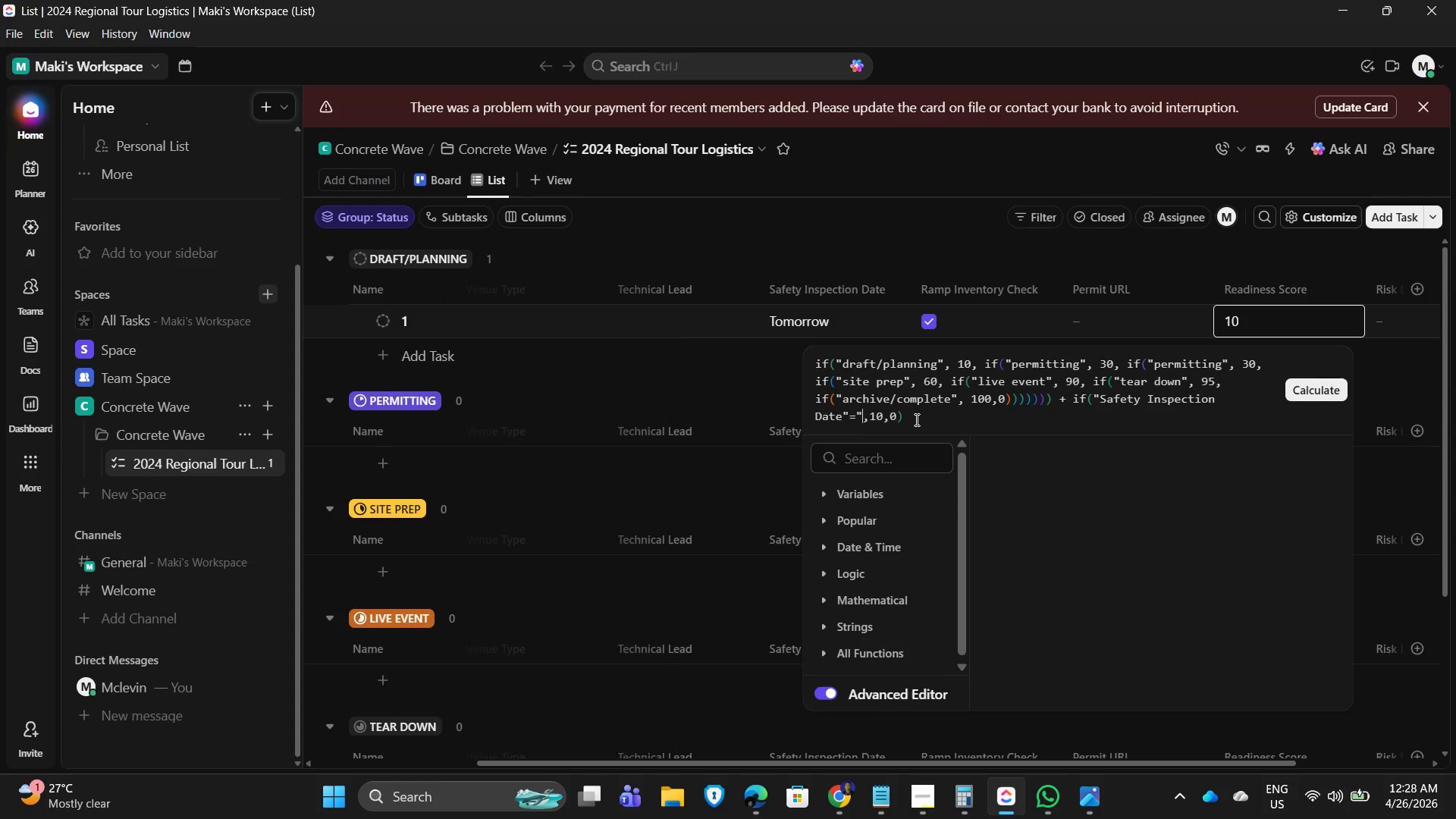 
key(Backspace)
 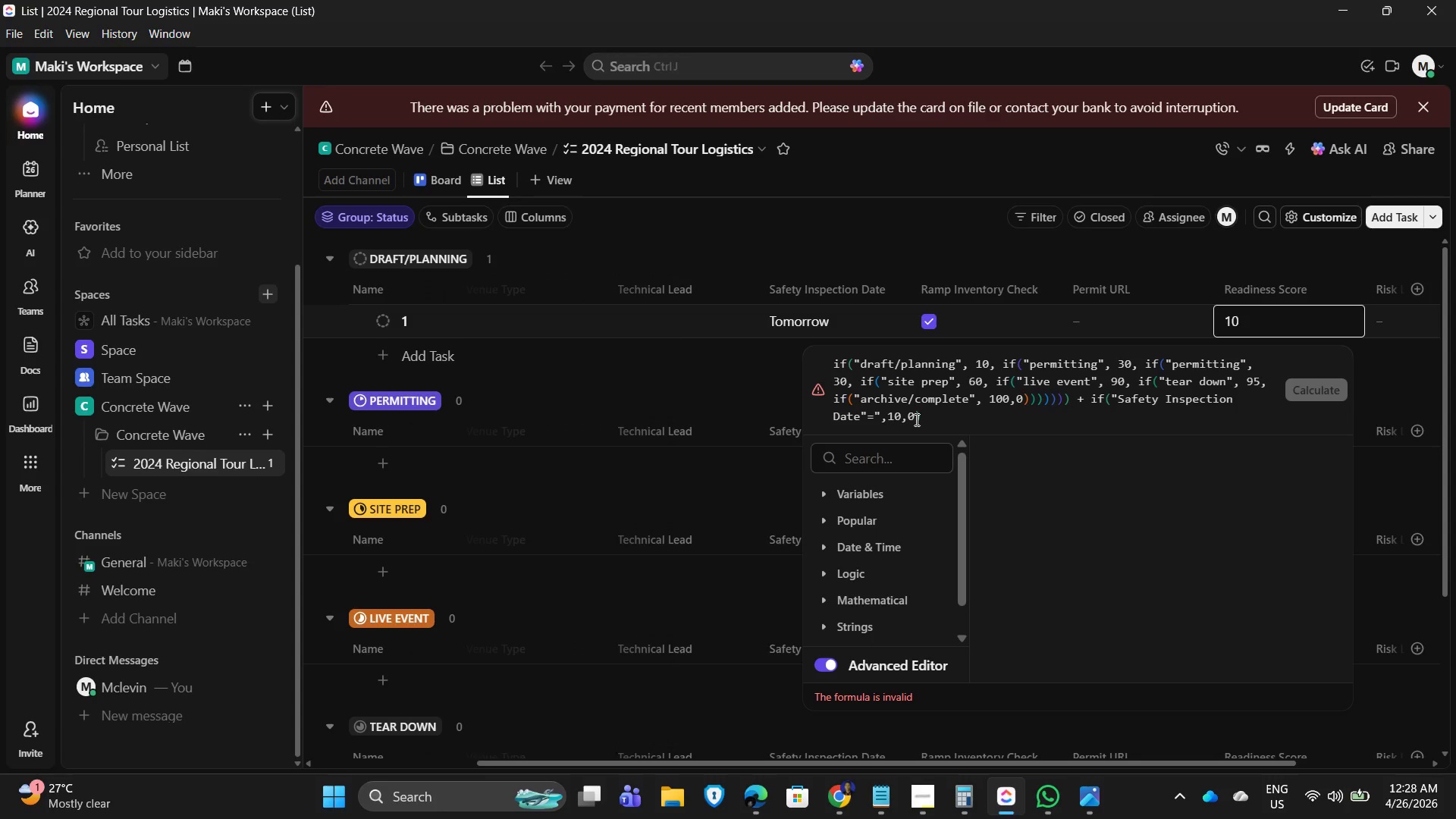 
key(Backspace)
 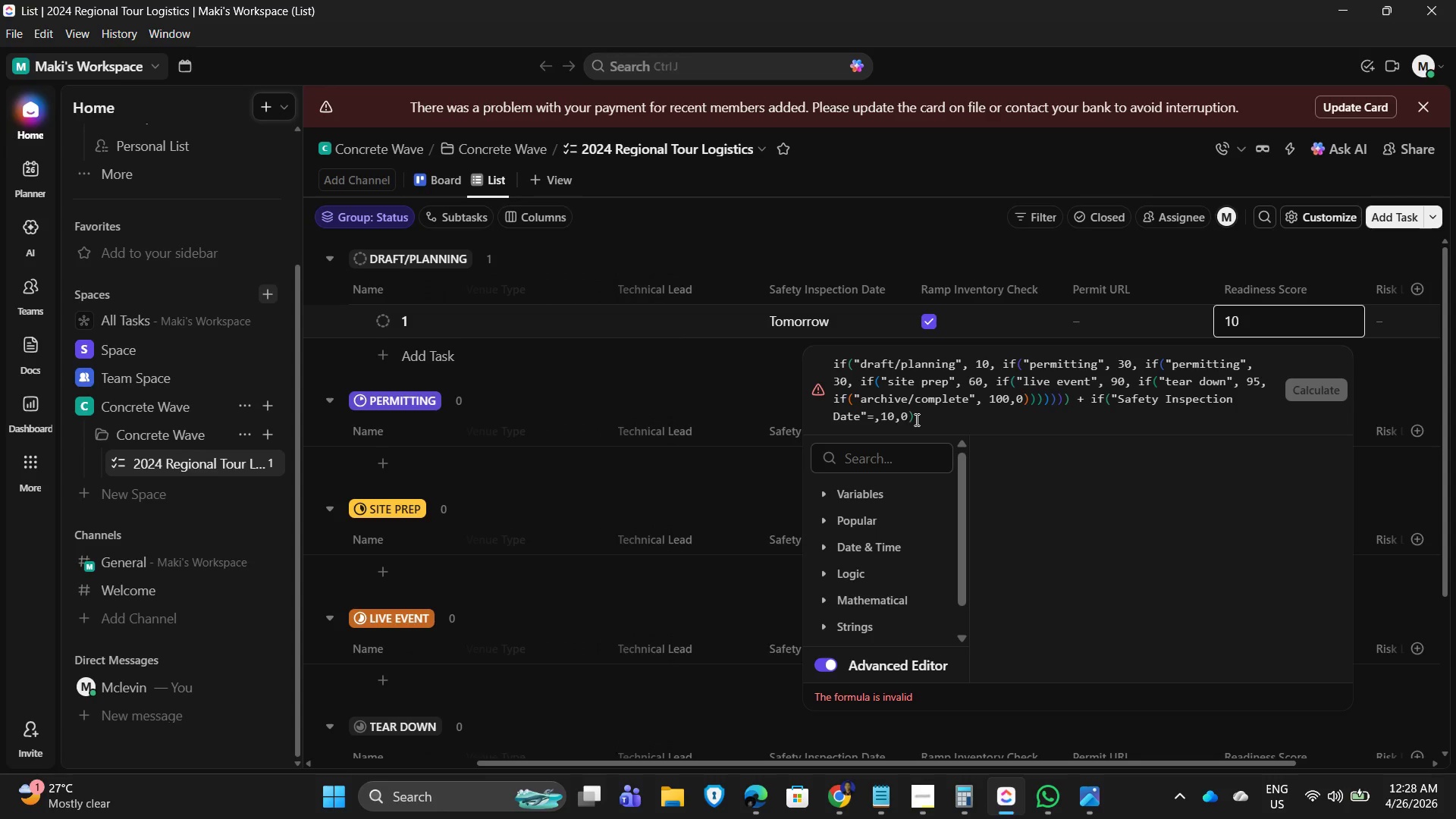 
key(Backspace)
 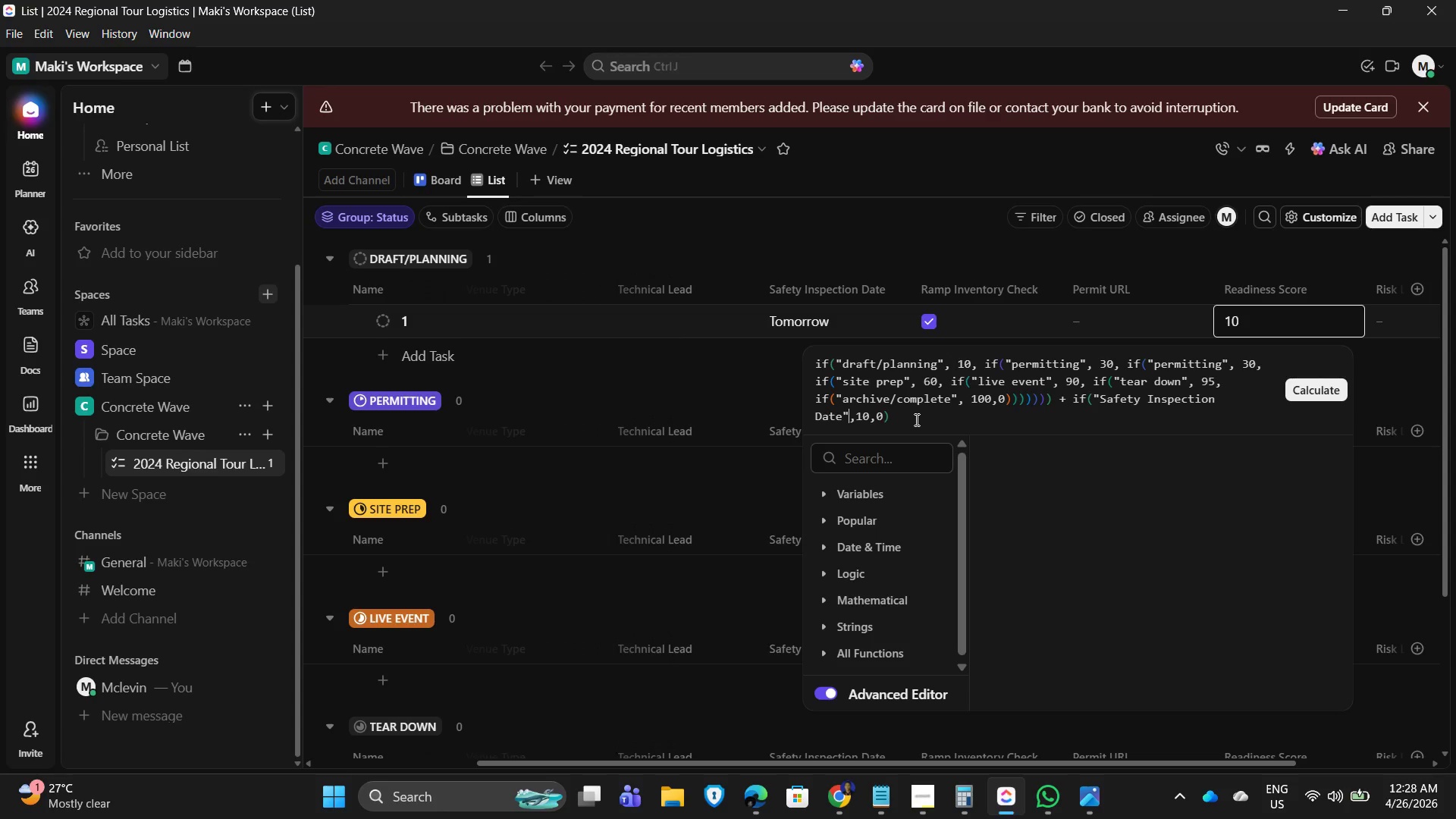 
wait(9.61)
 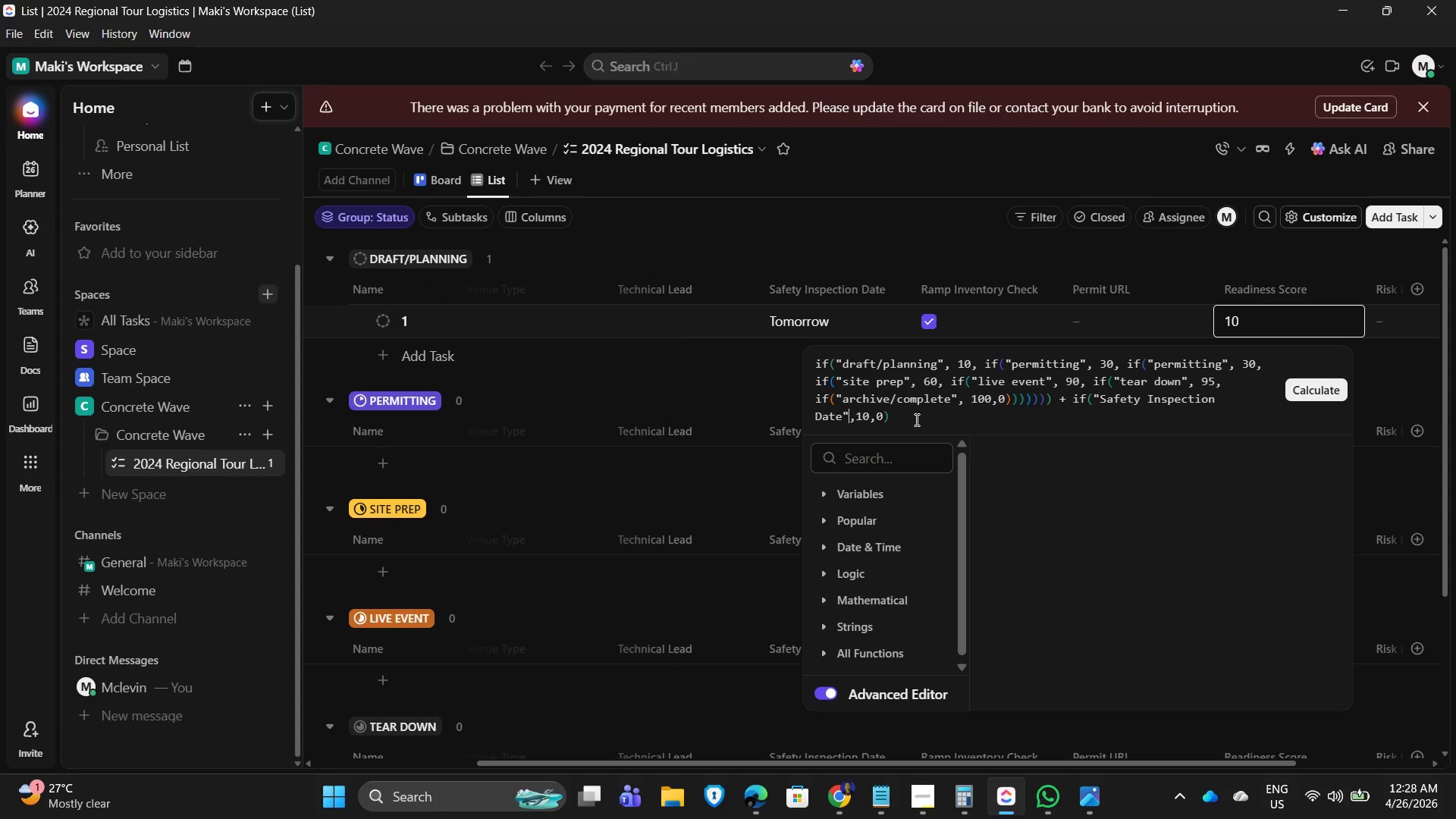 
left_click([1316, 389])
 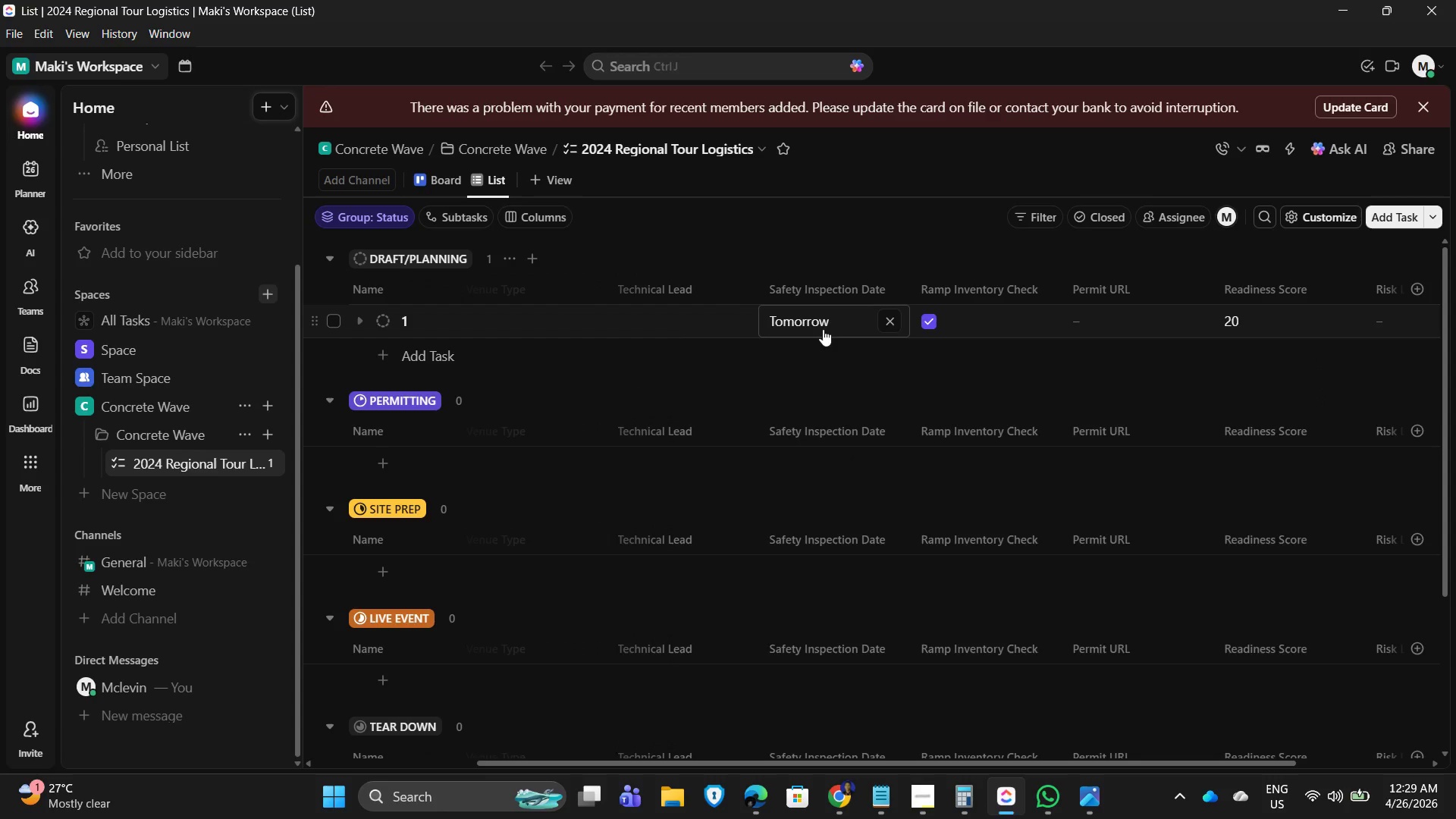 
left_click([890, 318])
 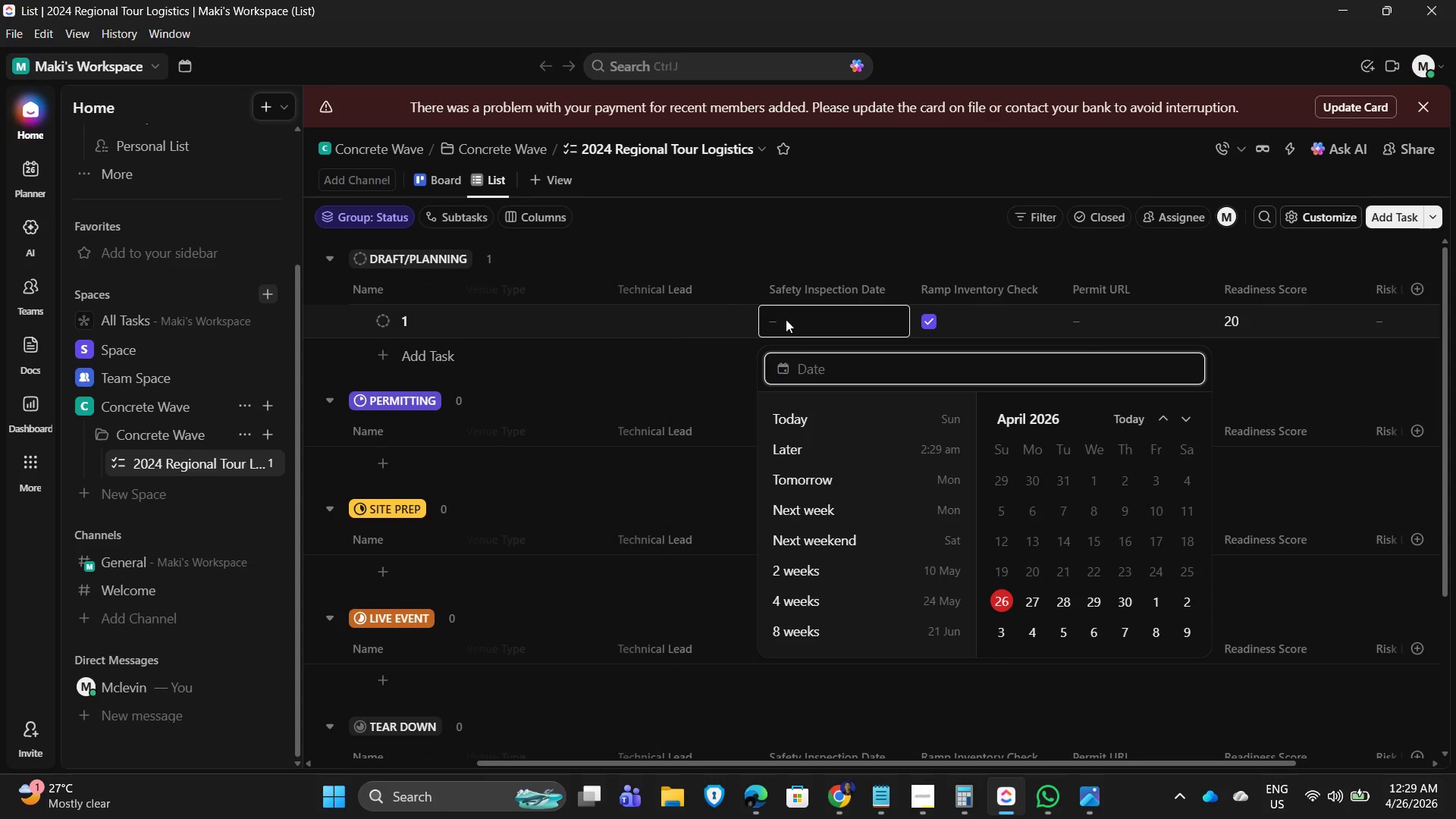 
left_click([846, 234])
 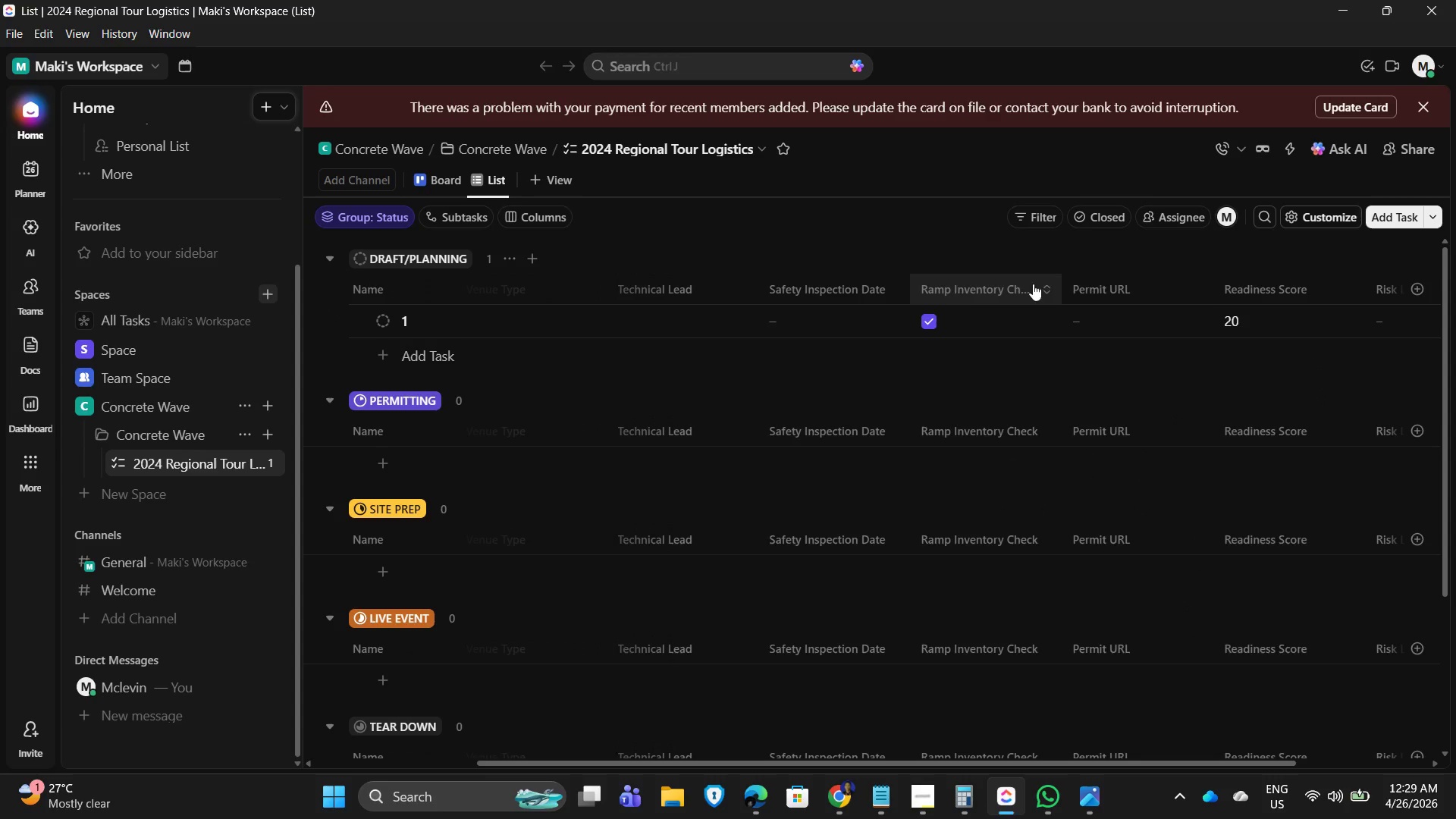 
mouse_move([1241, 323])
 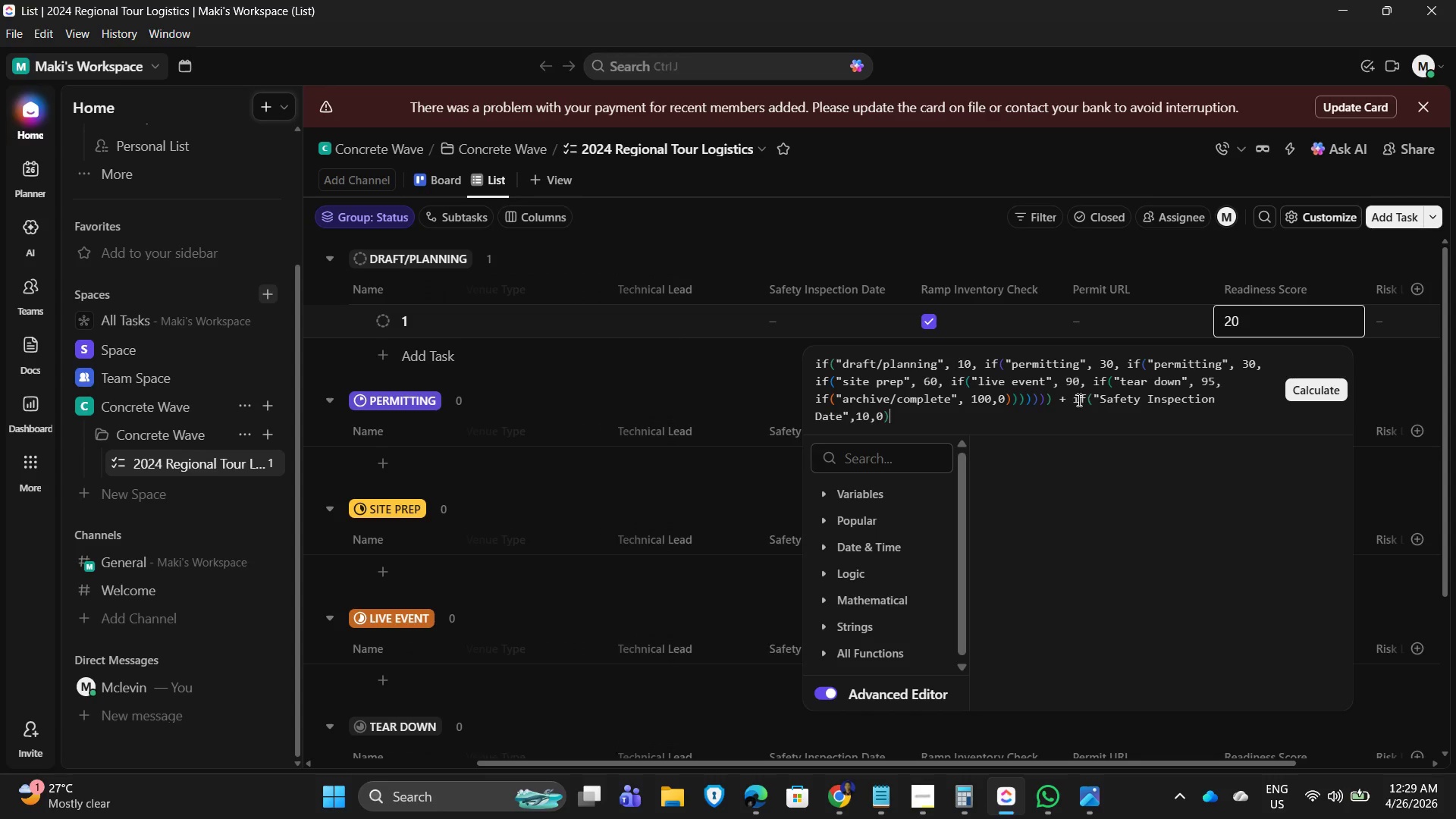 
left_click([1072, 398])
 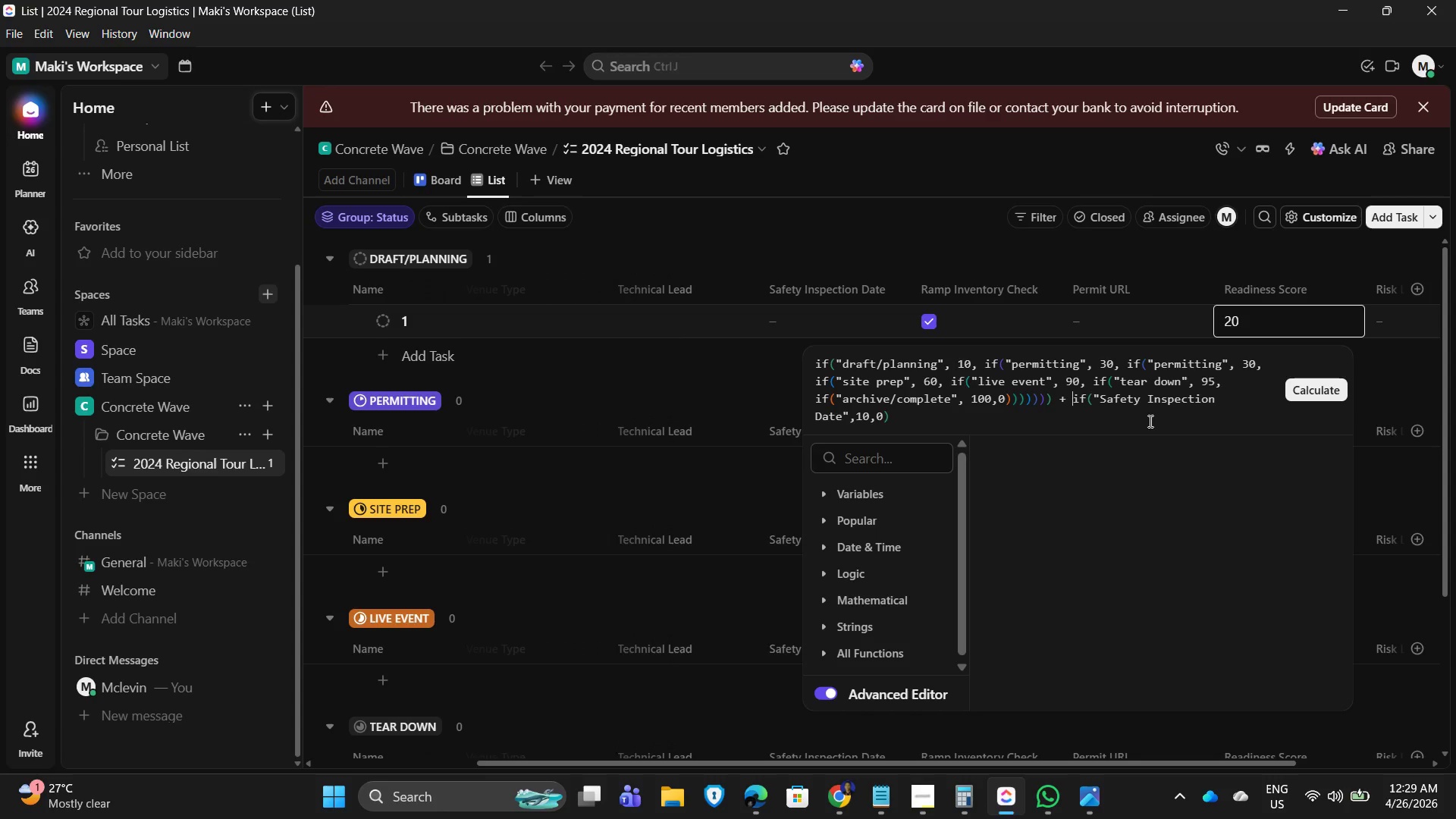 
hold_key(key=ShiftLeft, duration=0.39)
 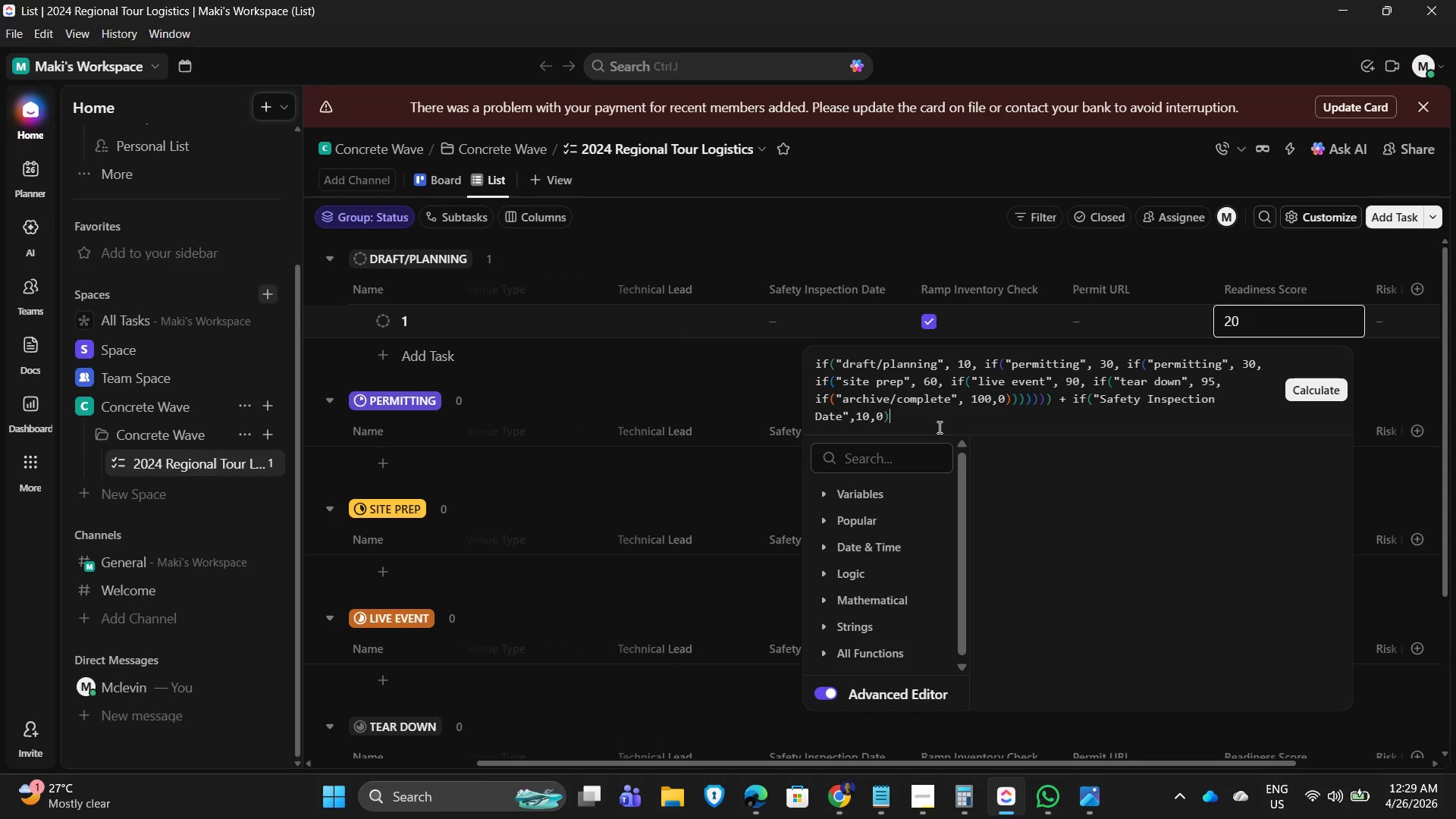 
wait(10.03)
 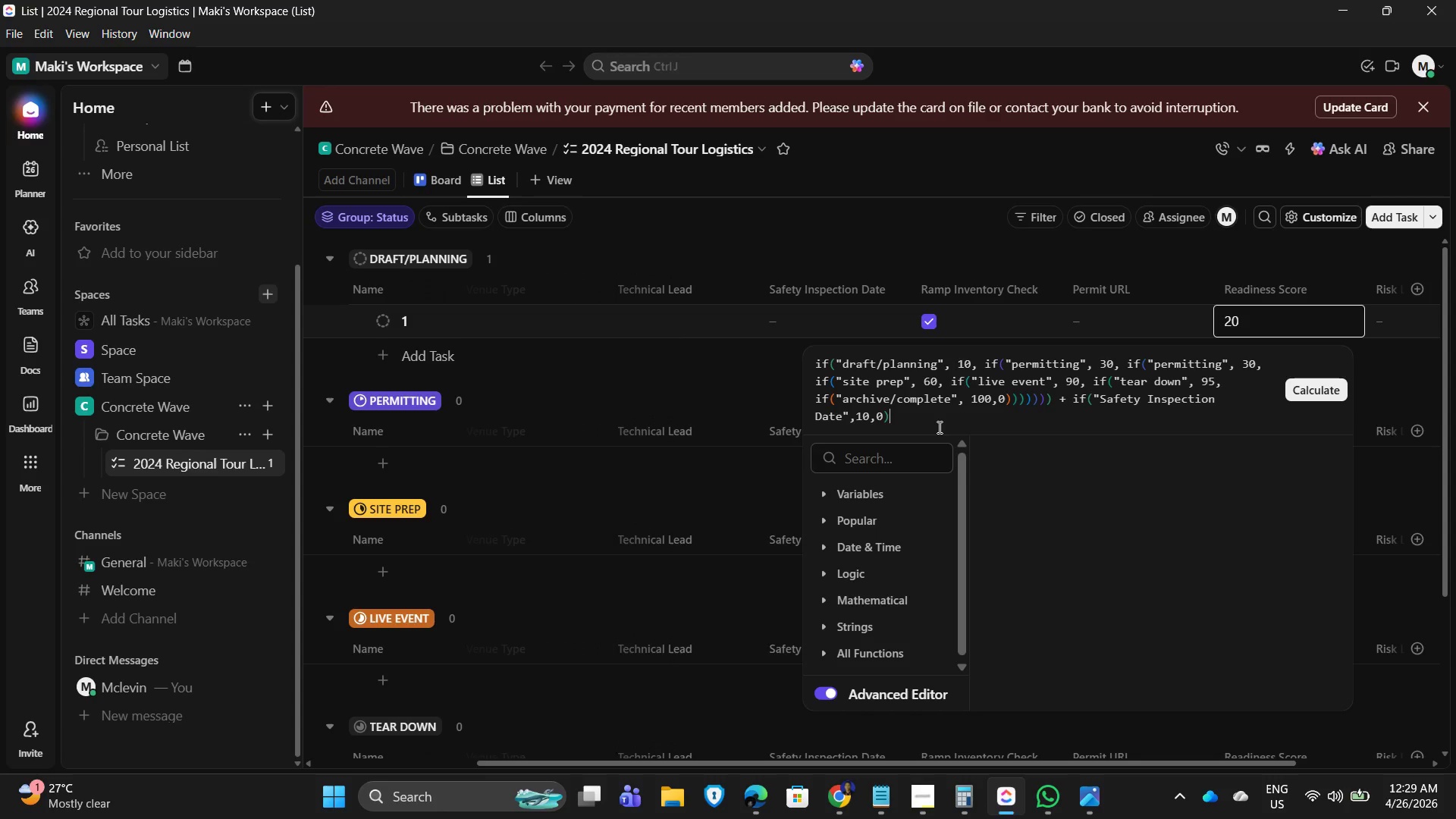 
left_click([880, 416])
 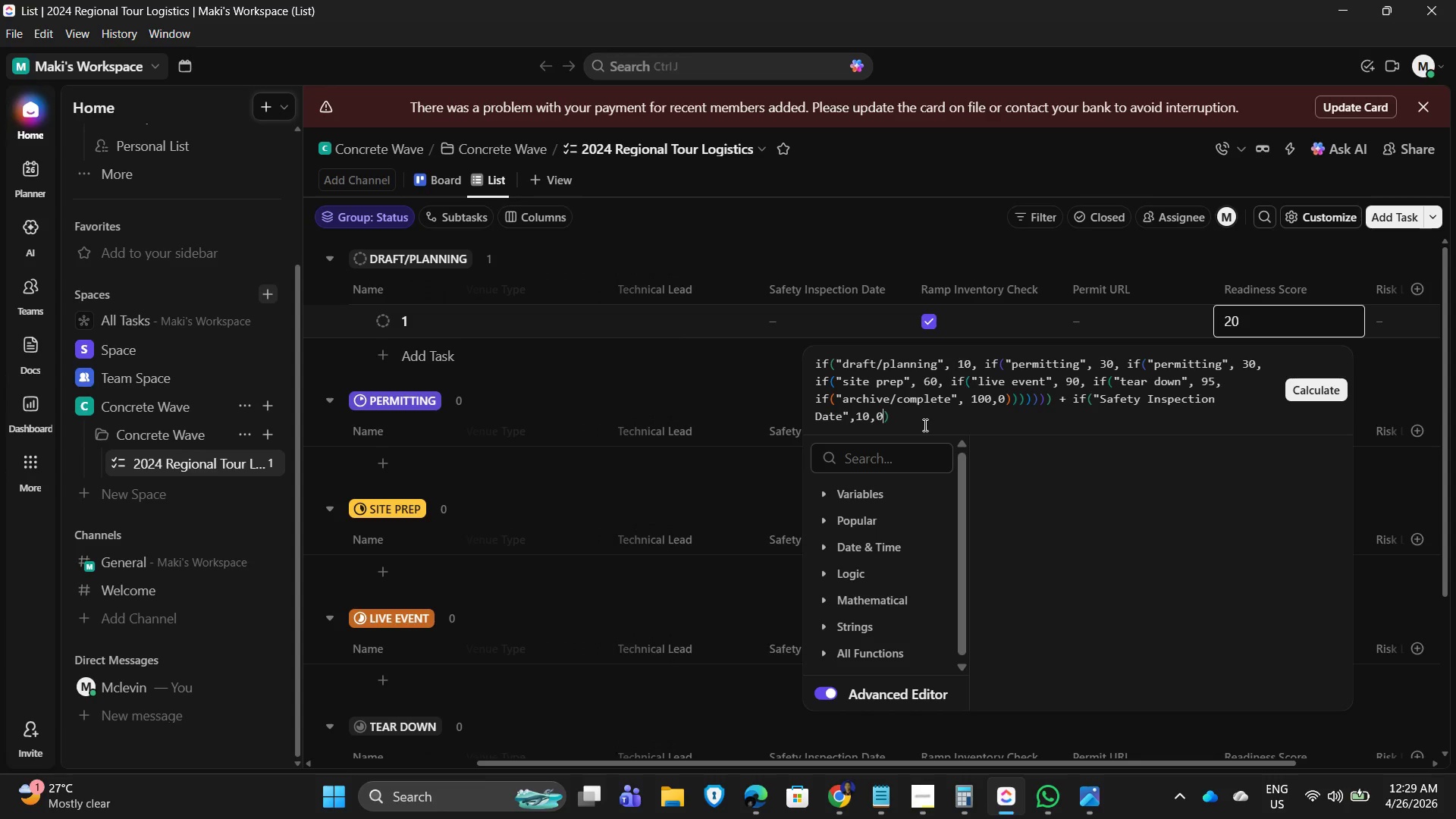 
wait(9.67)
 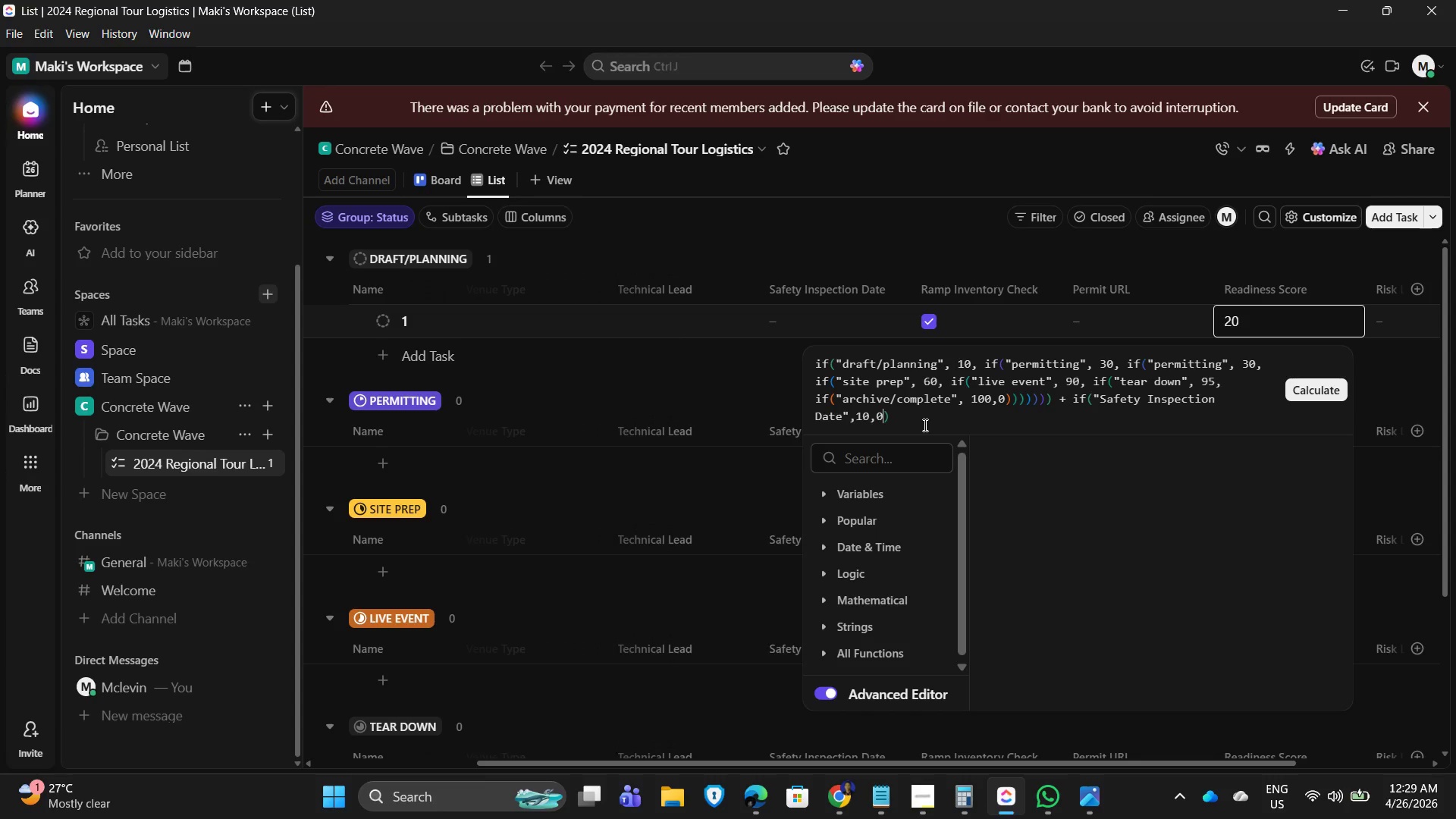 
left_click([841, 416])
 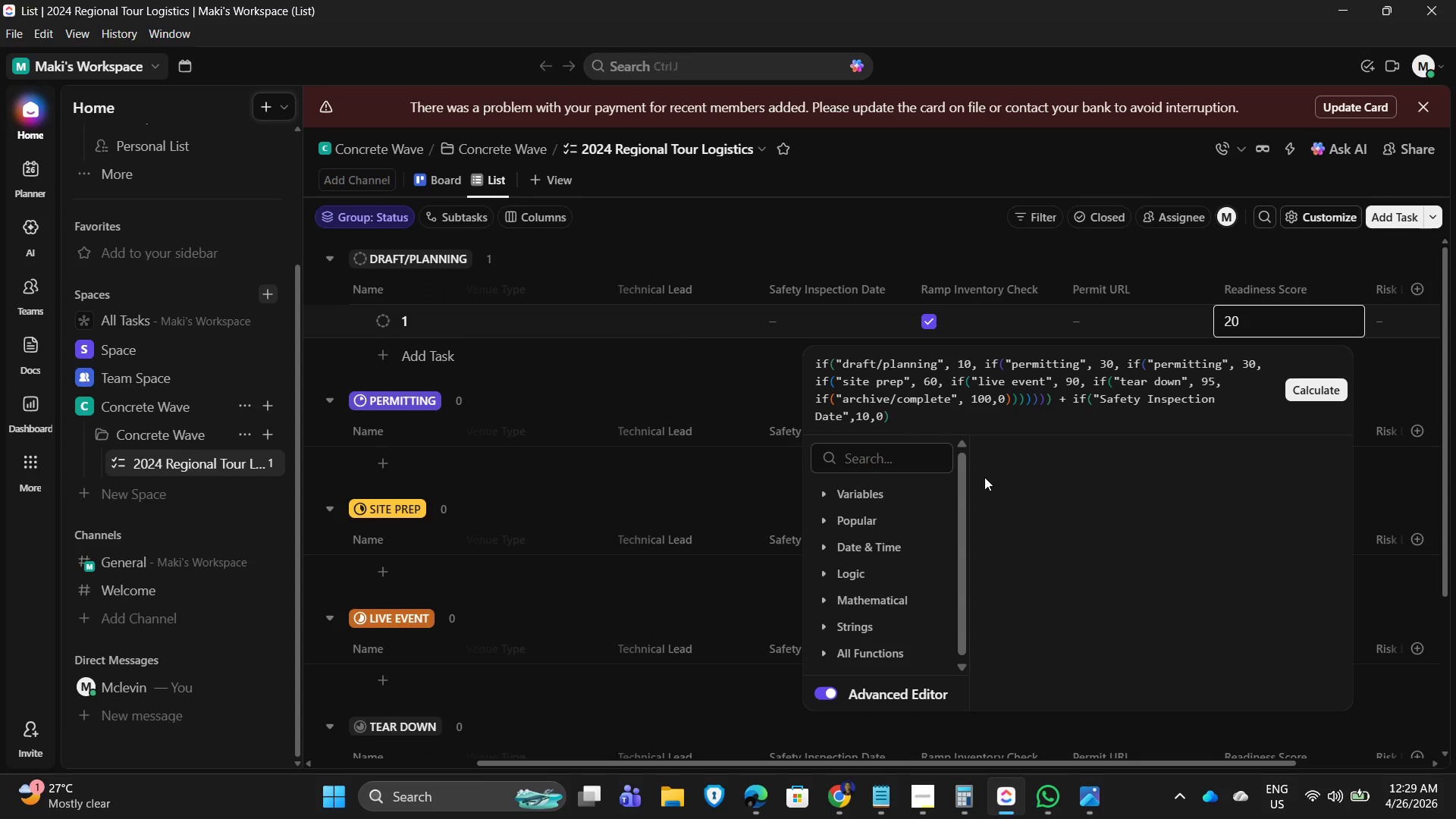 
key(Equal)
 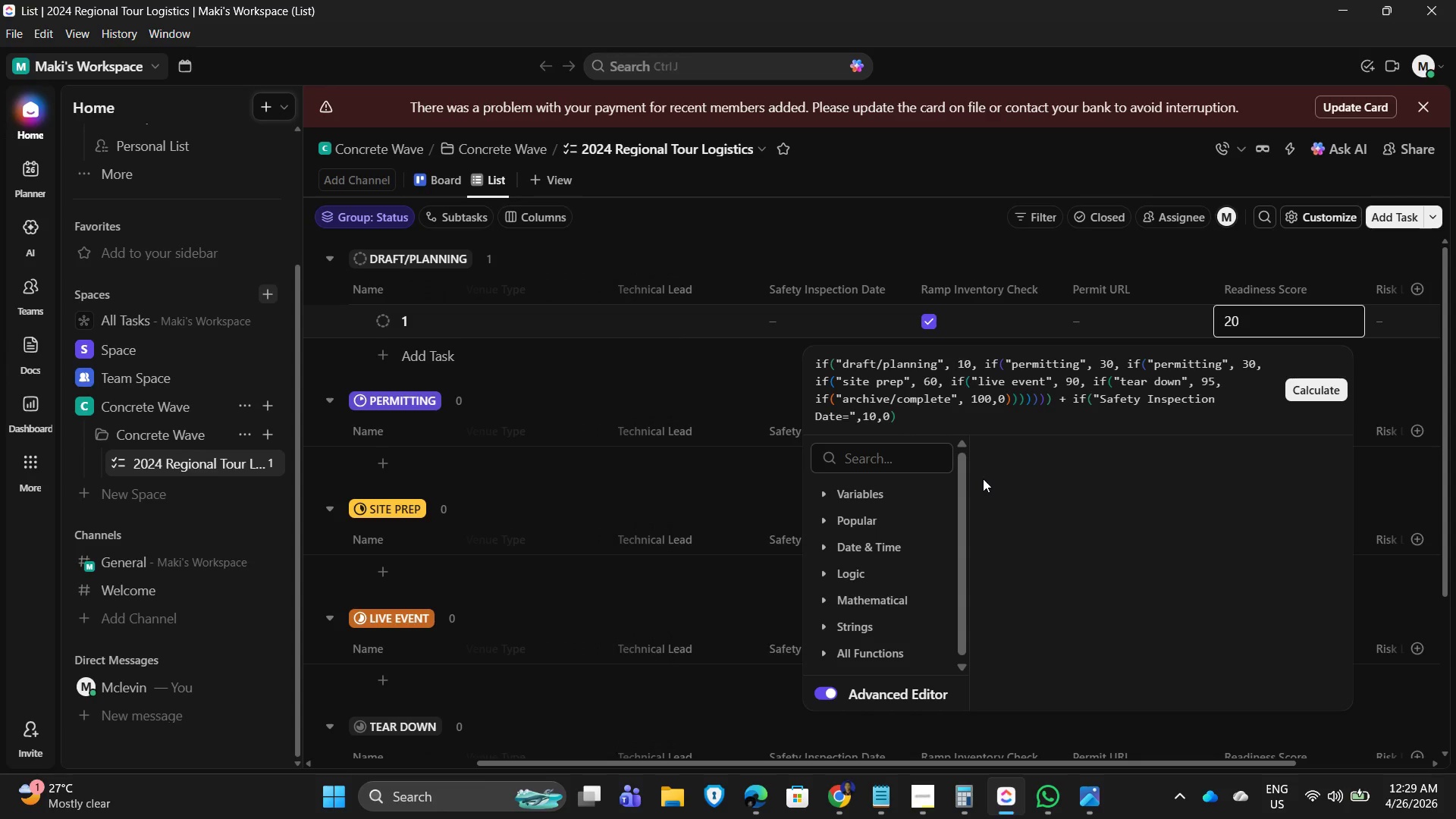 
key(Quote)
 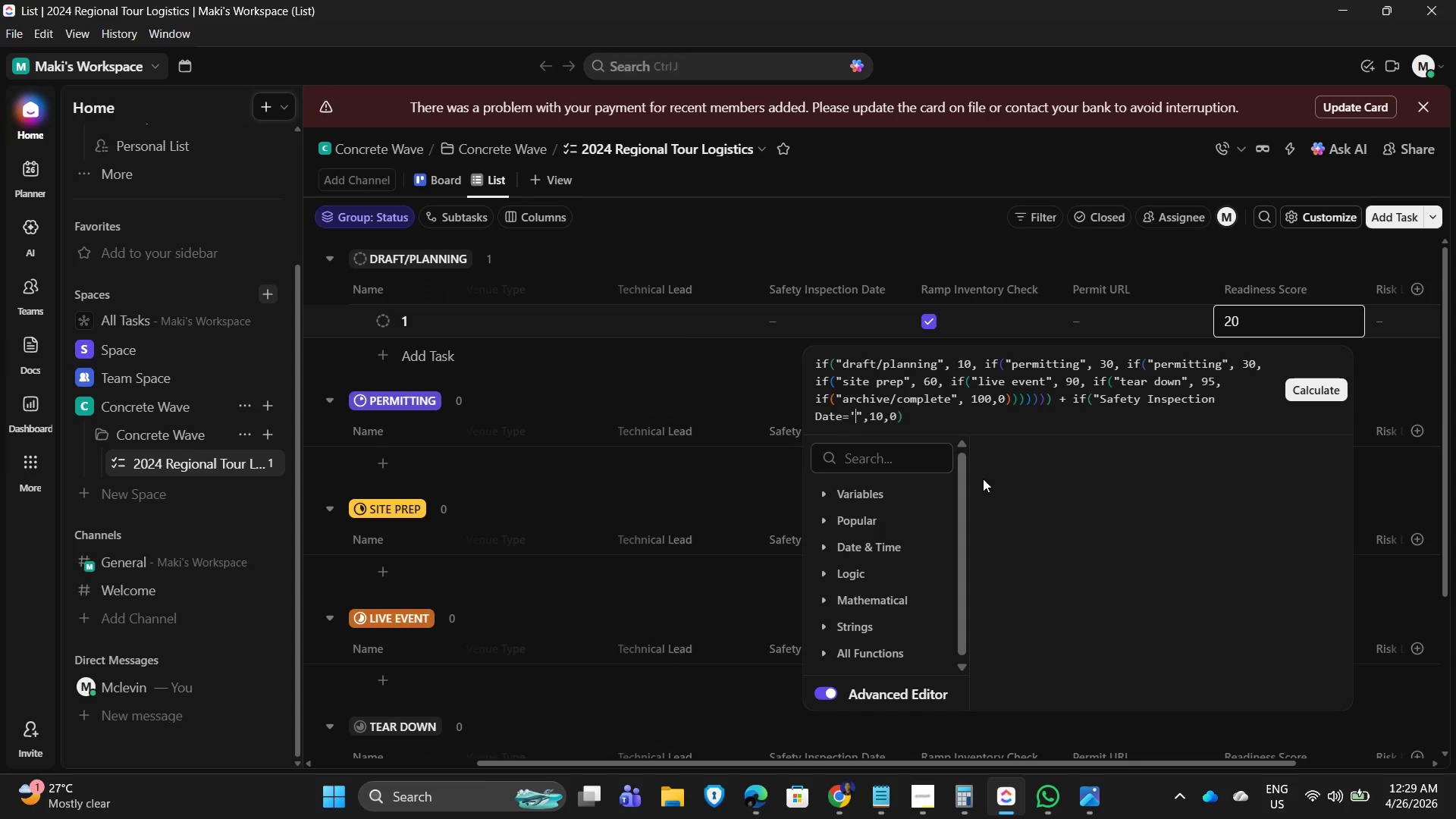 
key(Quote)
 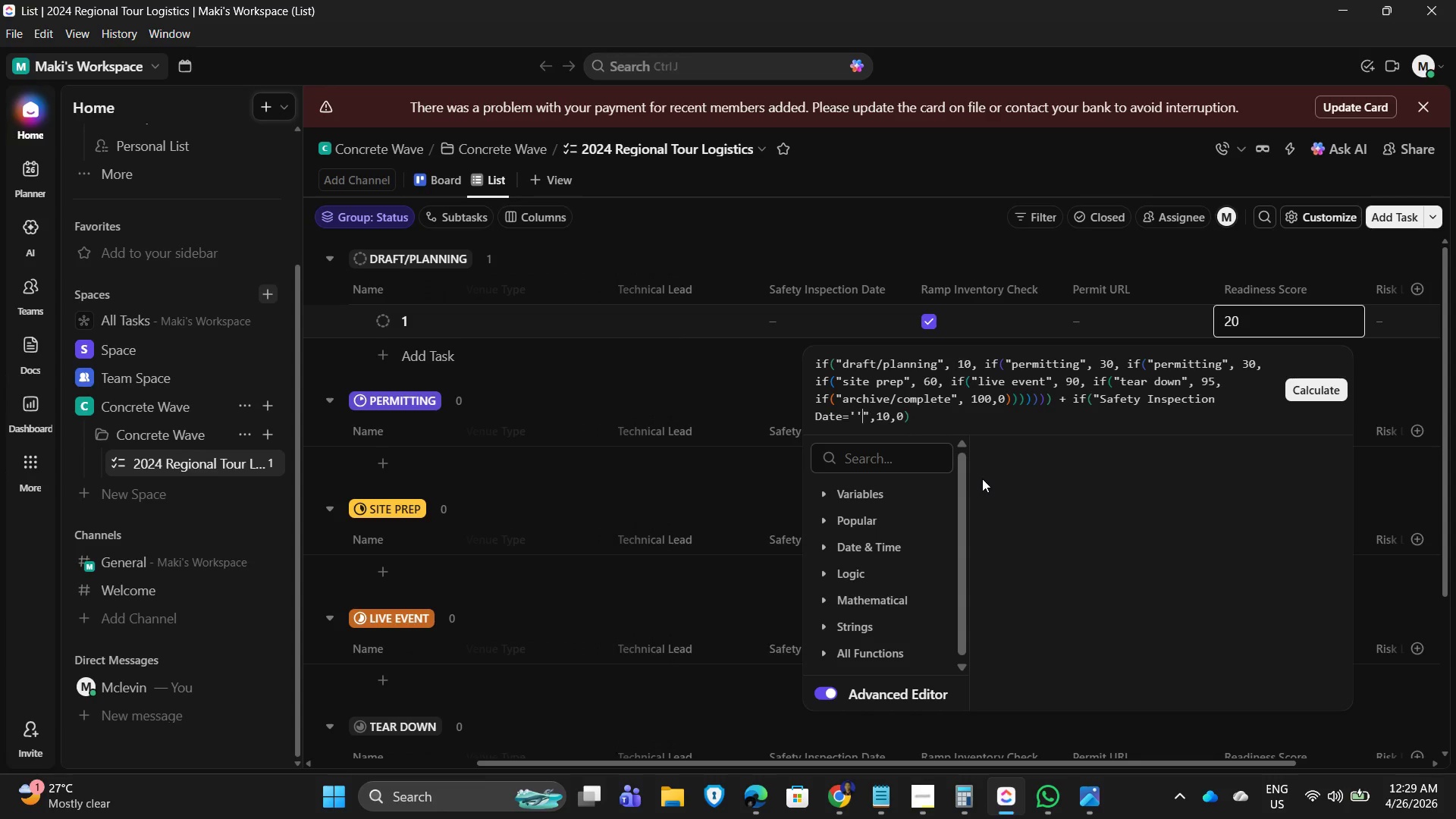 
key(Backspace)
 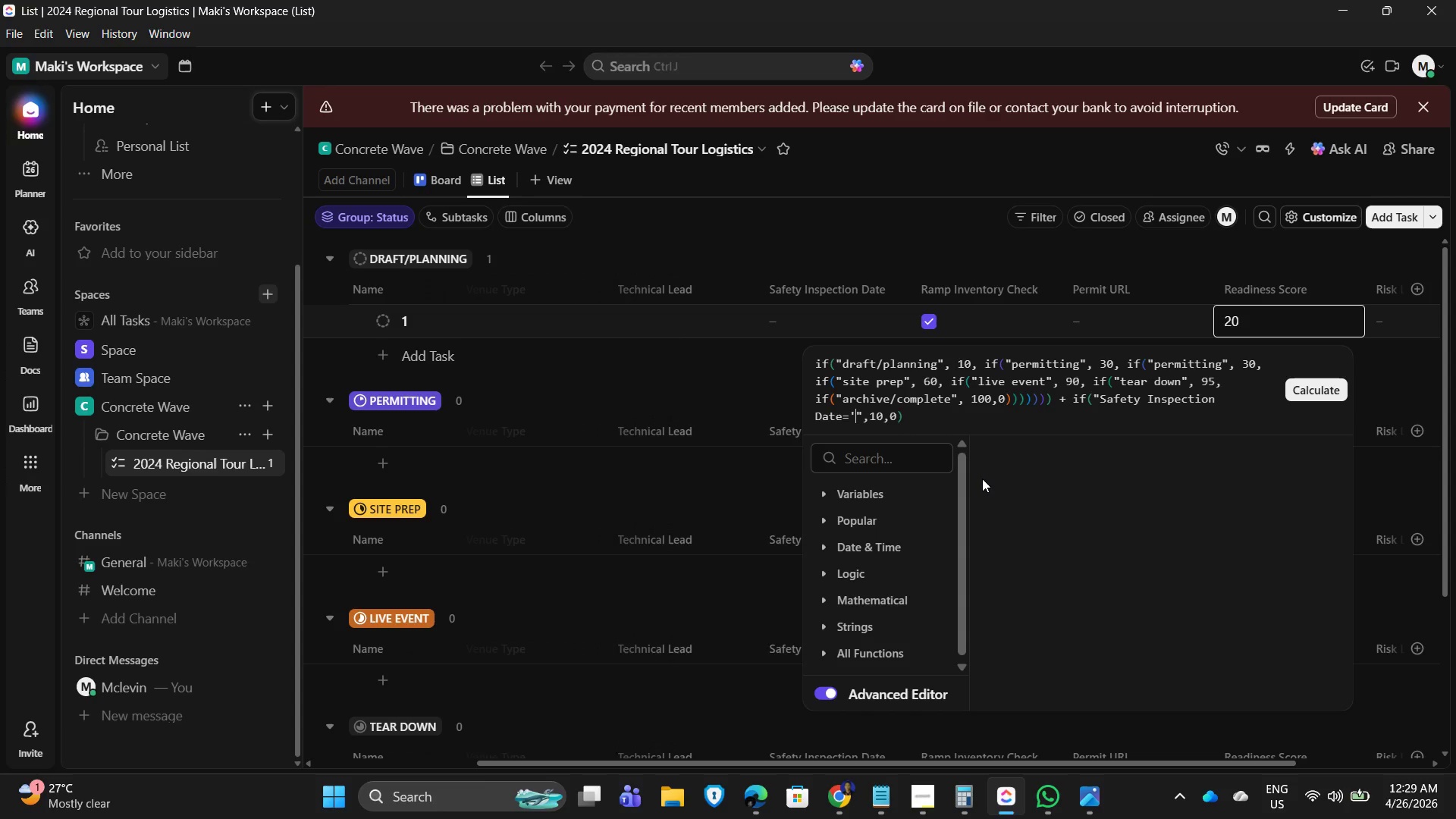 
key(Backspace)
 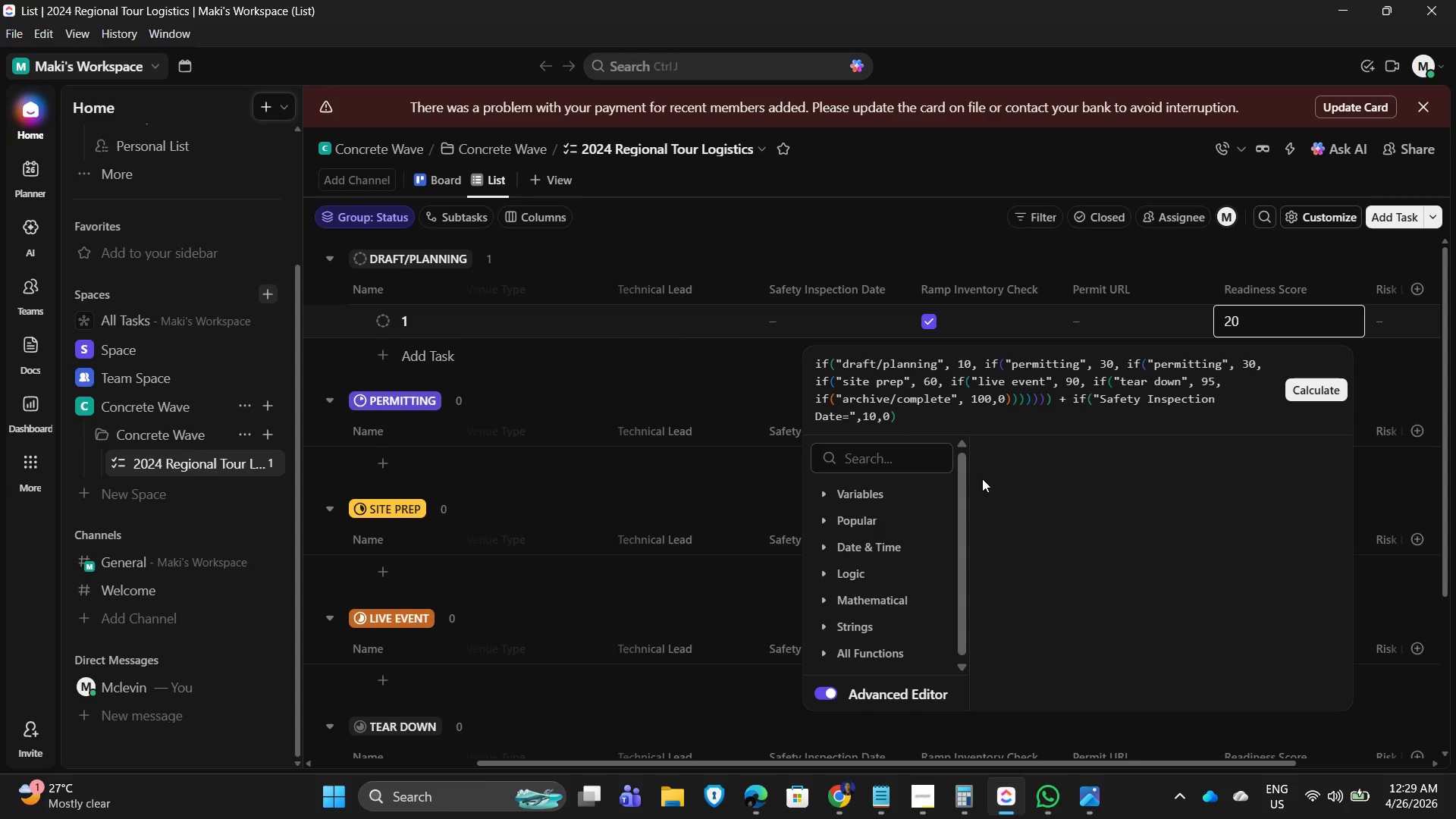 
key(Shift+Quote)
 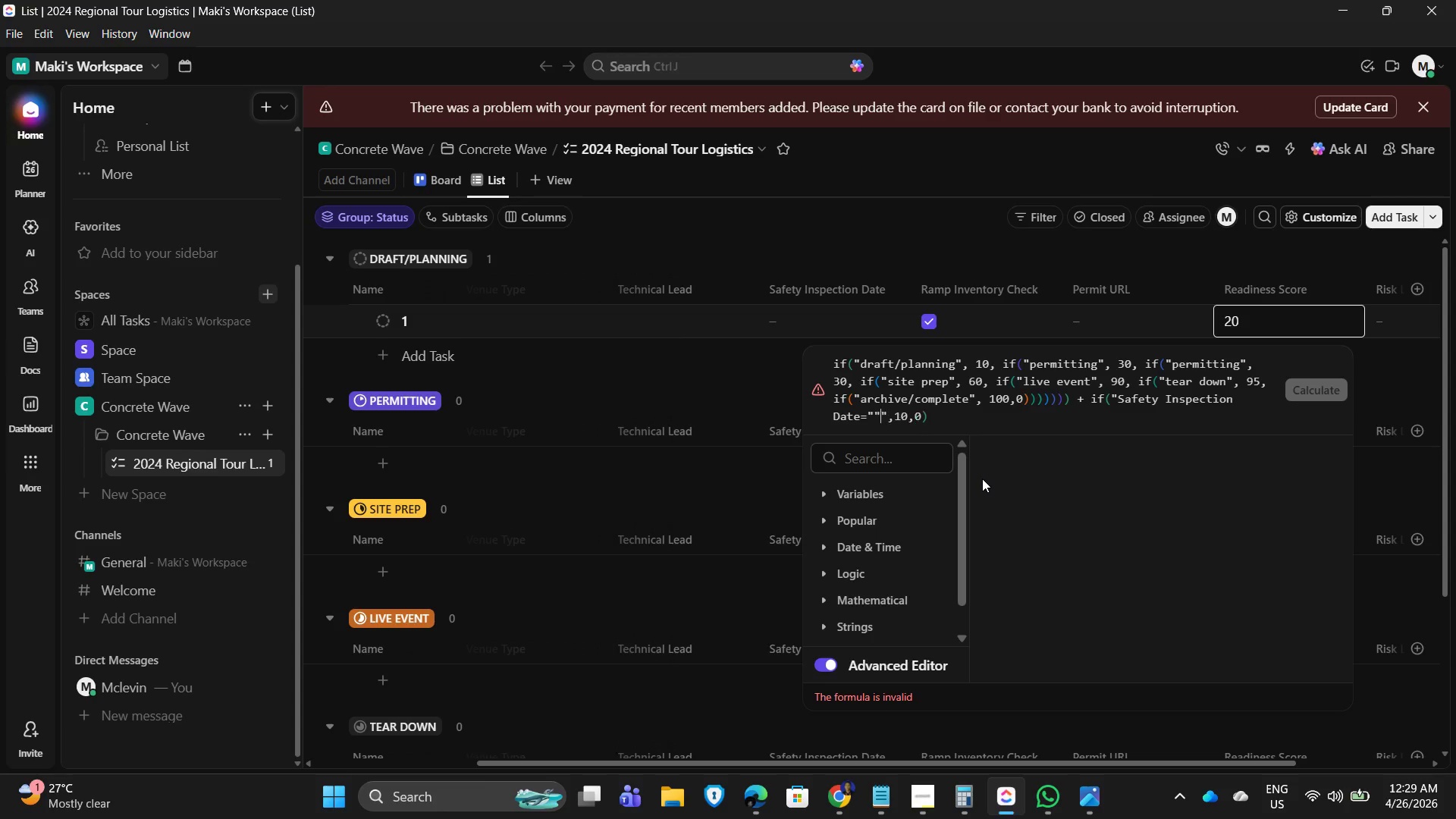 
key(Shift+Quote)
 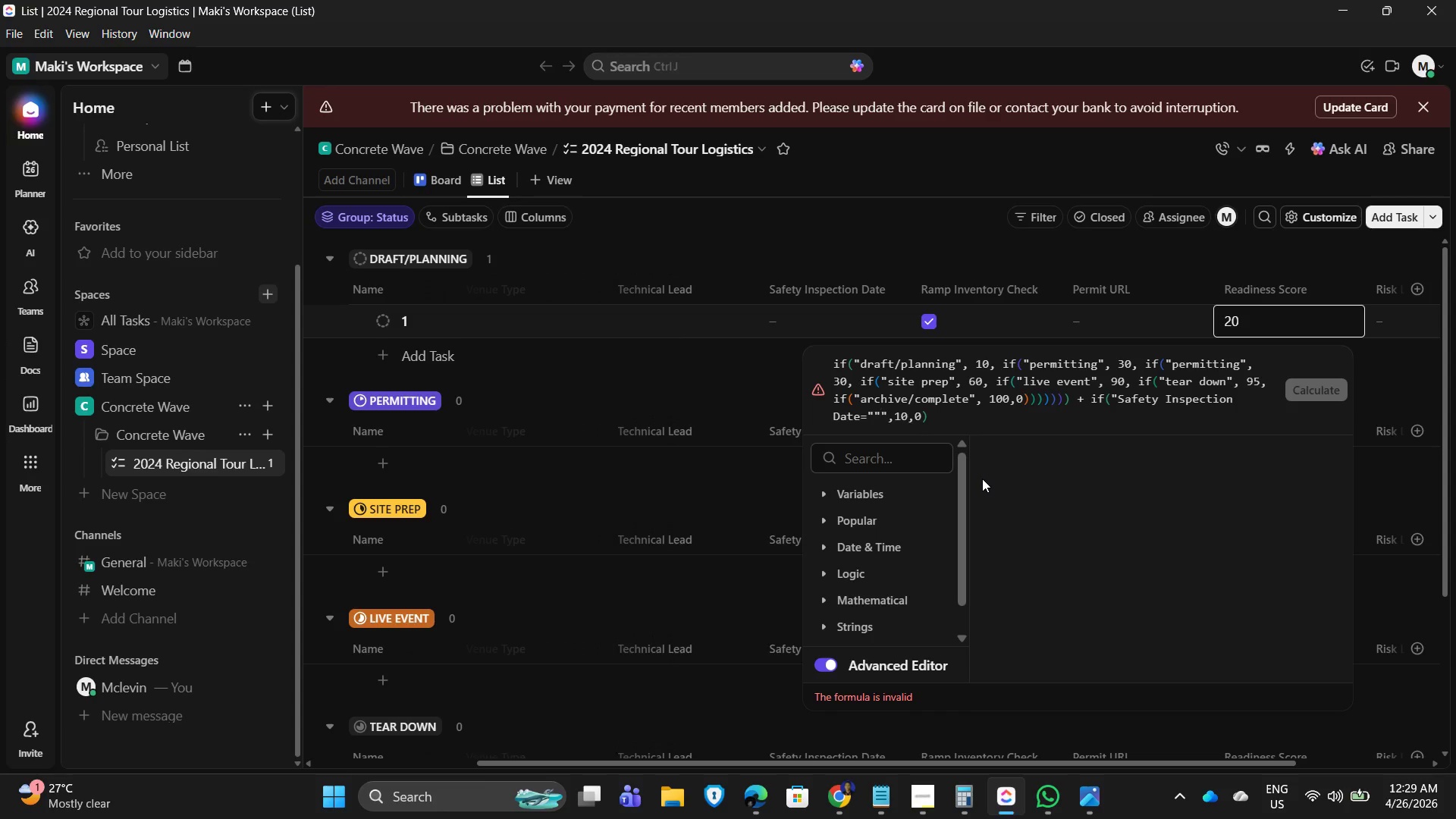 
key(Comma)
 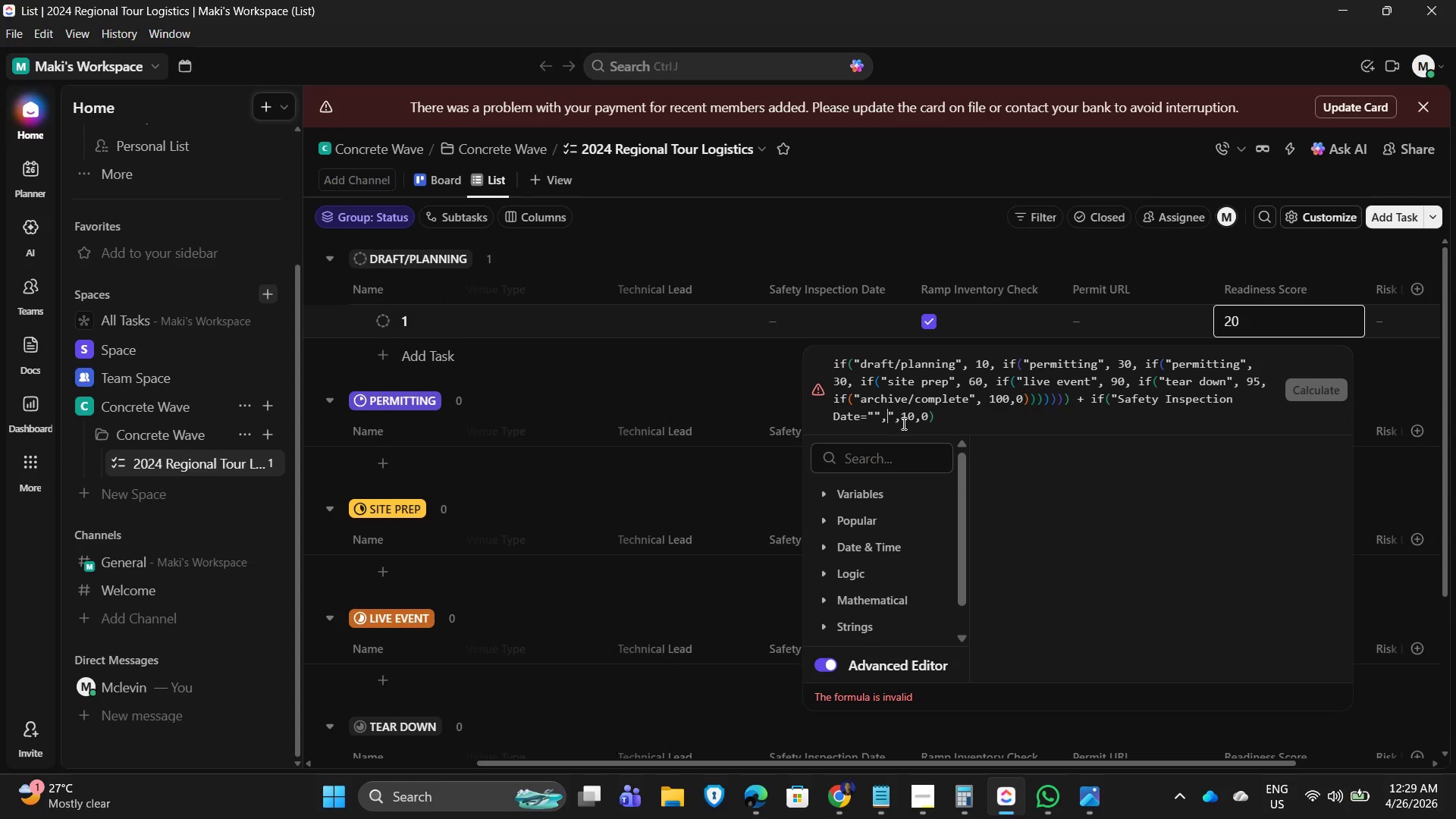 
left_click([901, 413])
 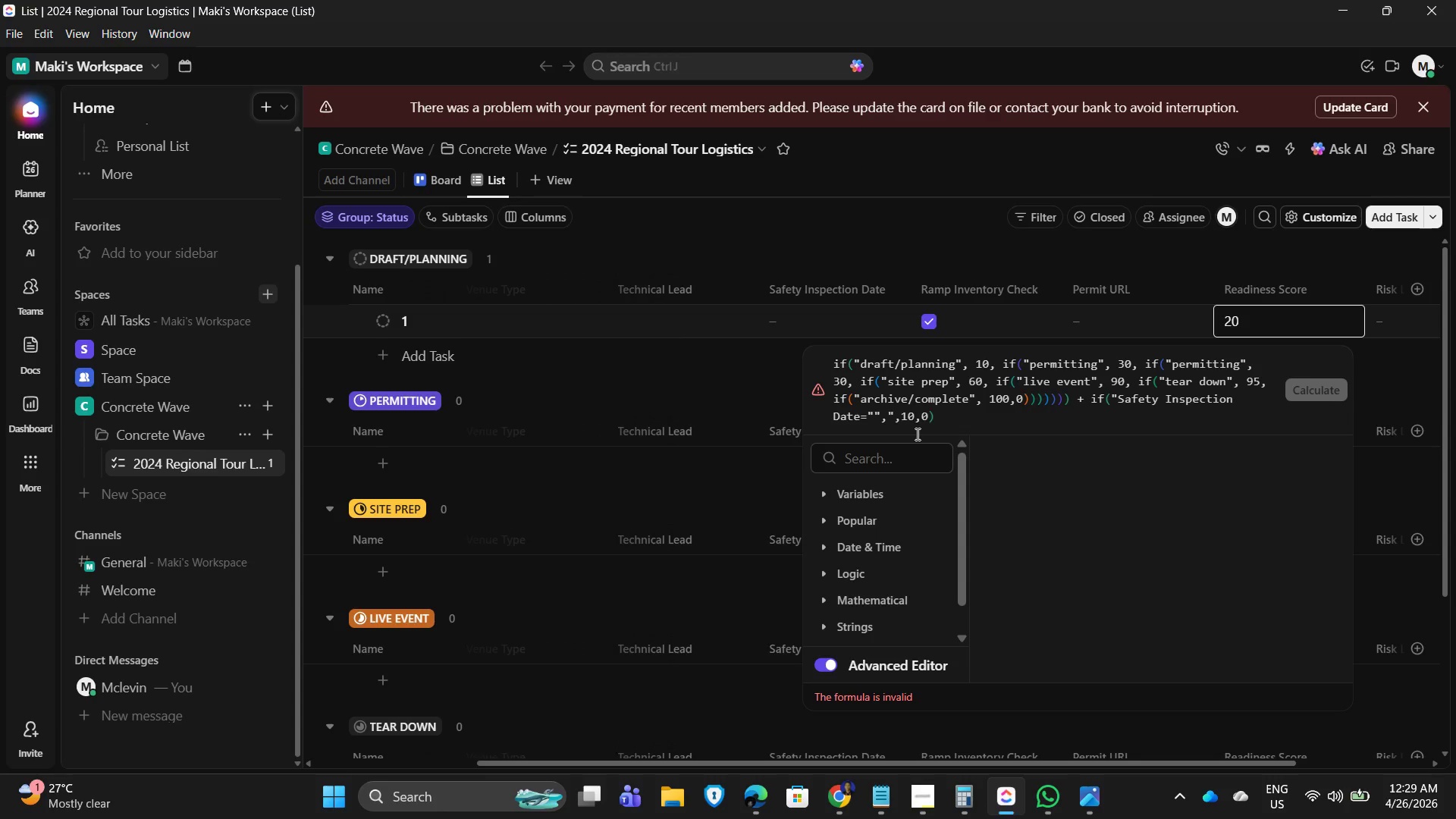 
key(Backspace)
 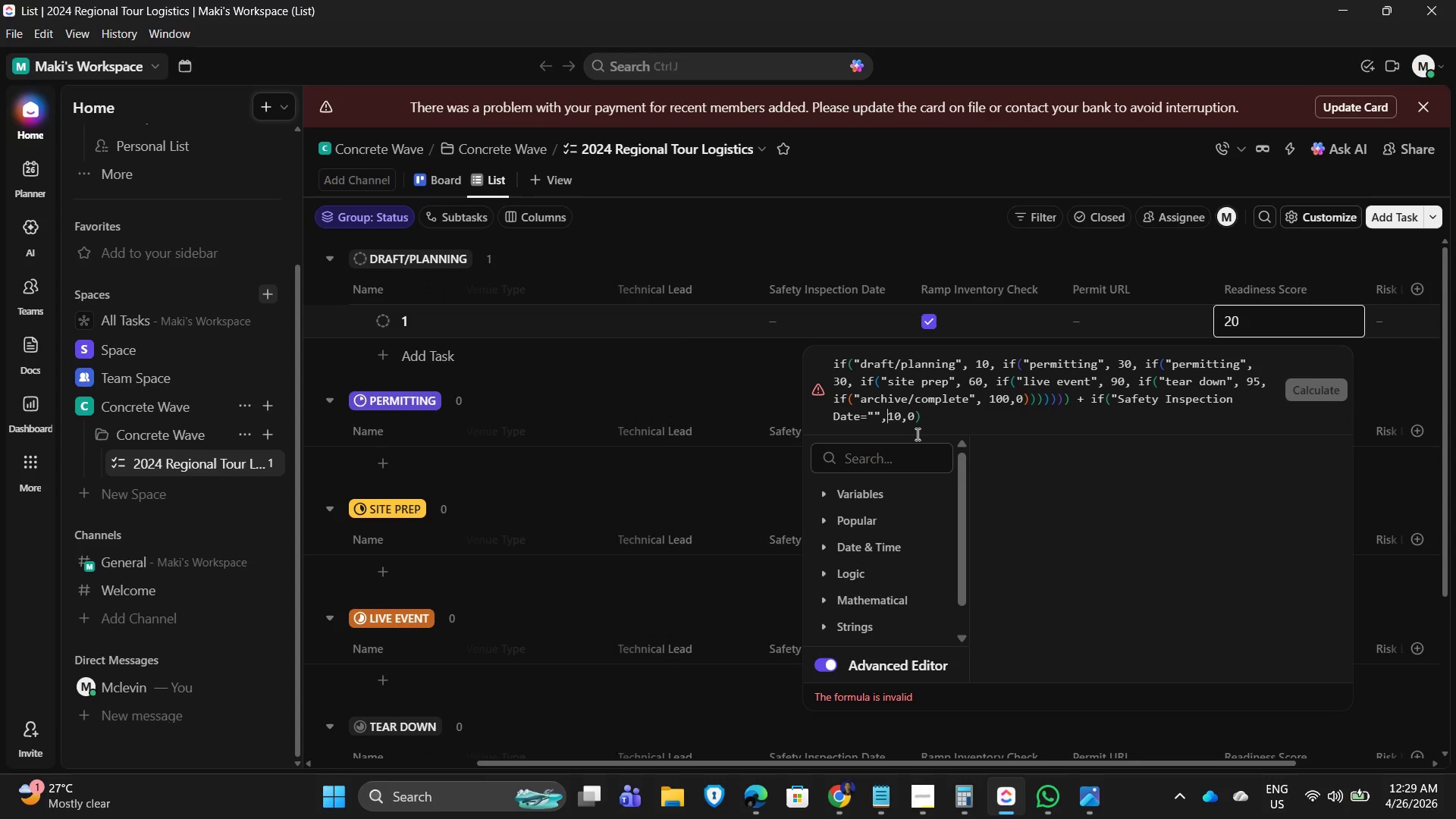 
key(Backspace)
 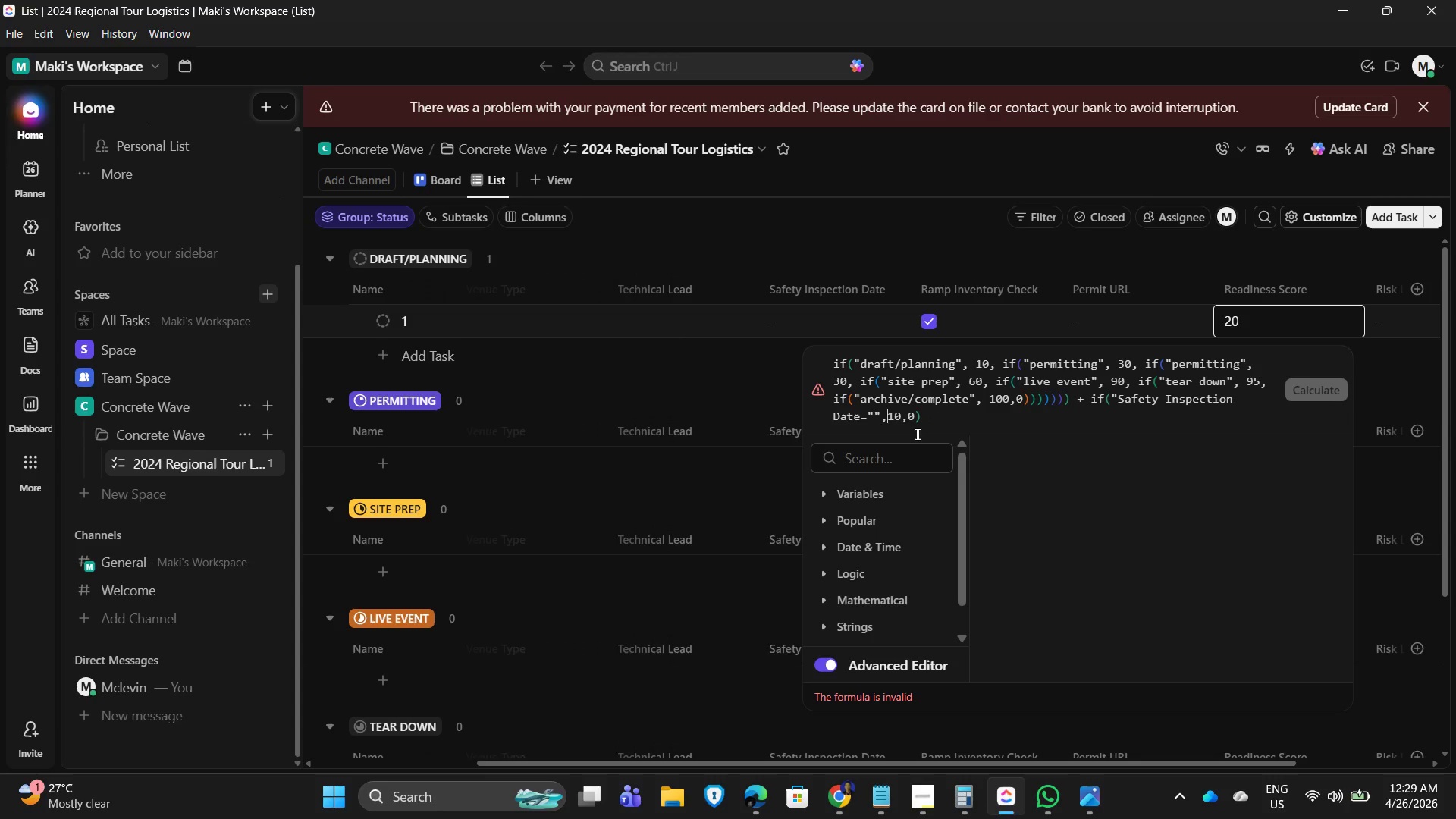 
key(Backspace)
 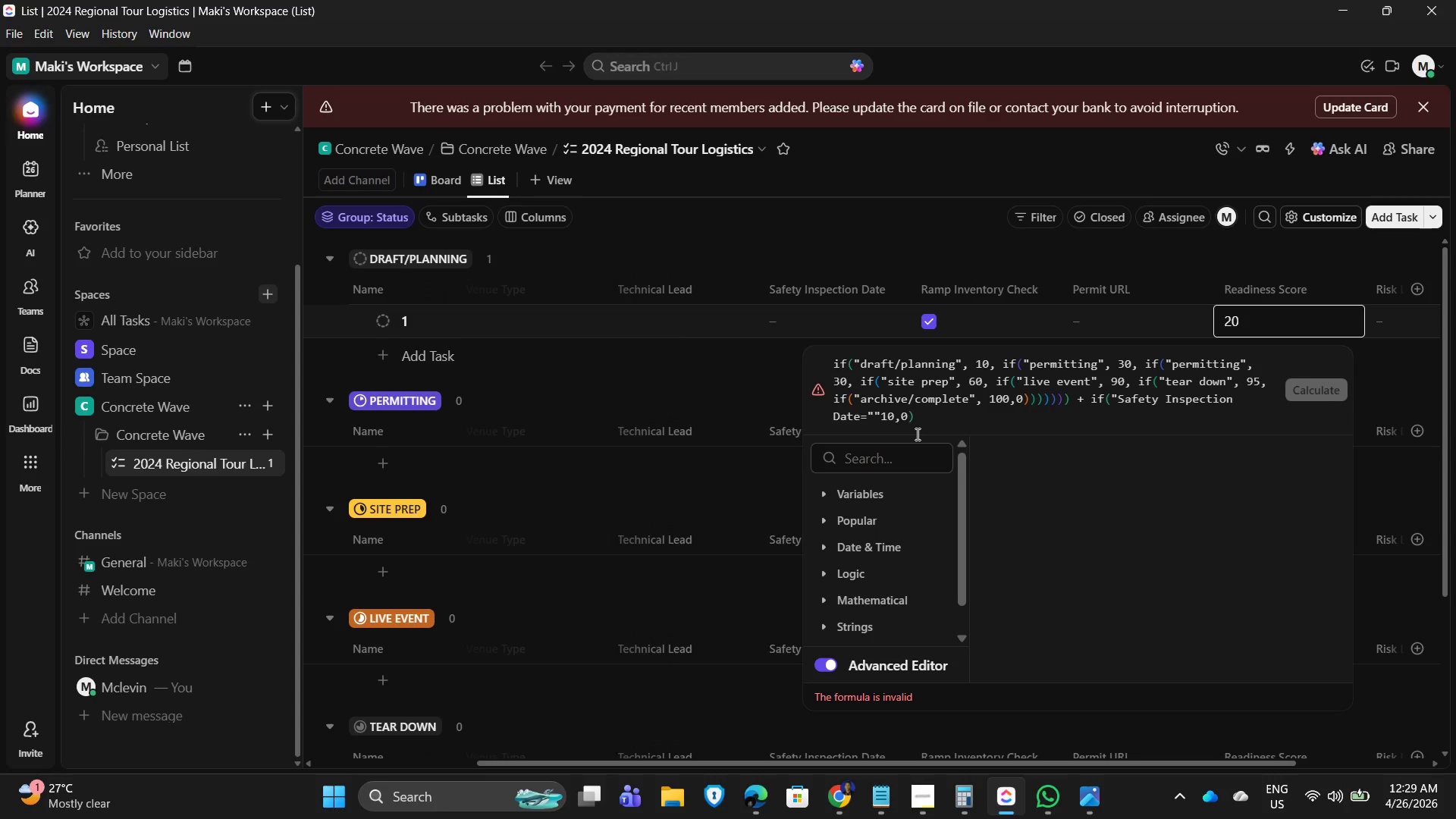 
key(Comma)
 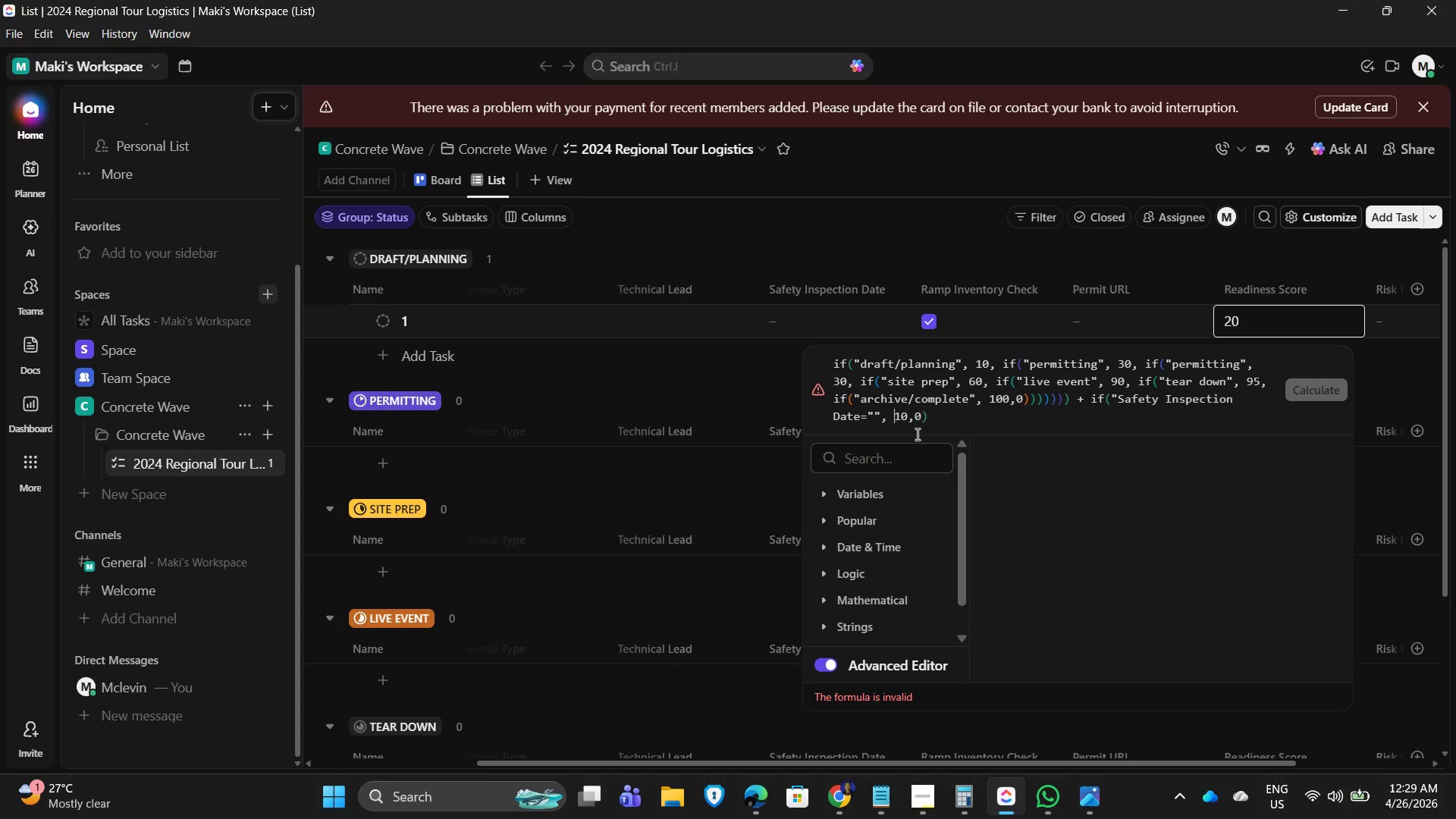 
key(Space)
 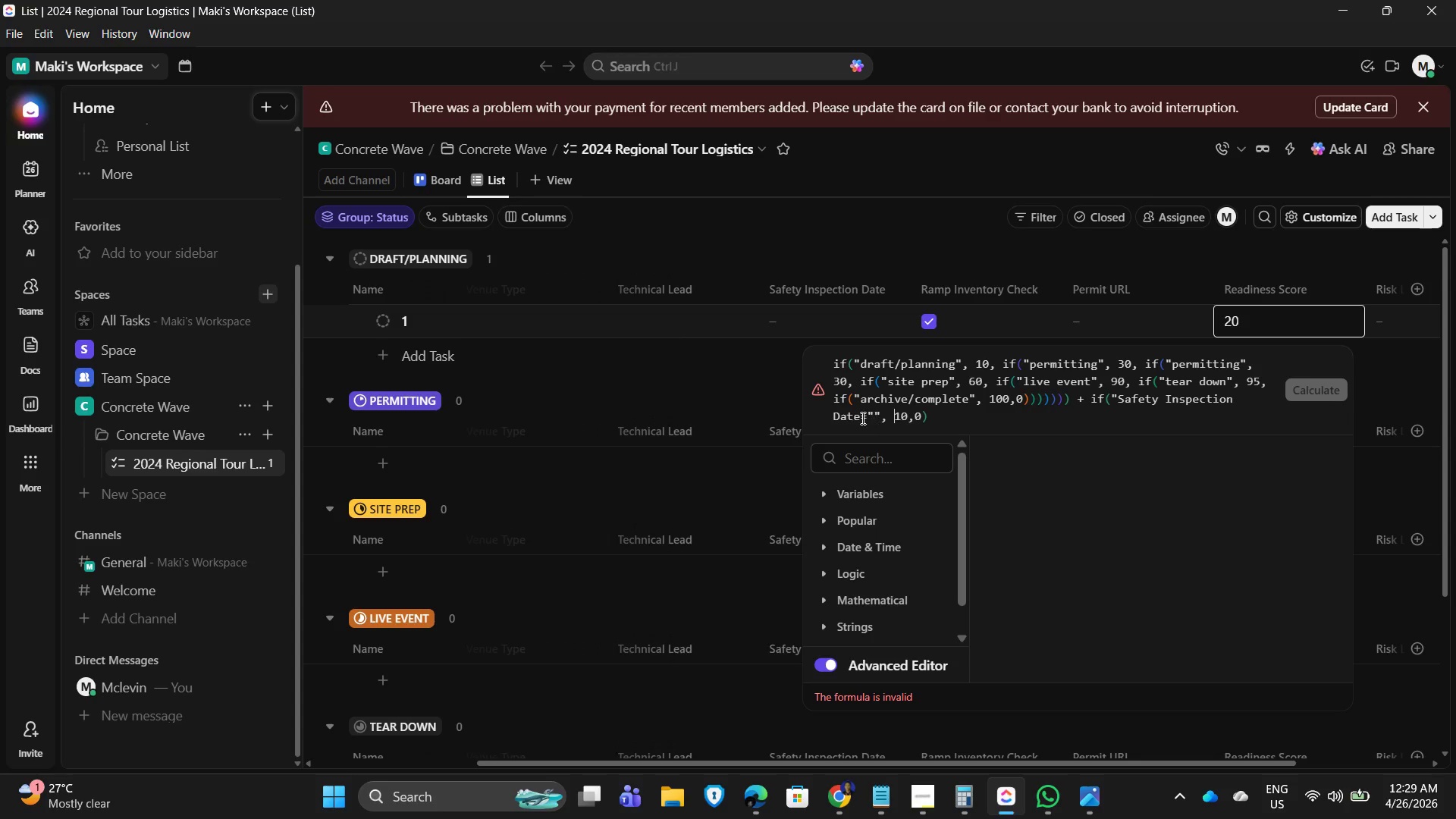 
left_click([859, 411])
 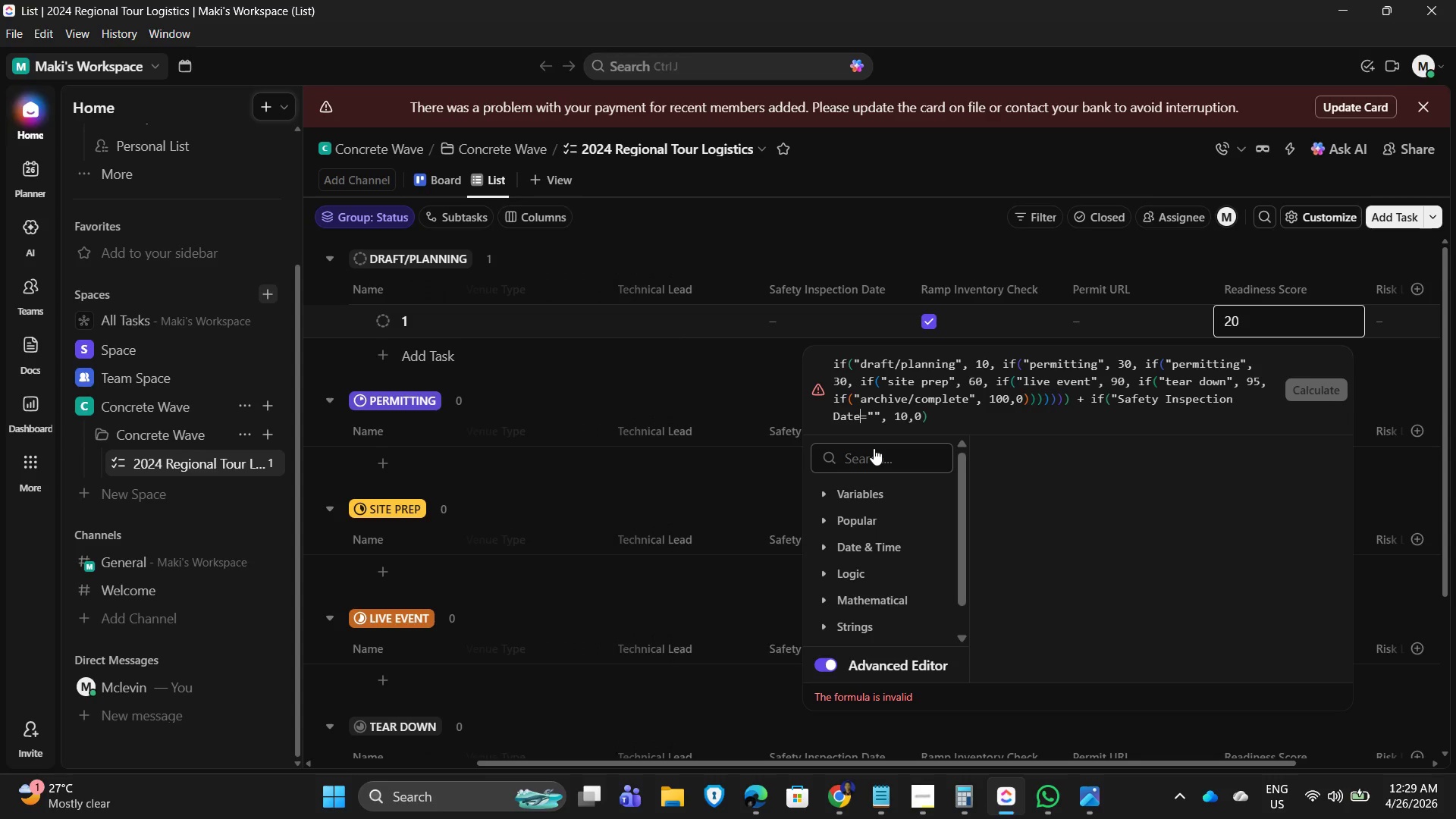 
wait(6.14)
 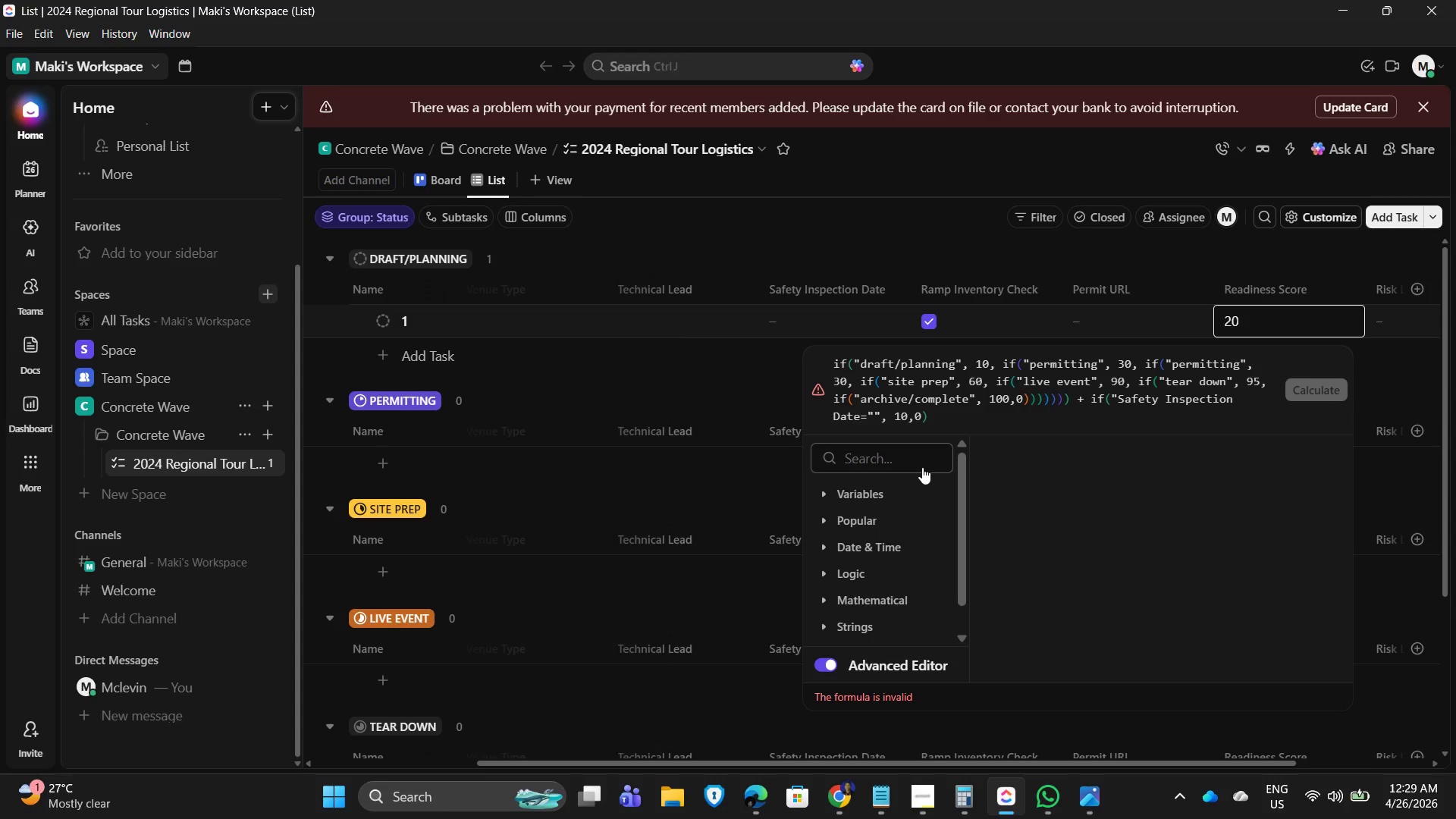 
key(Shift+1)
 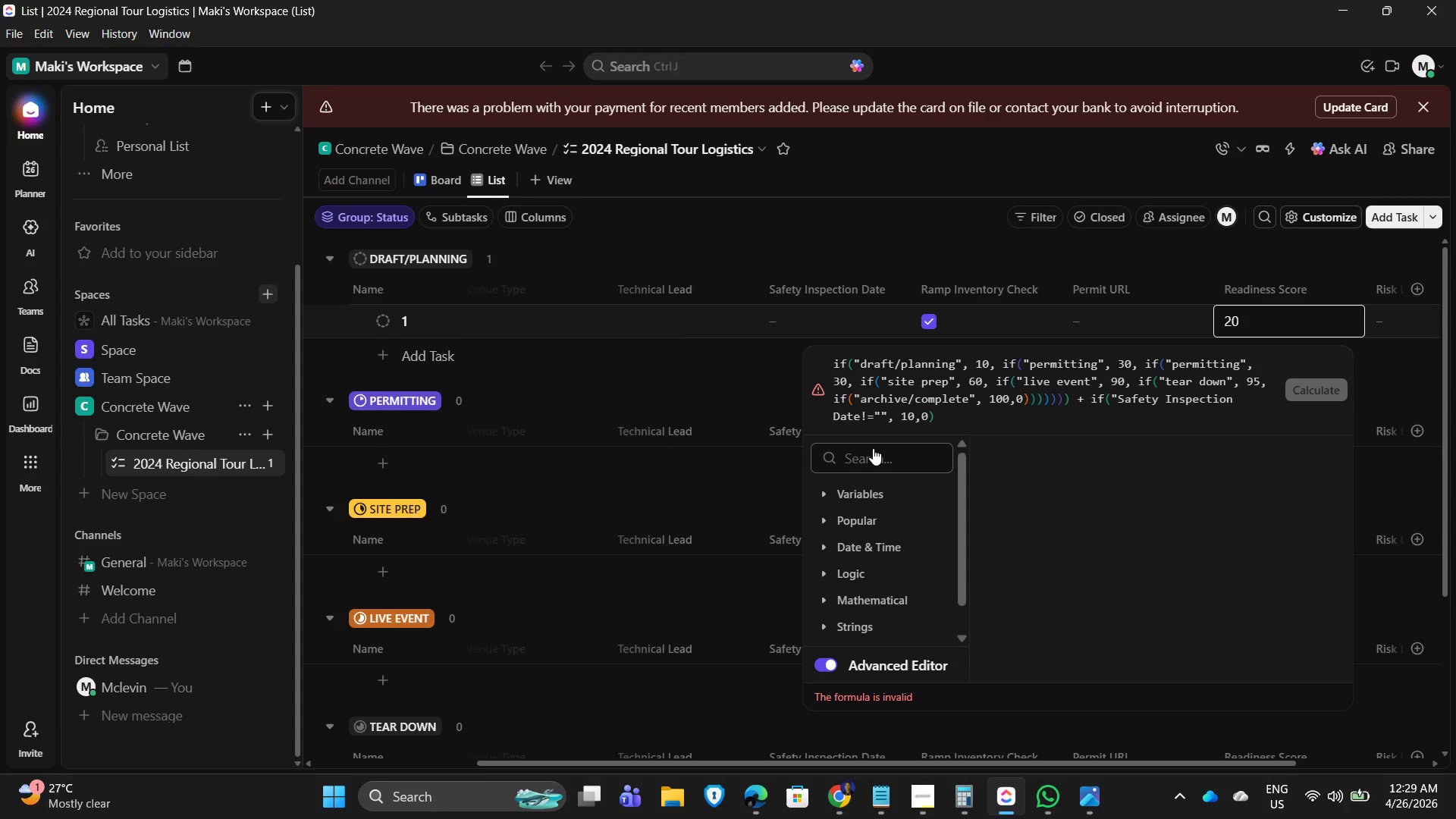 
key(Backspace)
 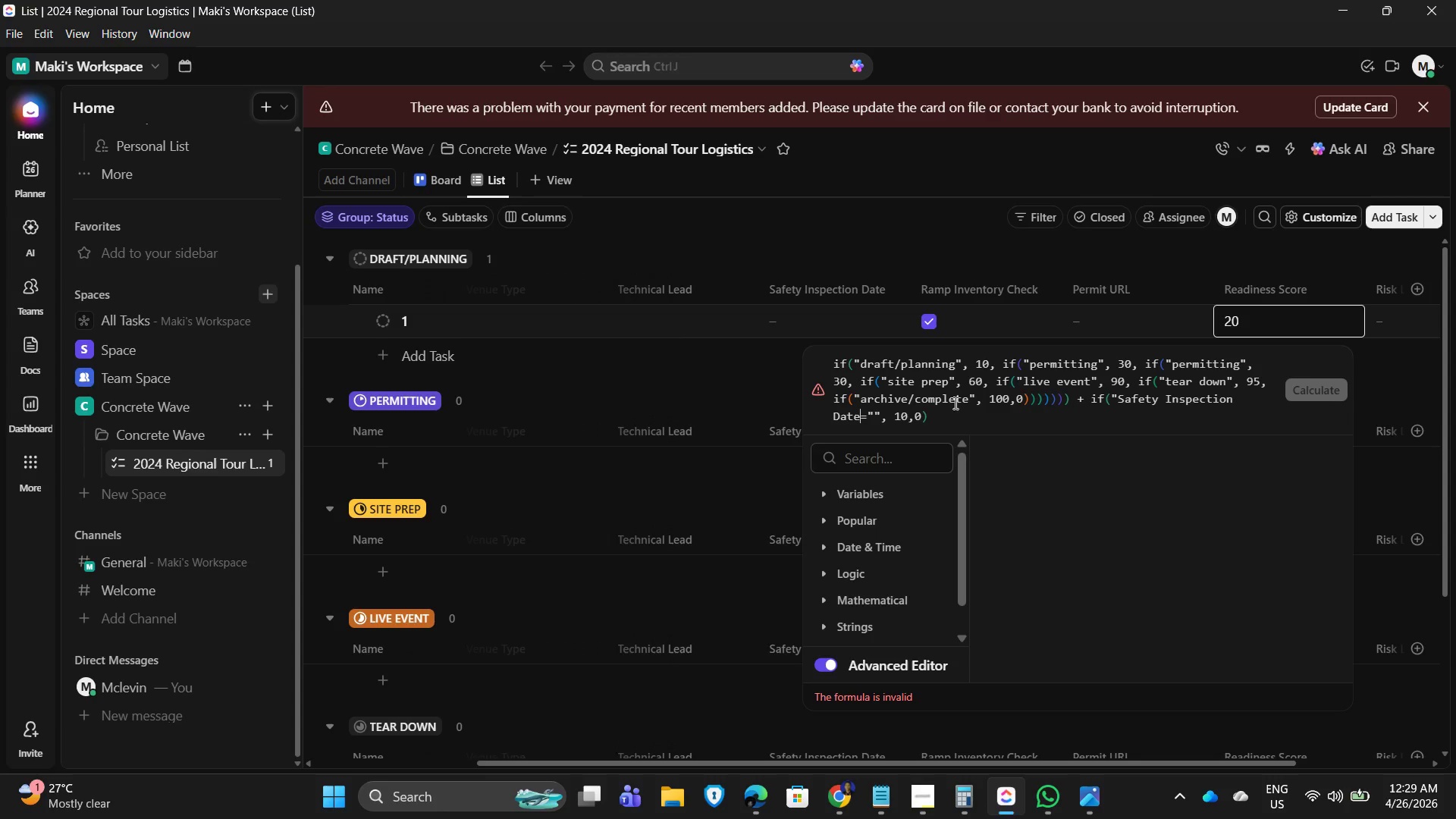 
key(Shift+ShiftRight)
 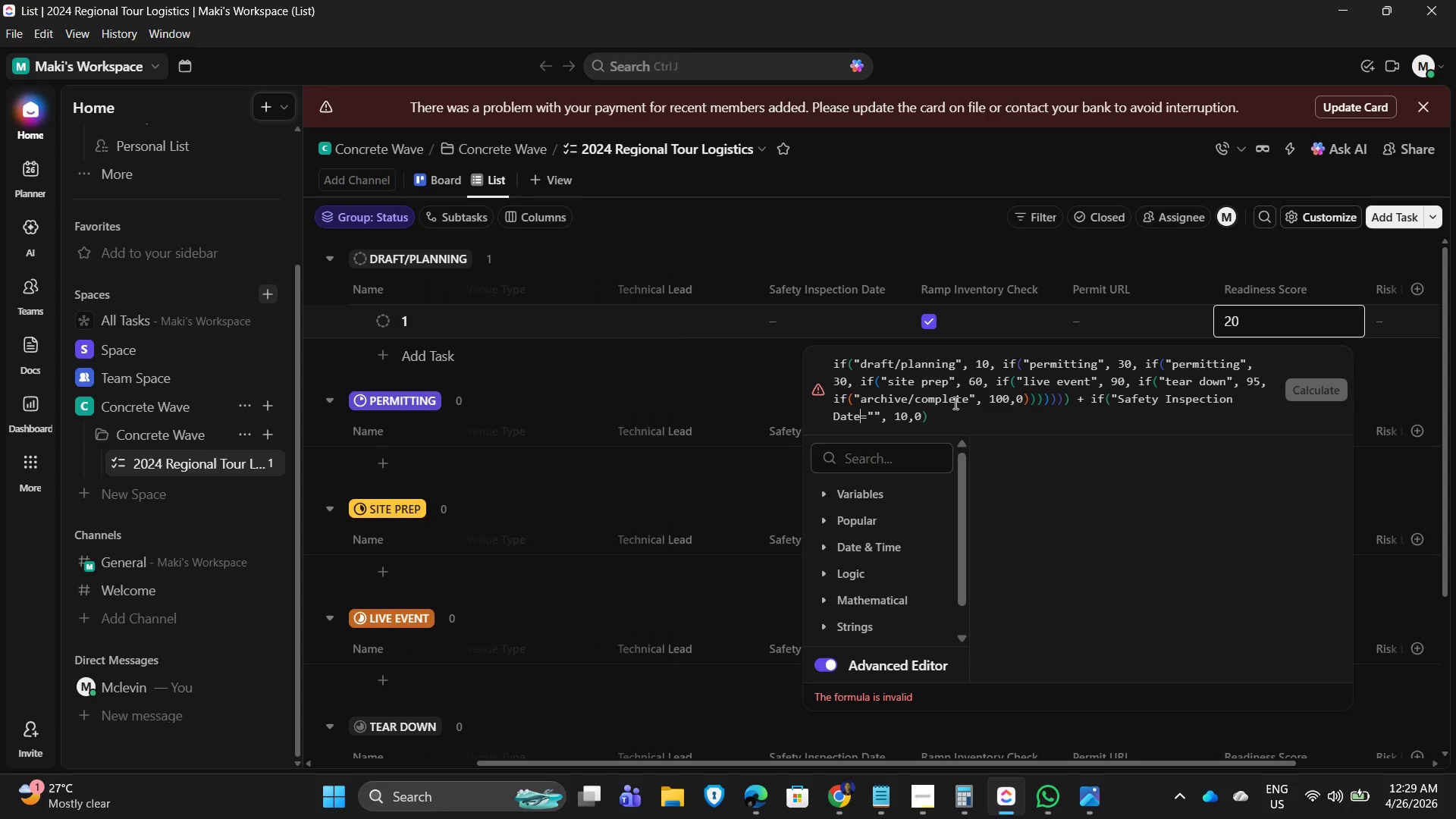 
key(Backspace)
 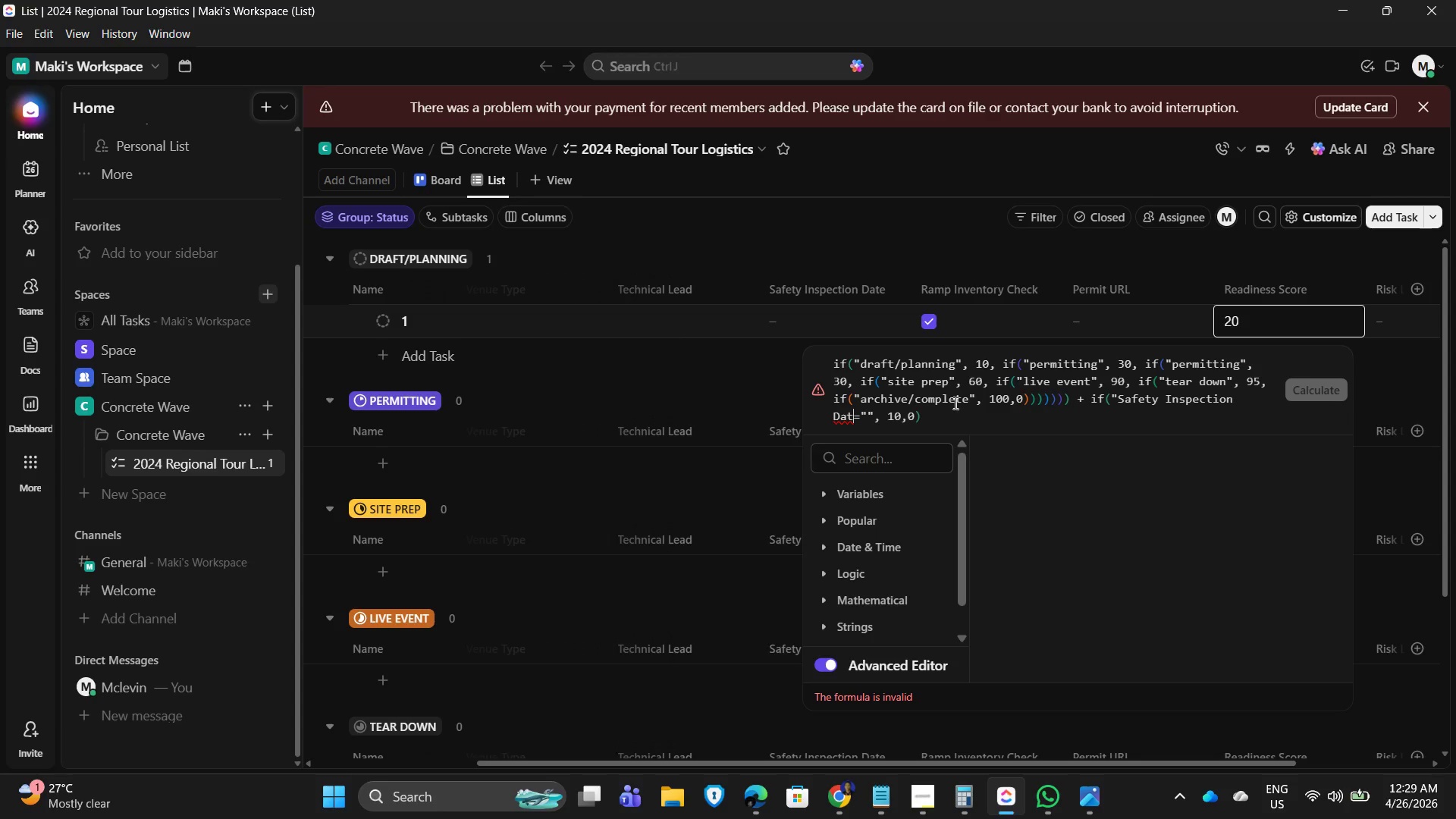 
key(E)
 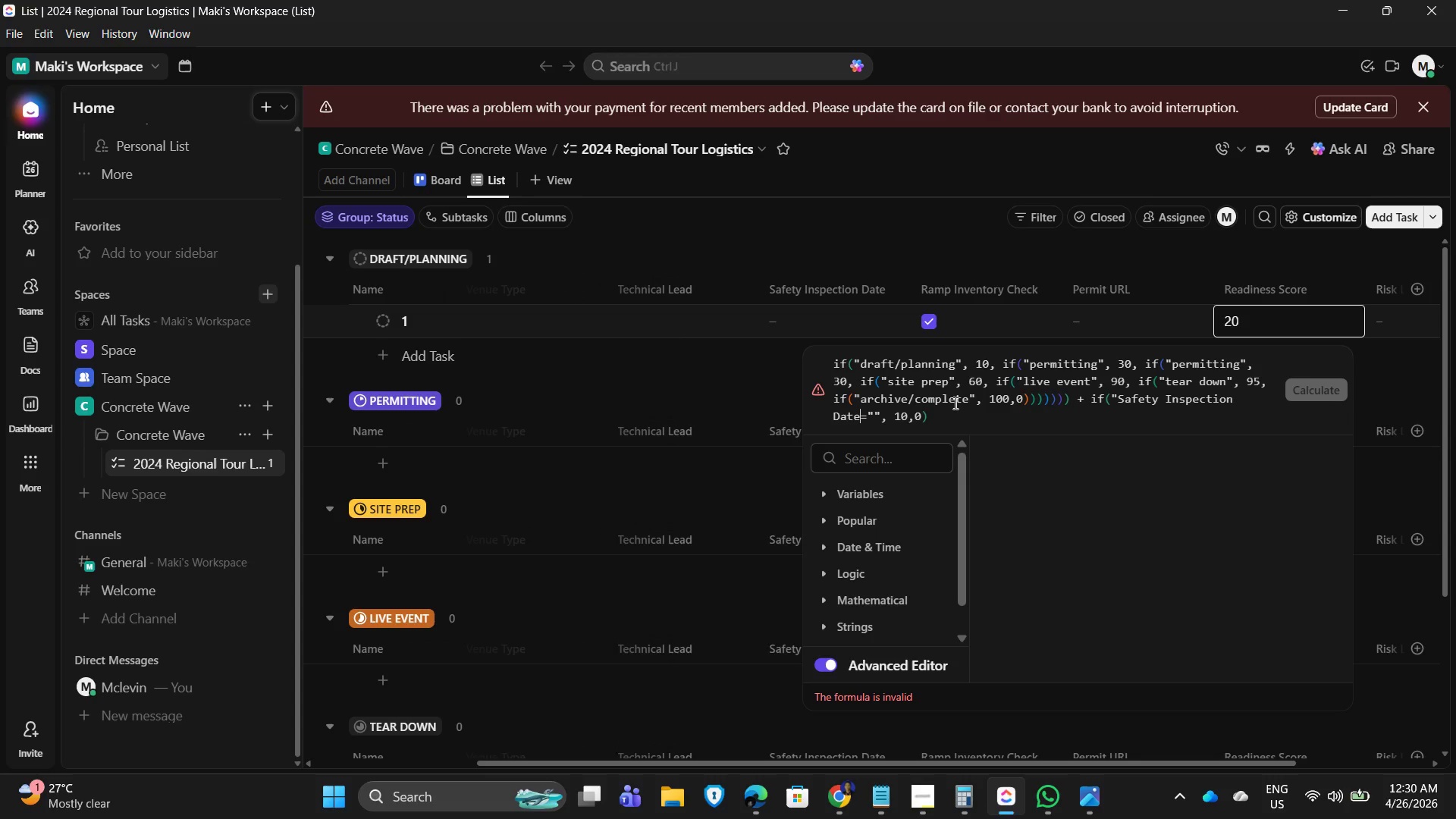 
key(Space)
 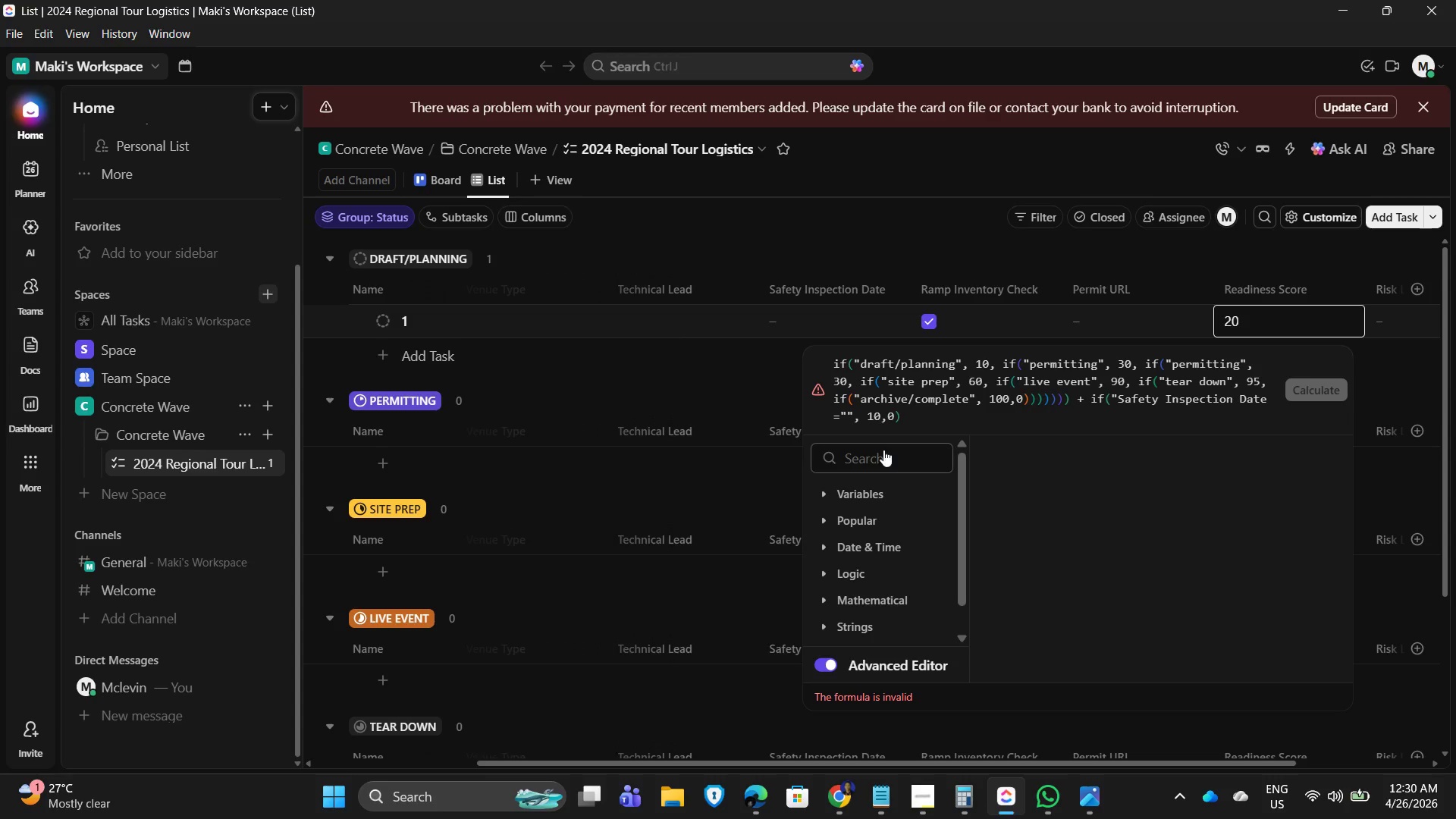 
wait(6.8)
 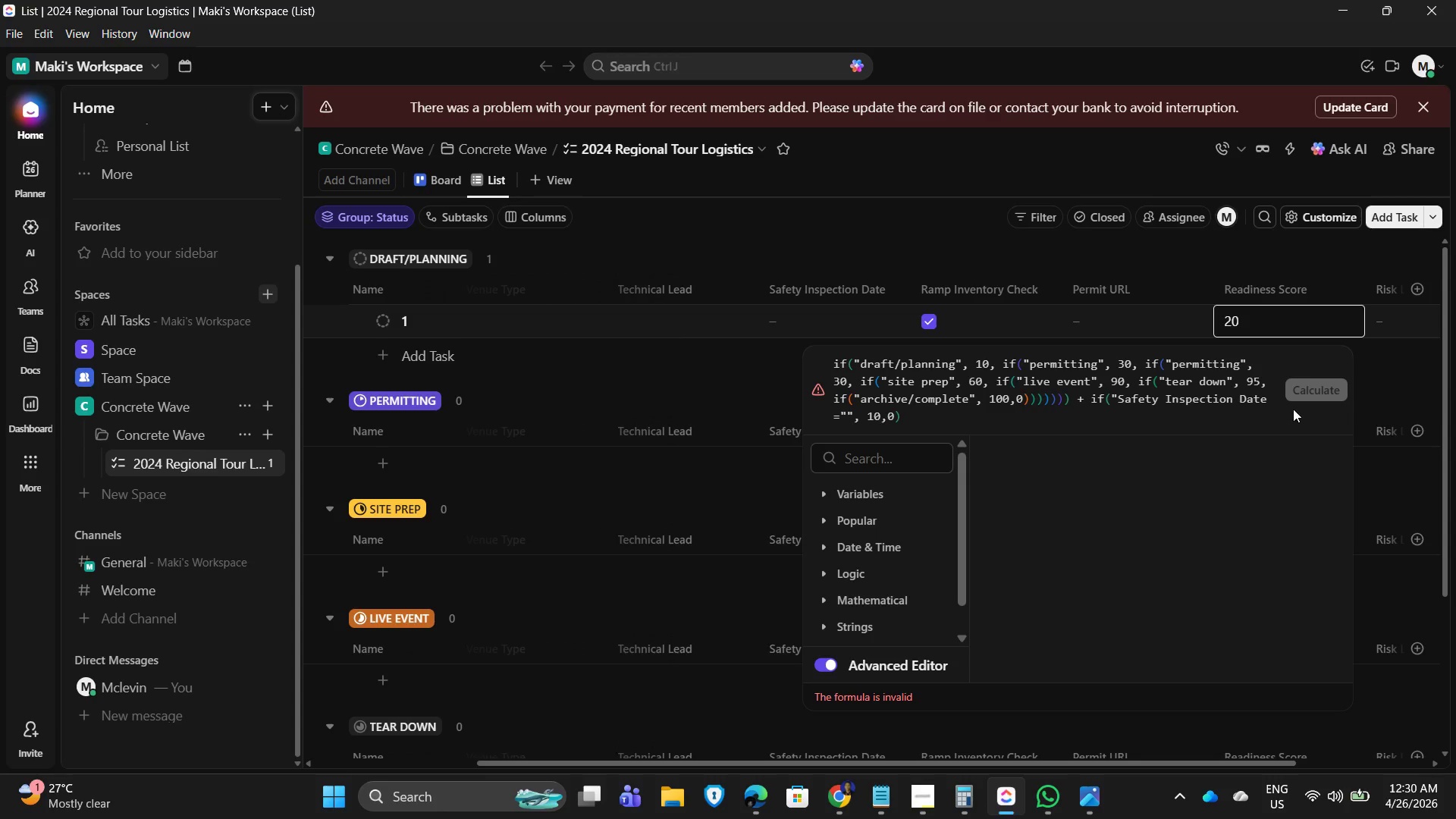 
left_click([1272, 397])
 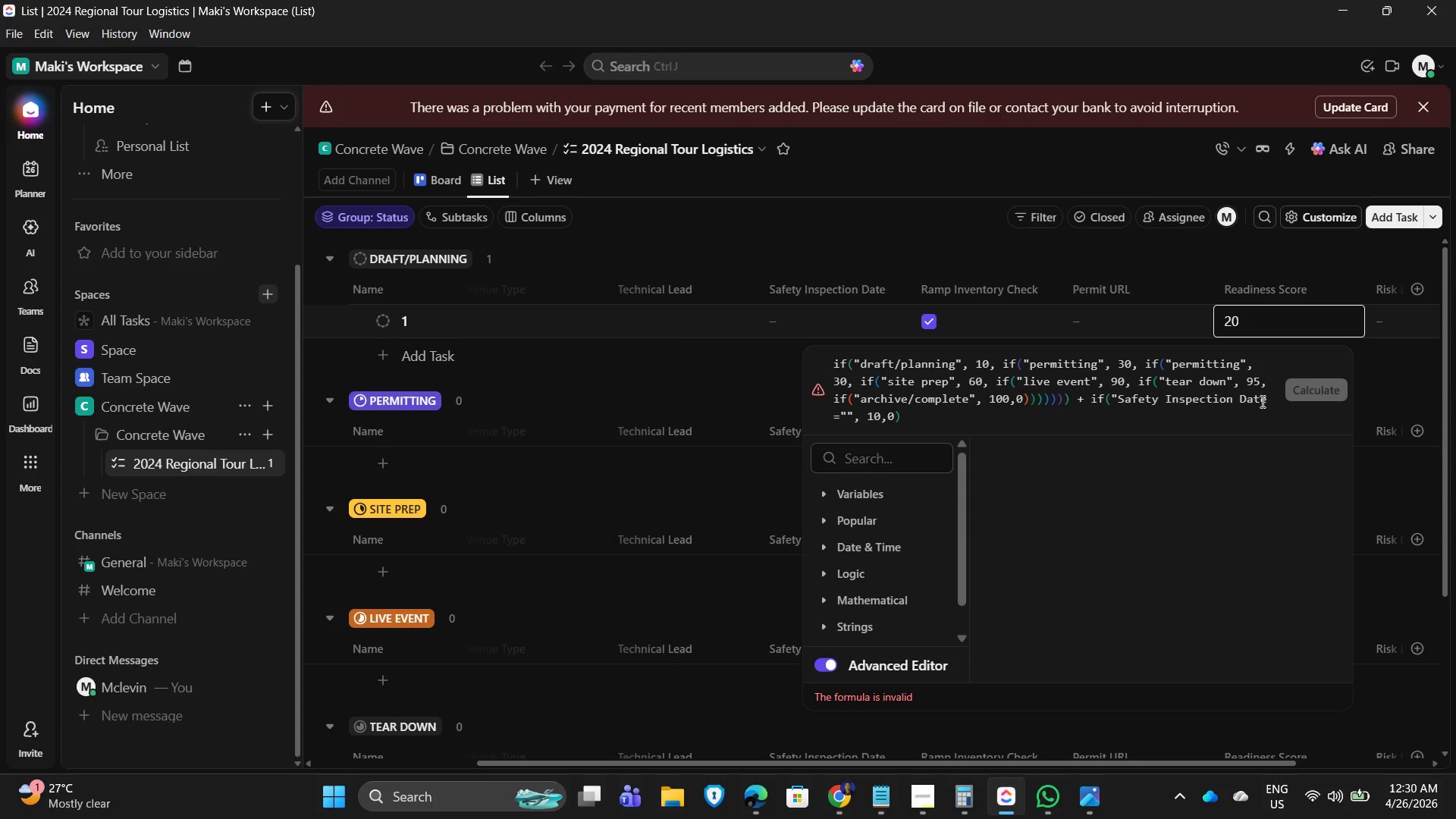 
left_click([1261, 401])
 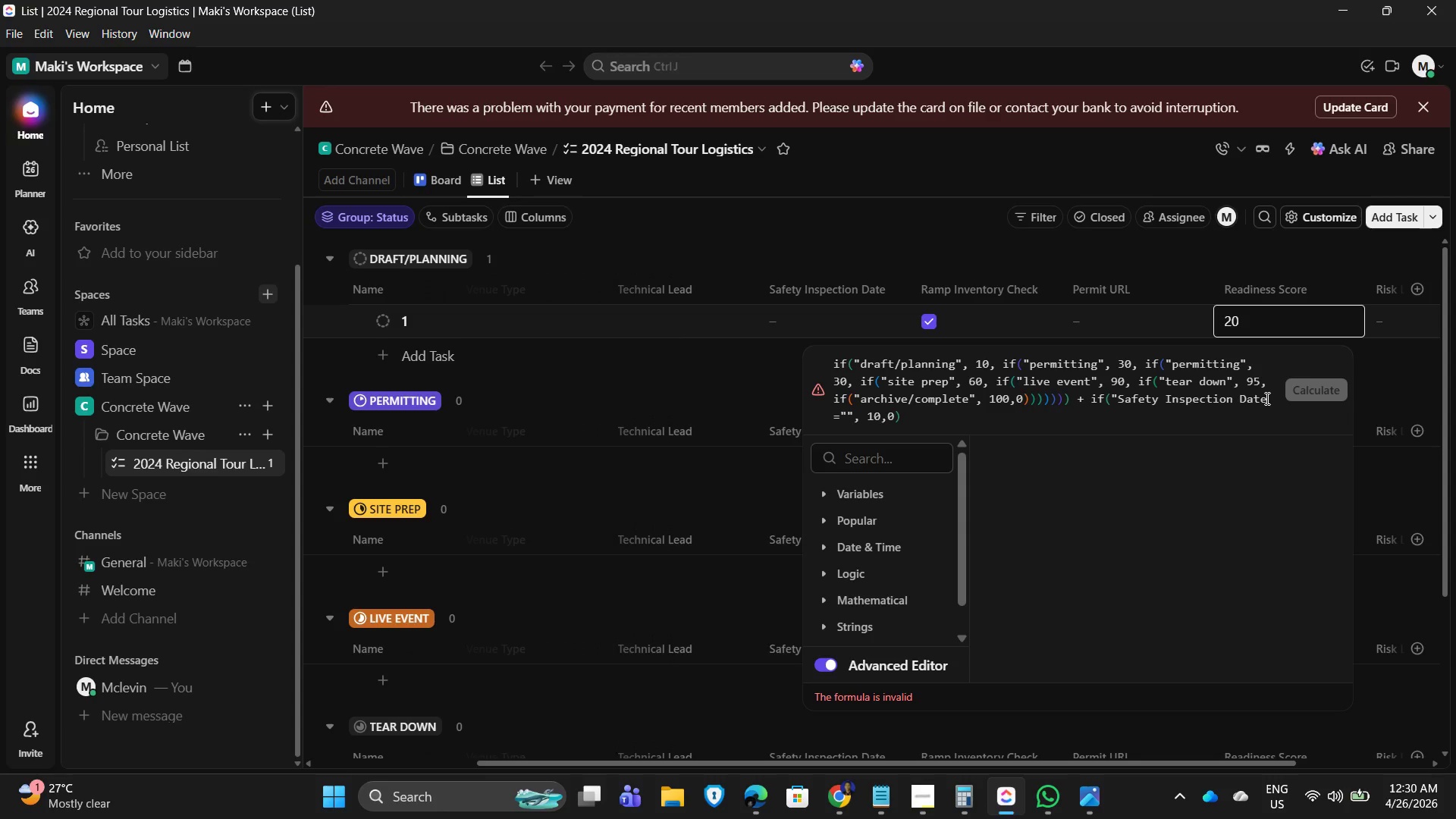 
left_click([1267, 398])
 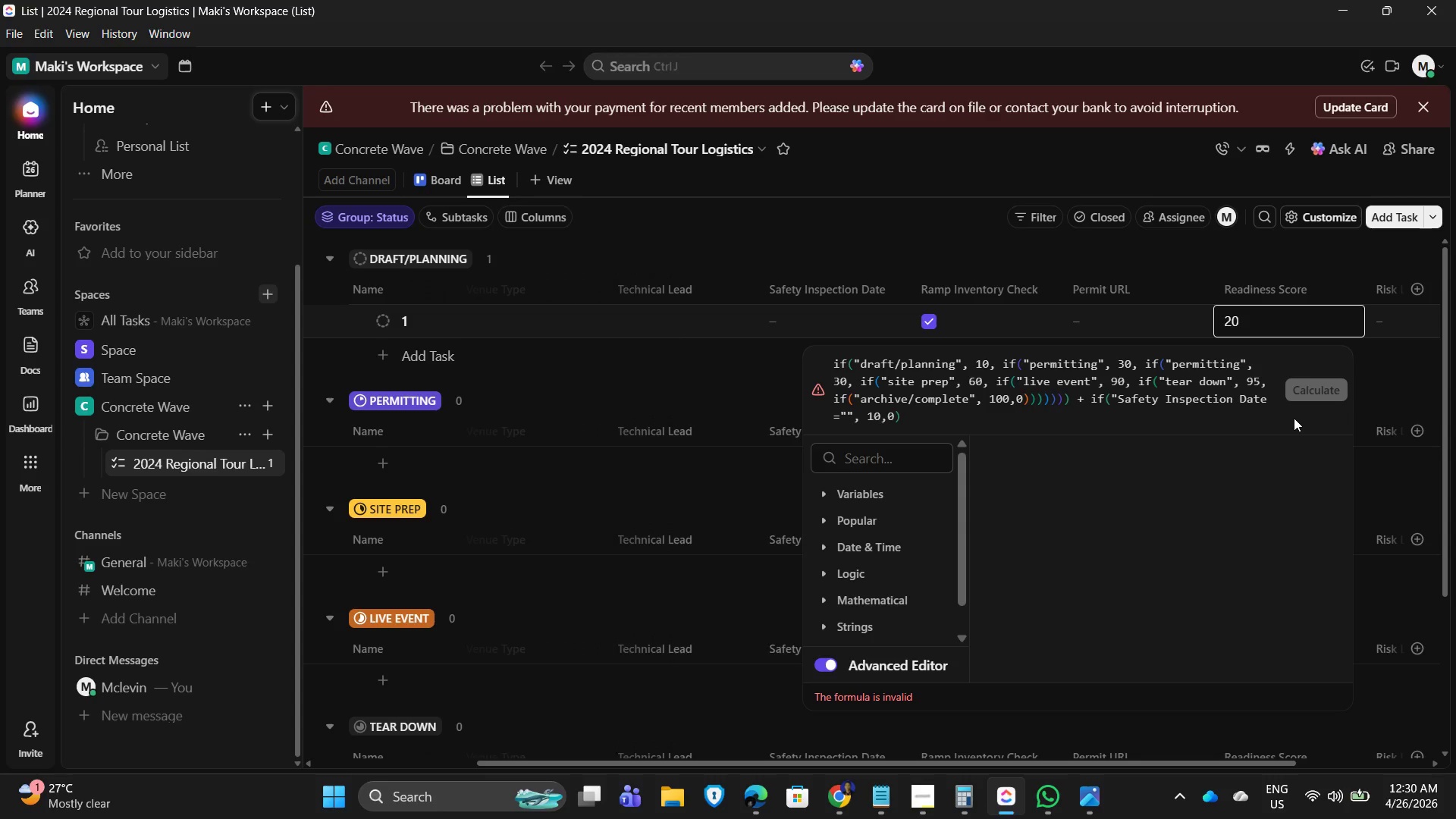 
hold_key(key=ShiftLeft, duration=0.69)
 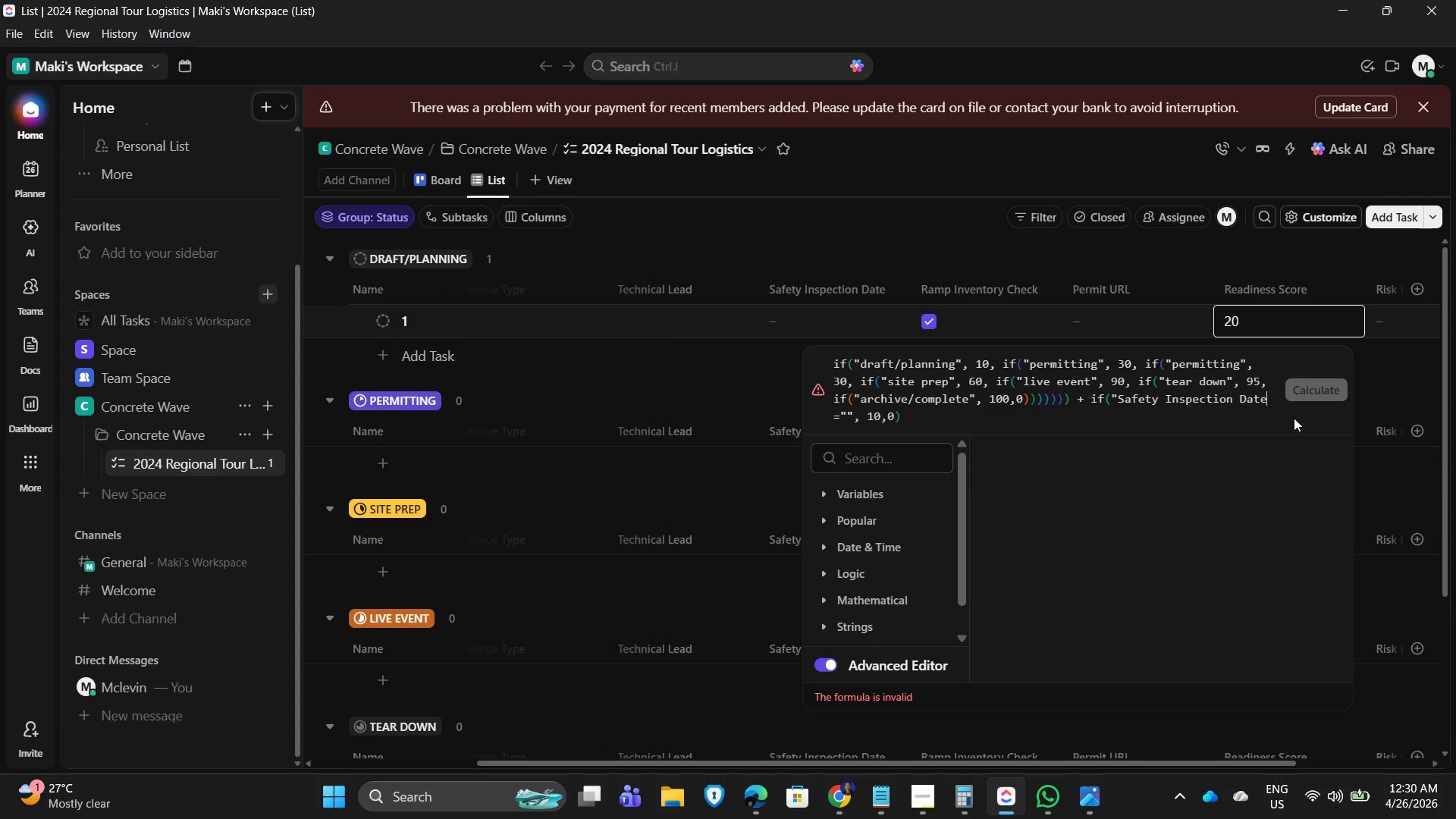 
key(Shift+Quote)
 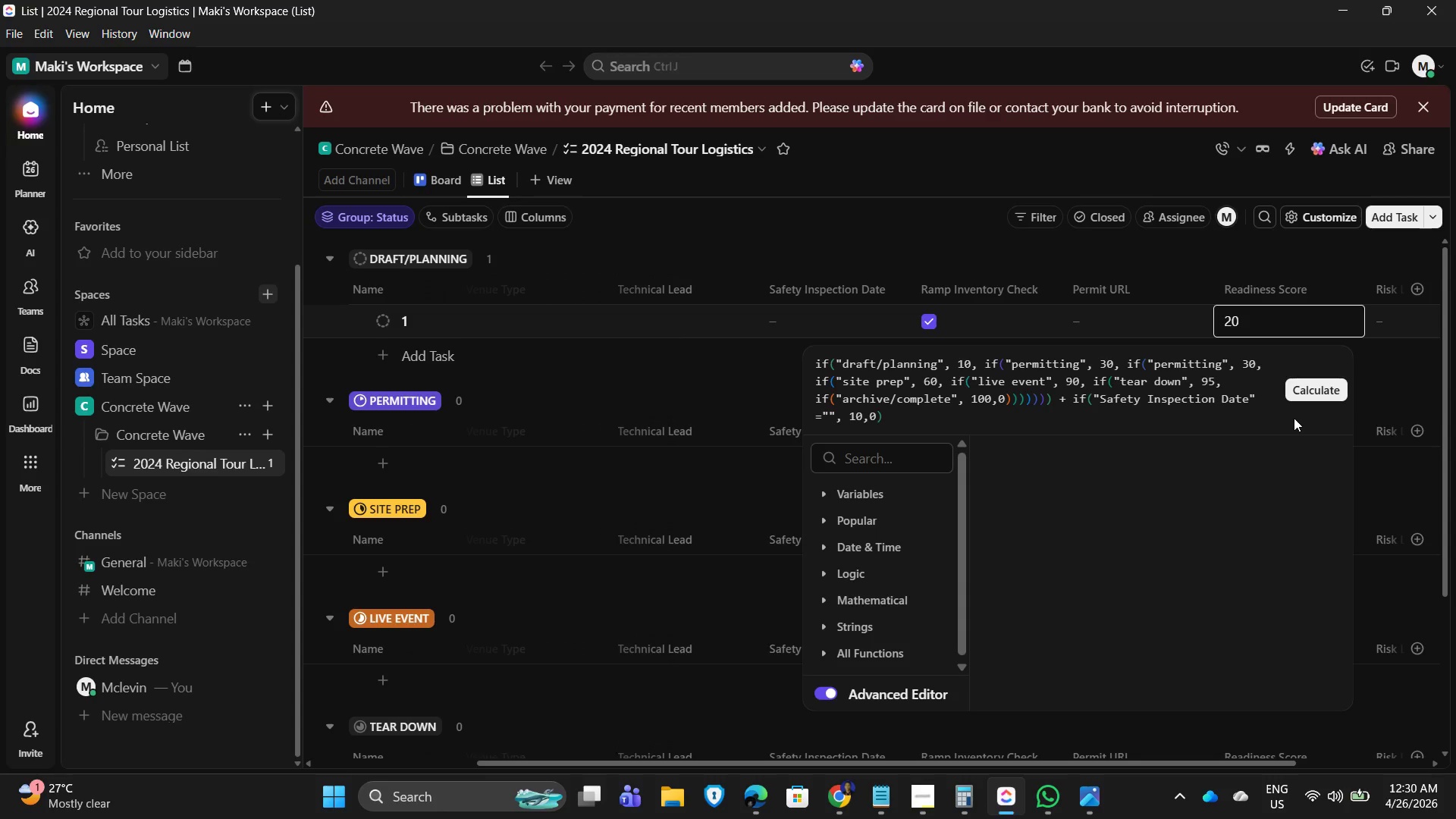 
key(ArrowRight)
 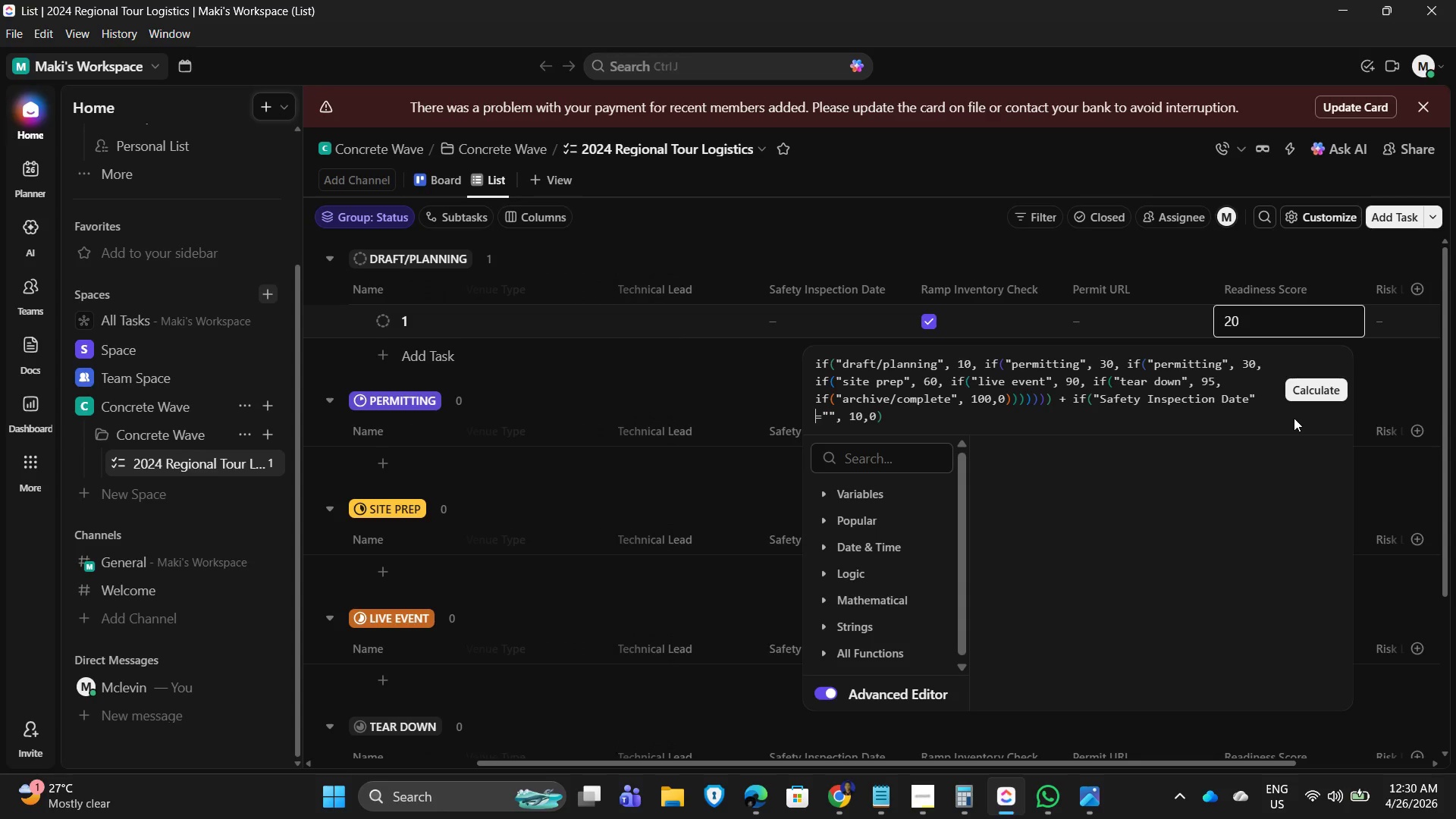 
key(ArrowRight)
 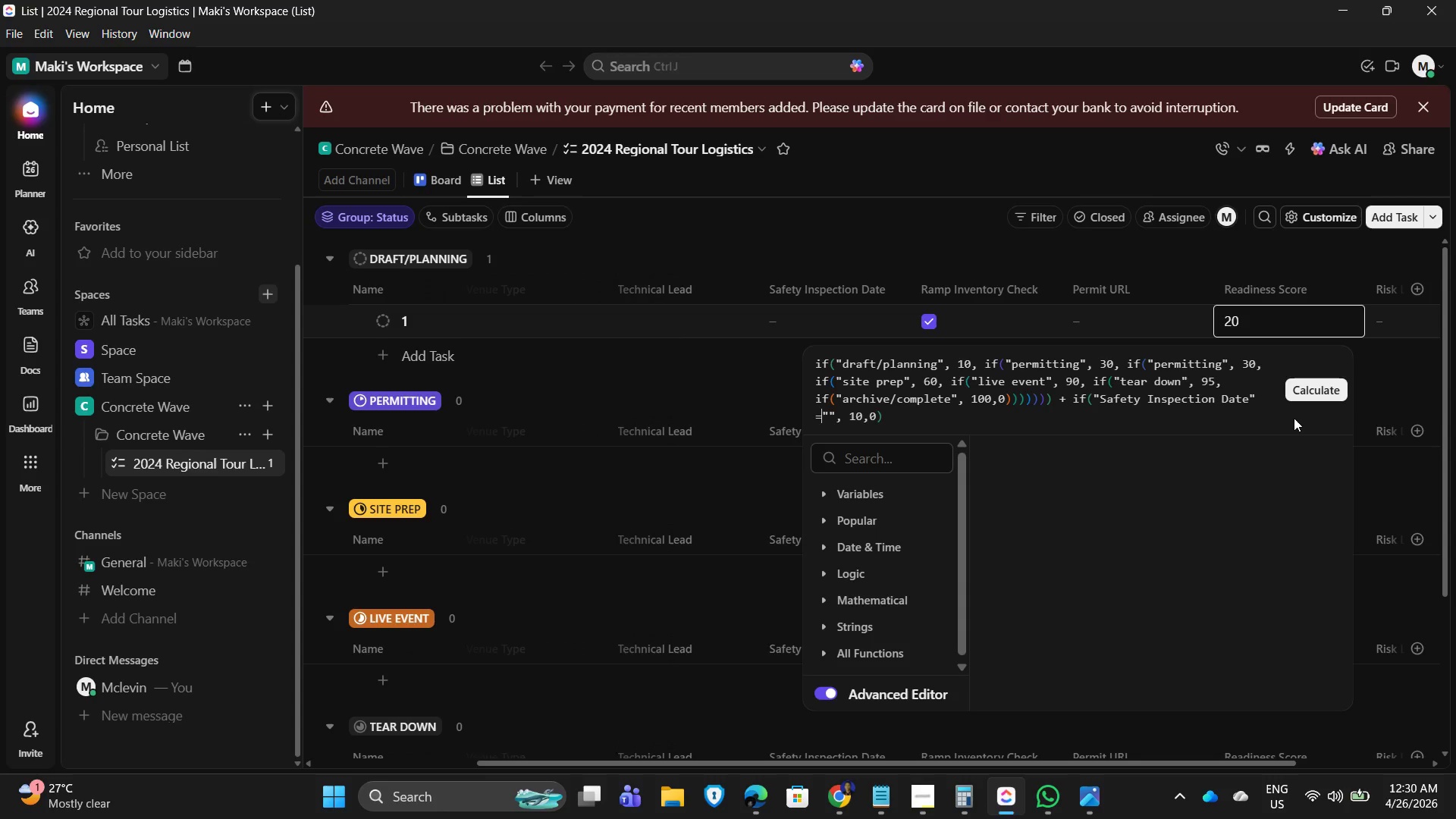 
key(ArrowRight)
 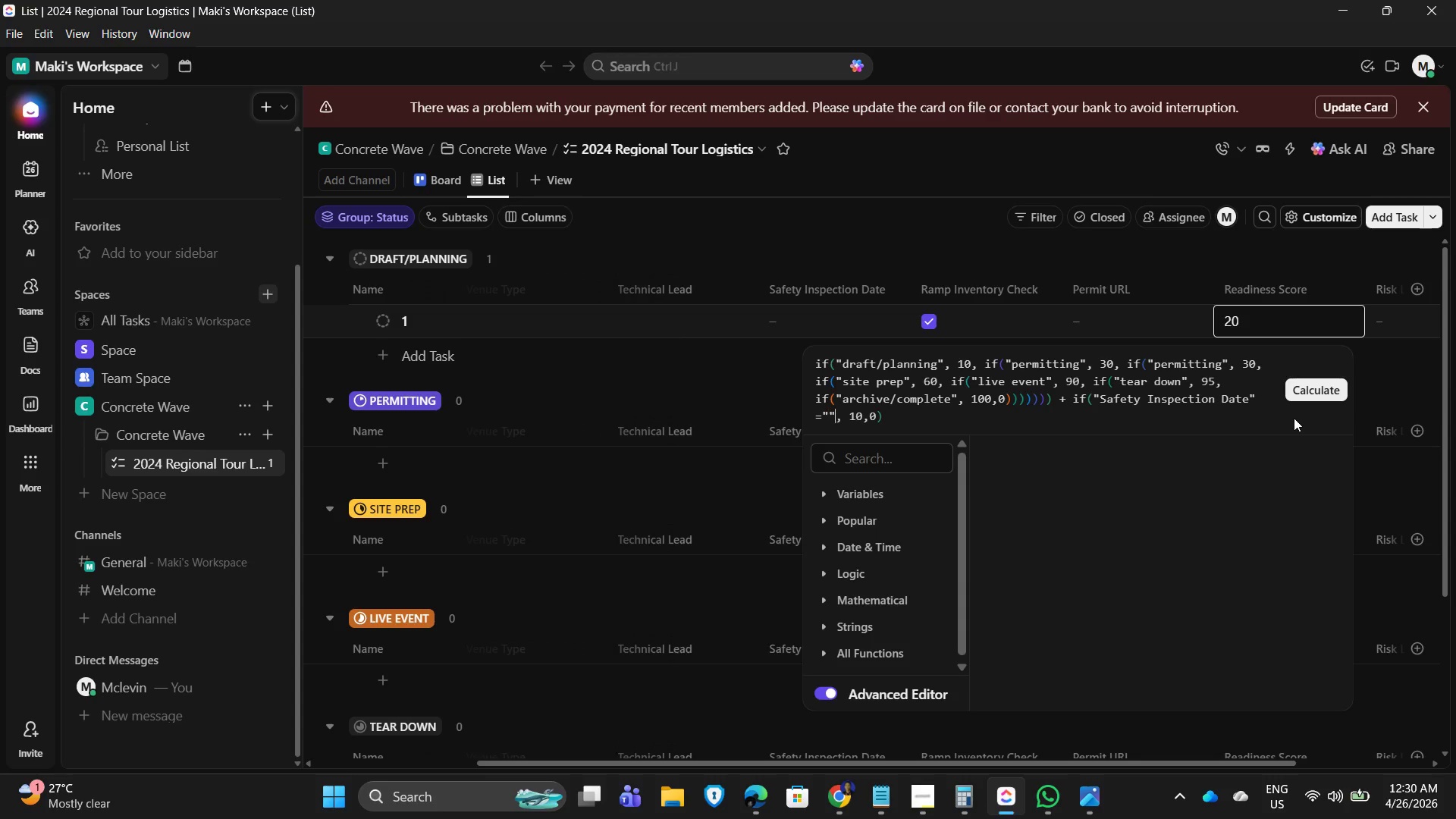 
key(ArrowRight)
 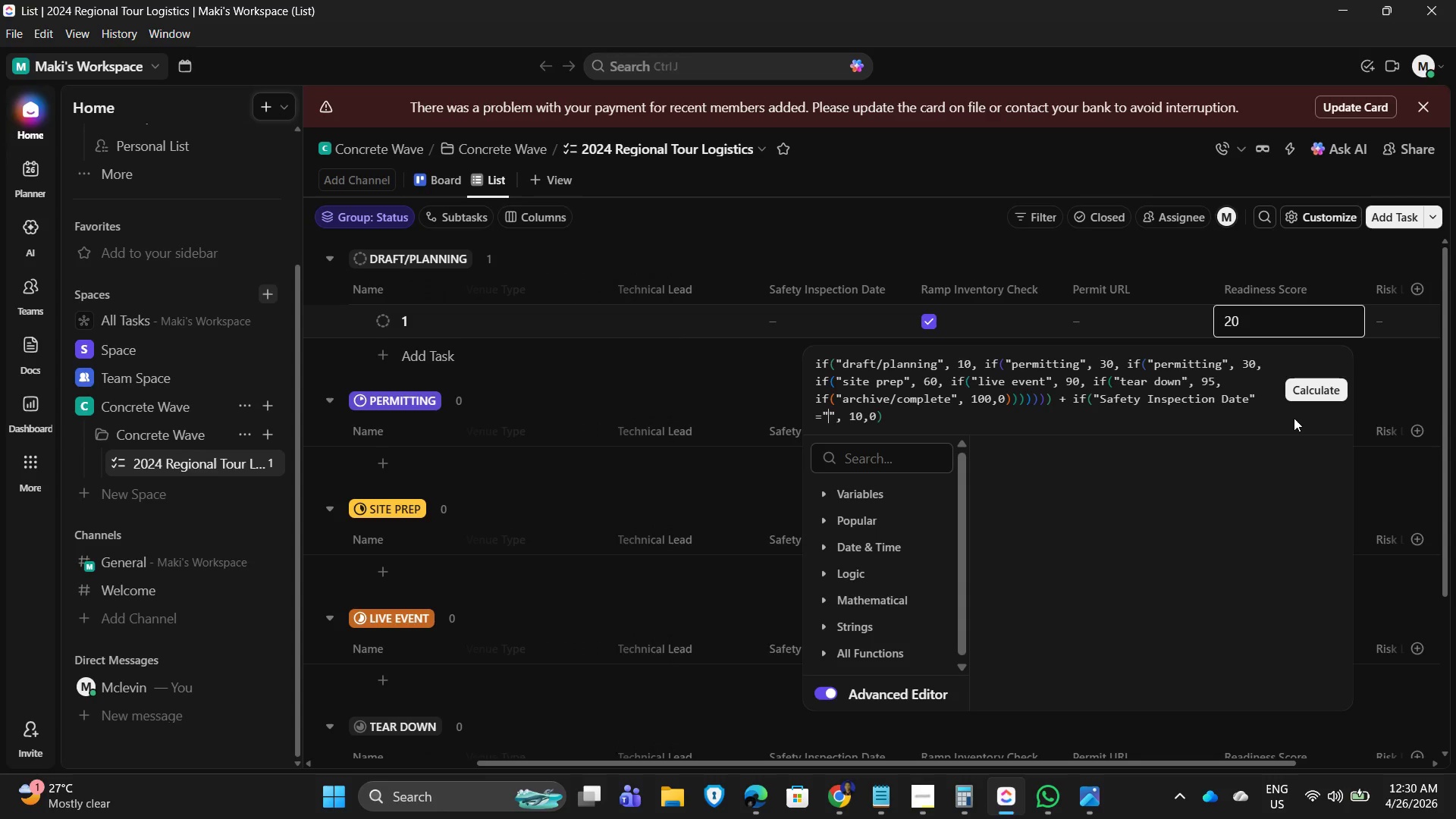 
key(ArrowLeft)
 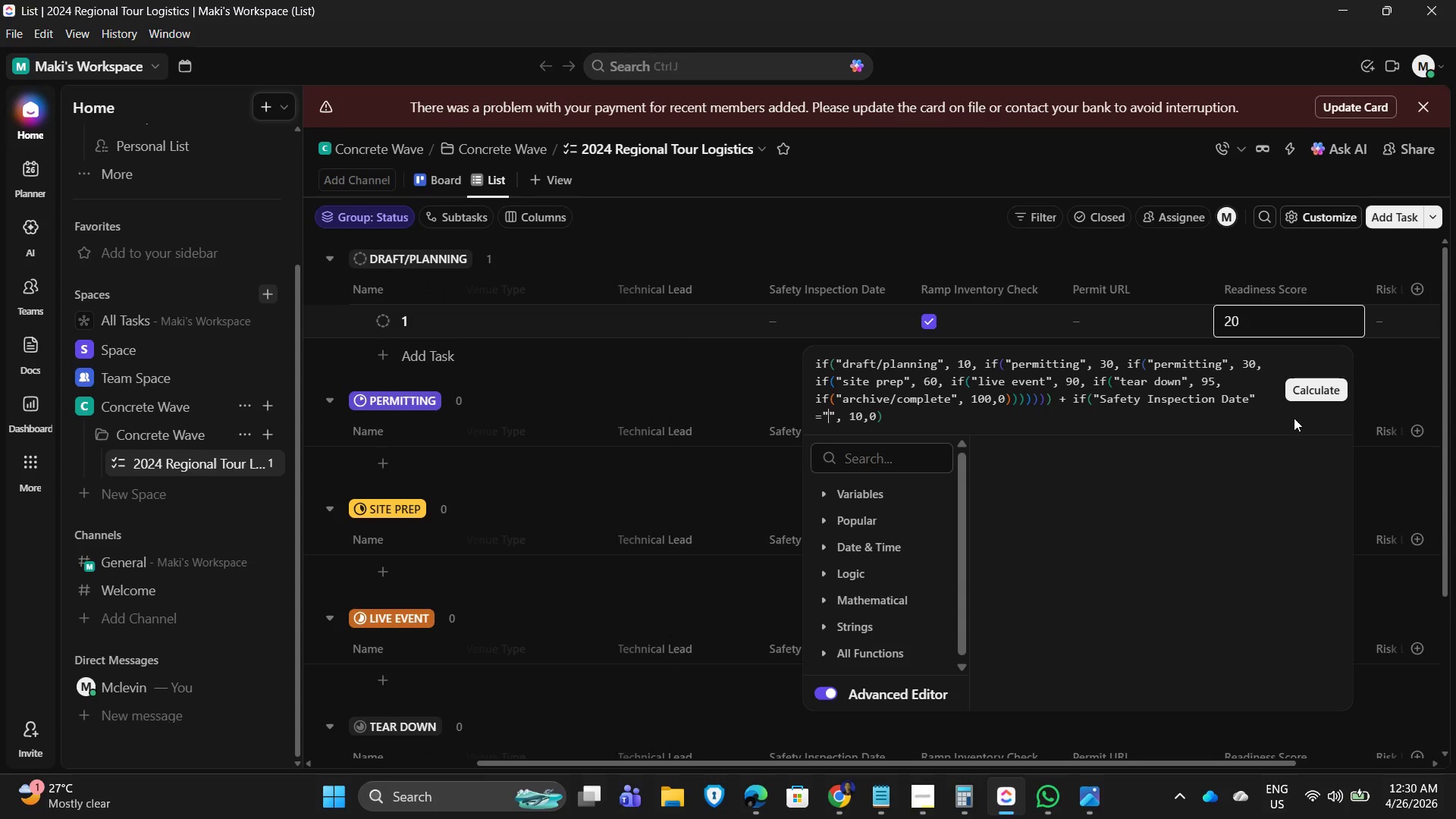 
key(ArrowLeft)
 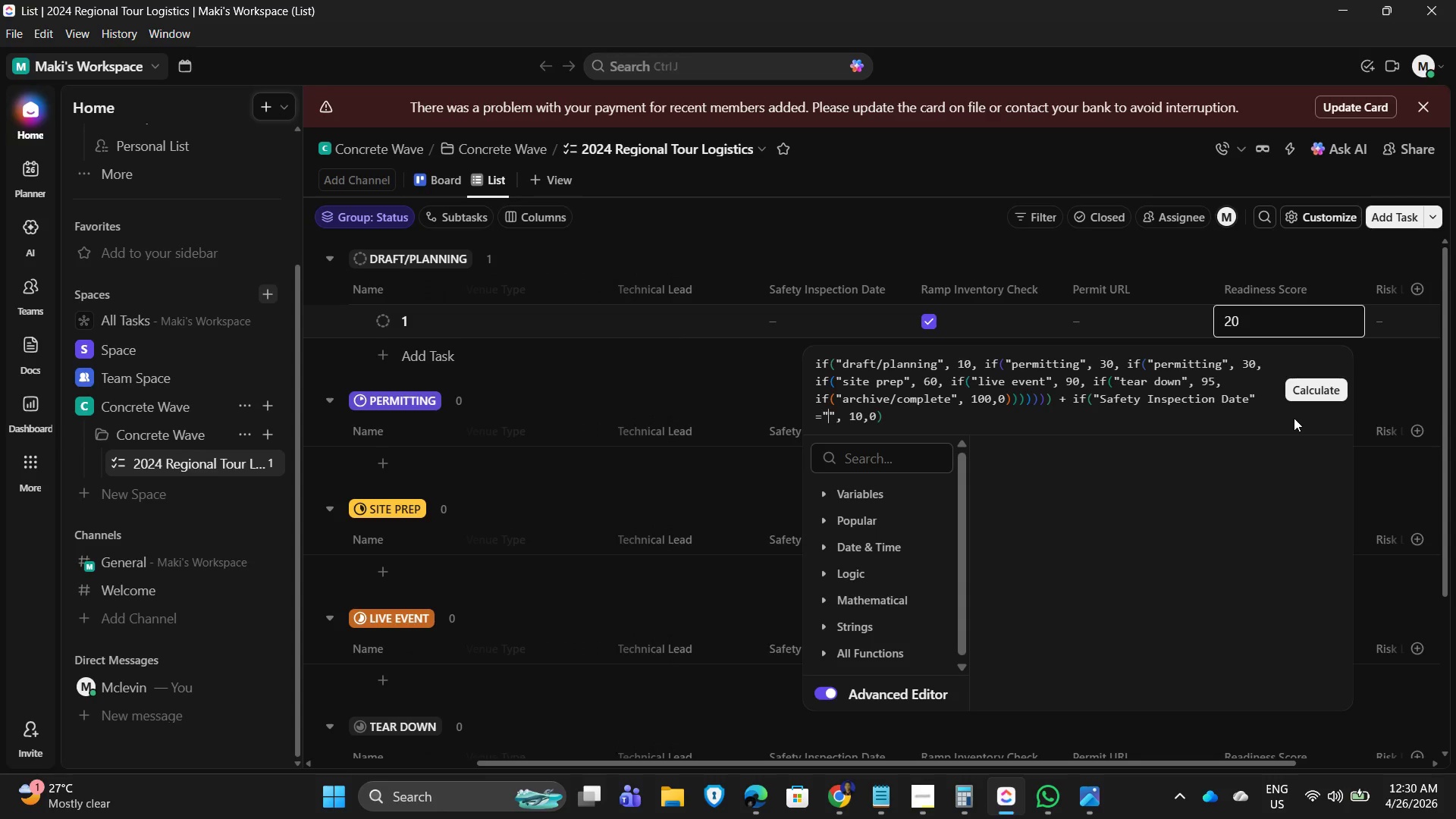 
key(ArrowRight)
 